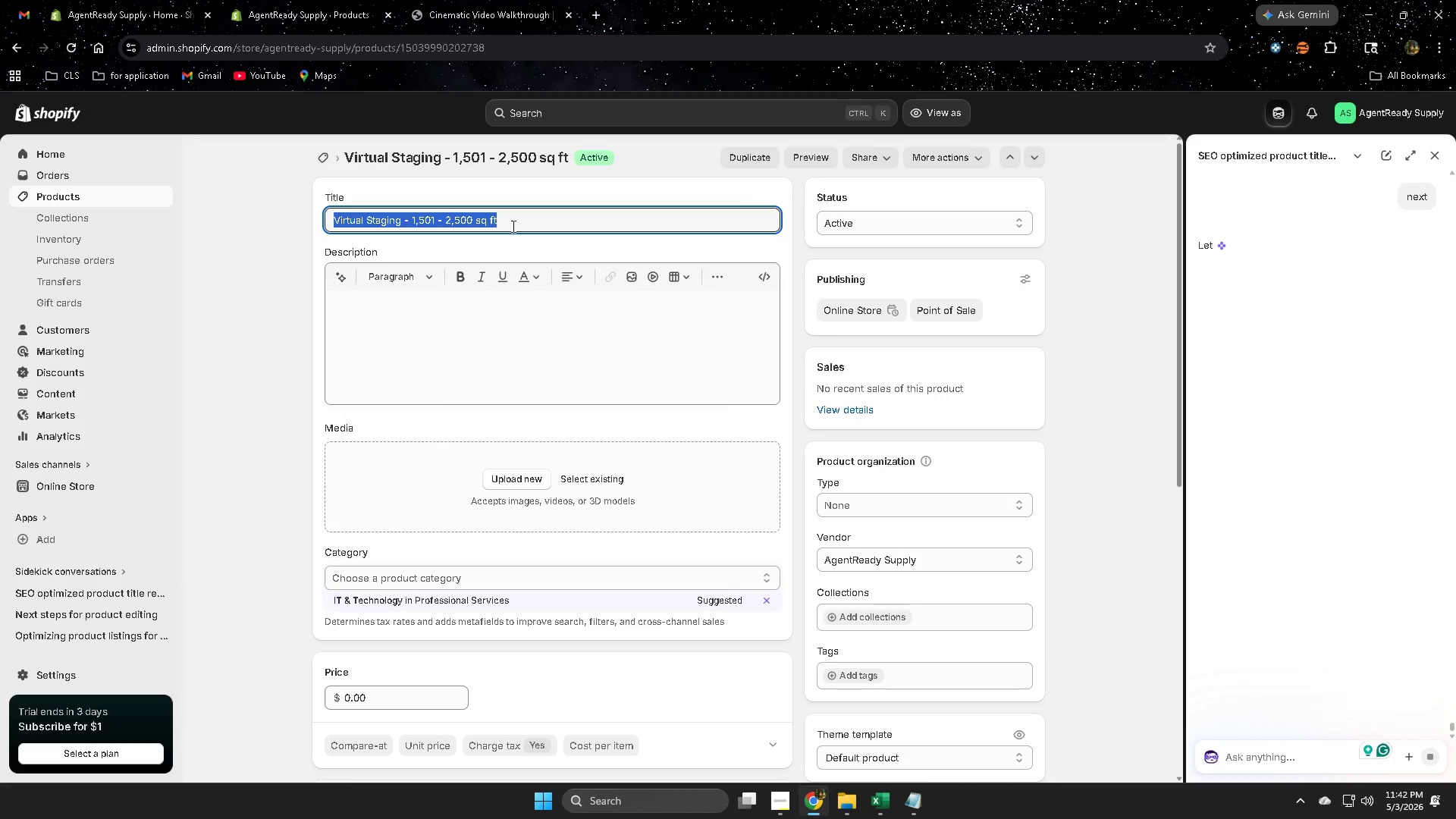 
key(Control+C)
 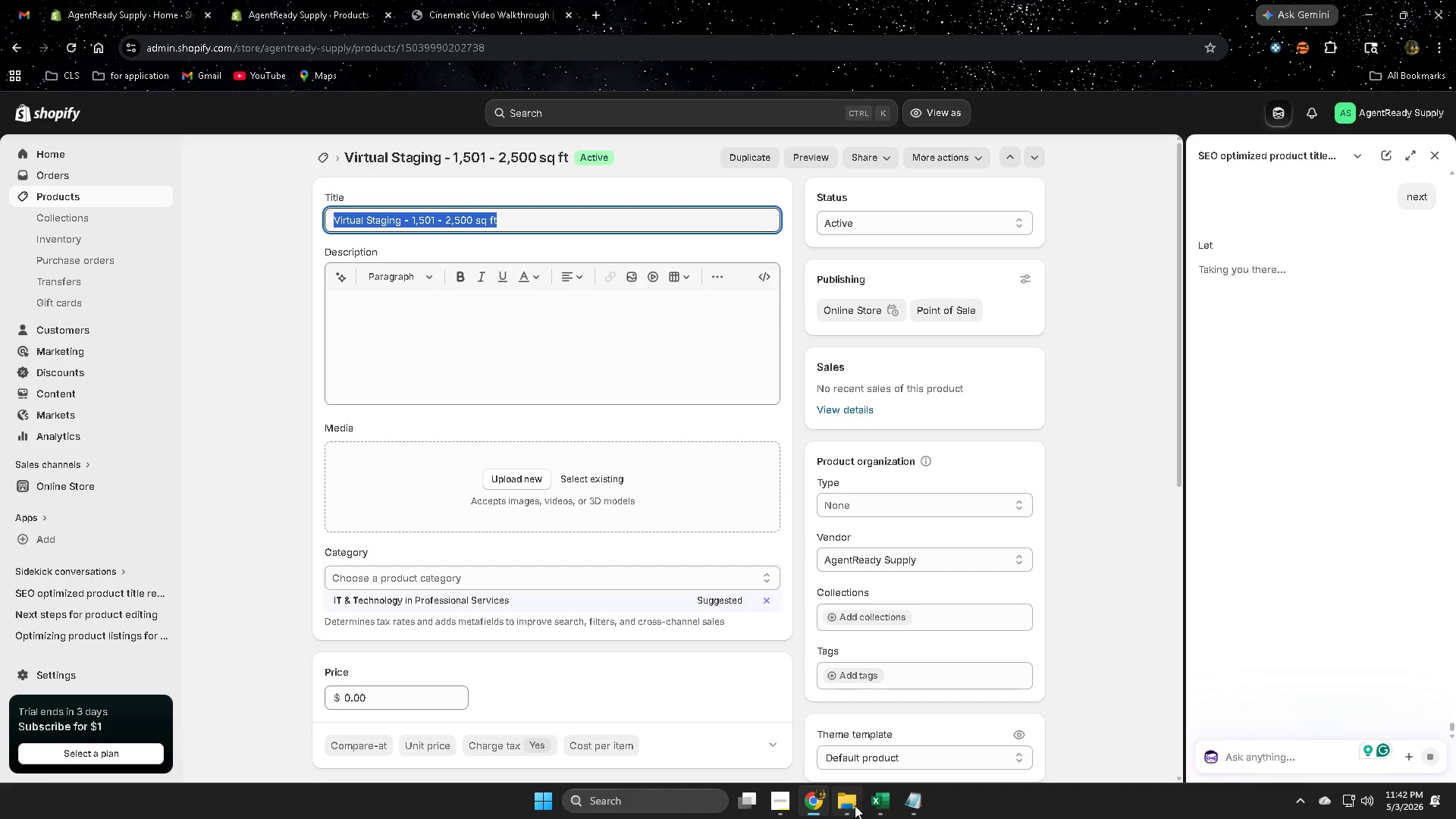 
left_click([881, 805])
 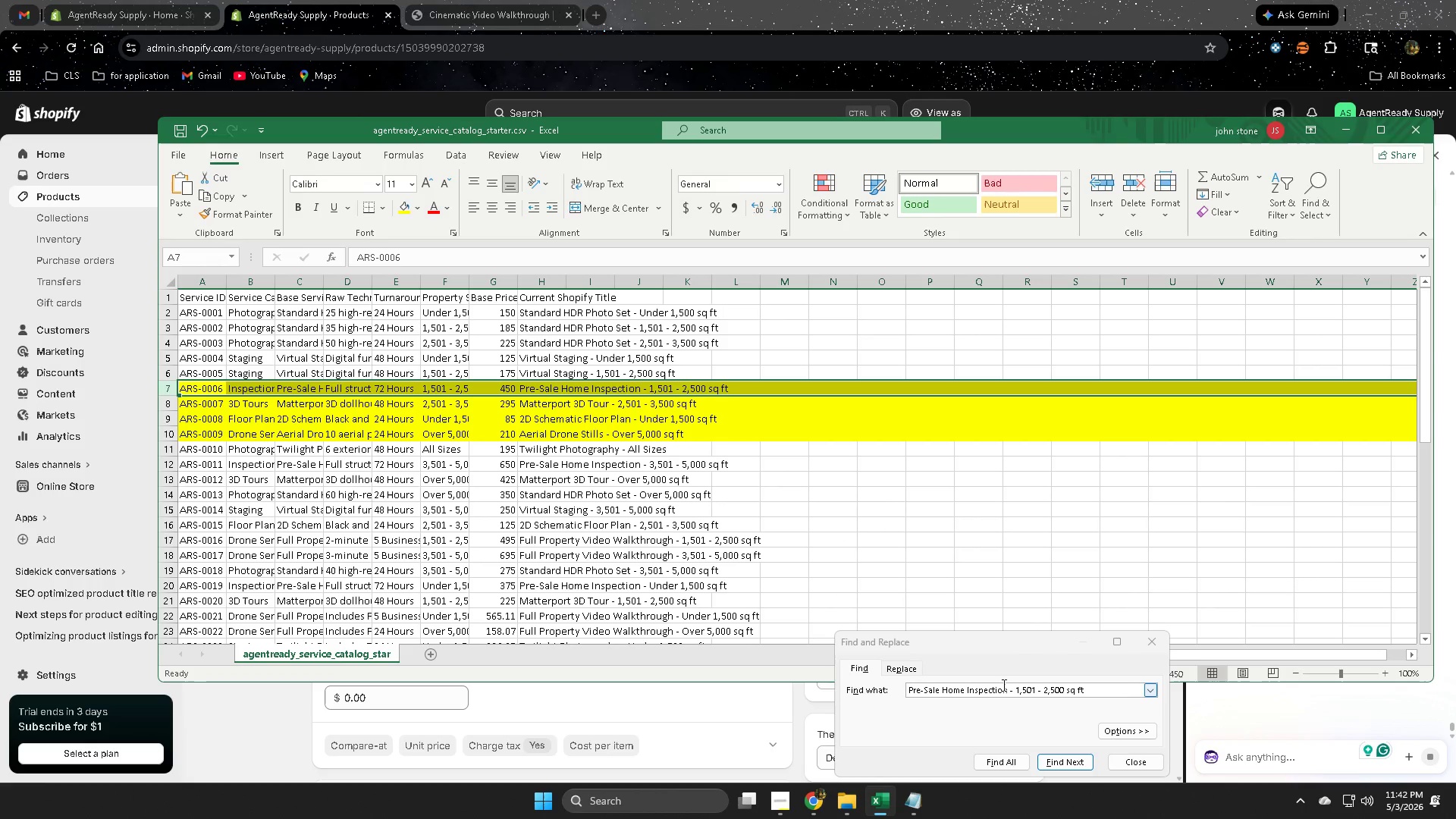 
left_click([1160, 648])
 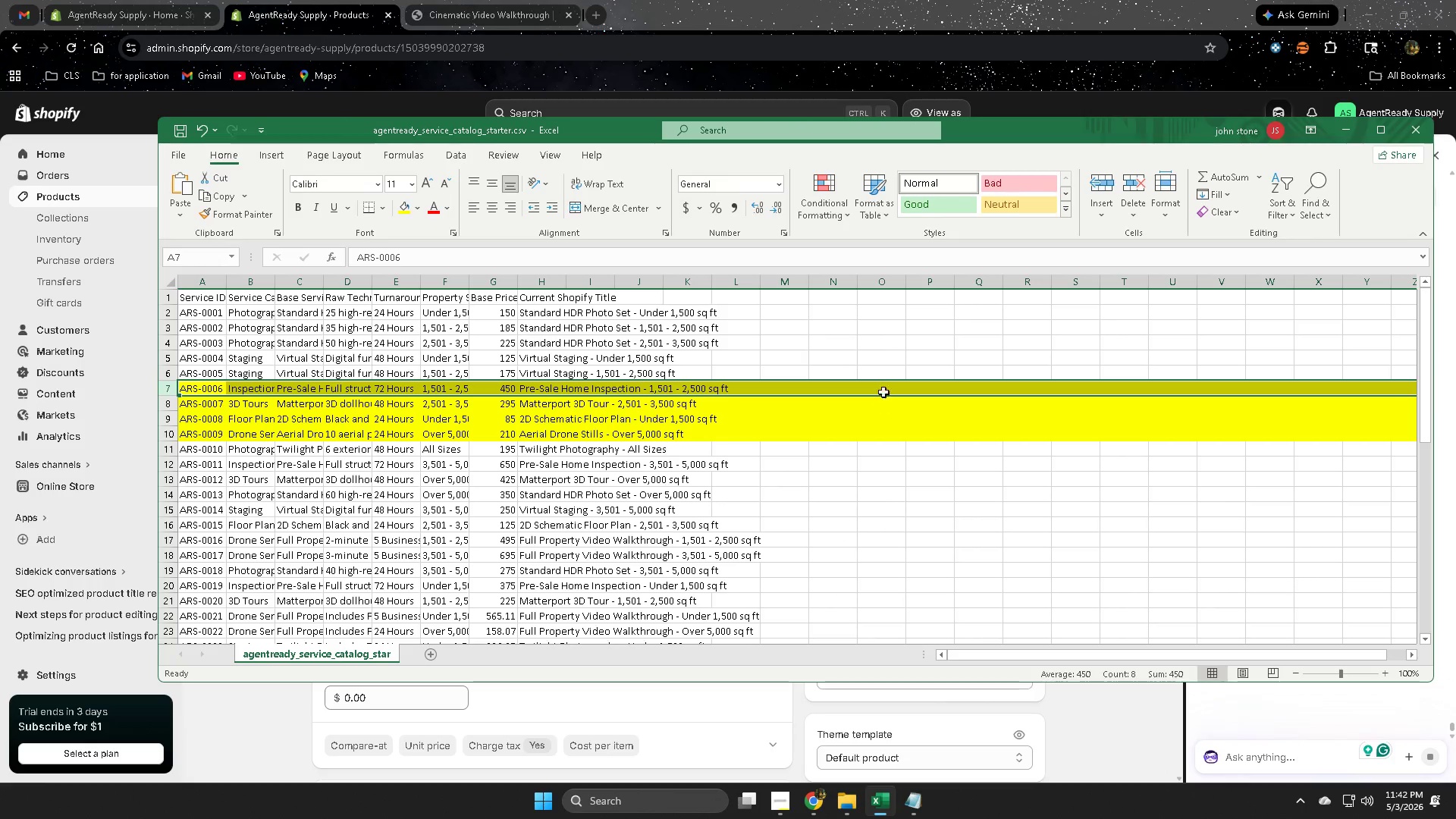 
left_click([872, 365])
 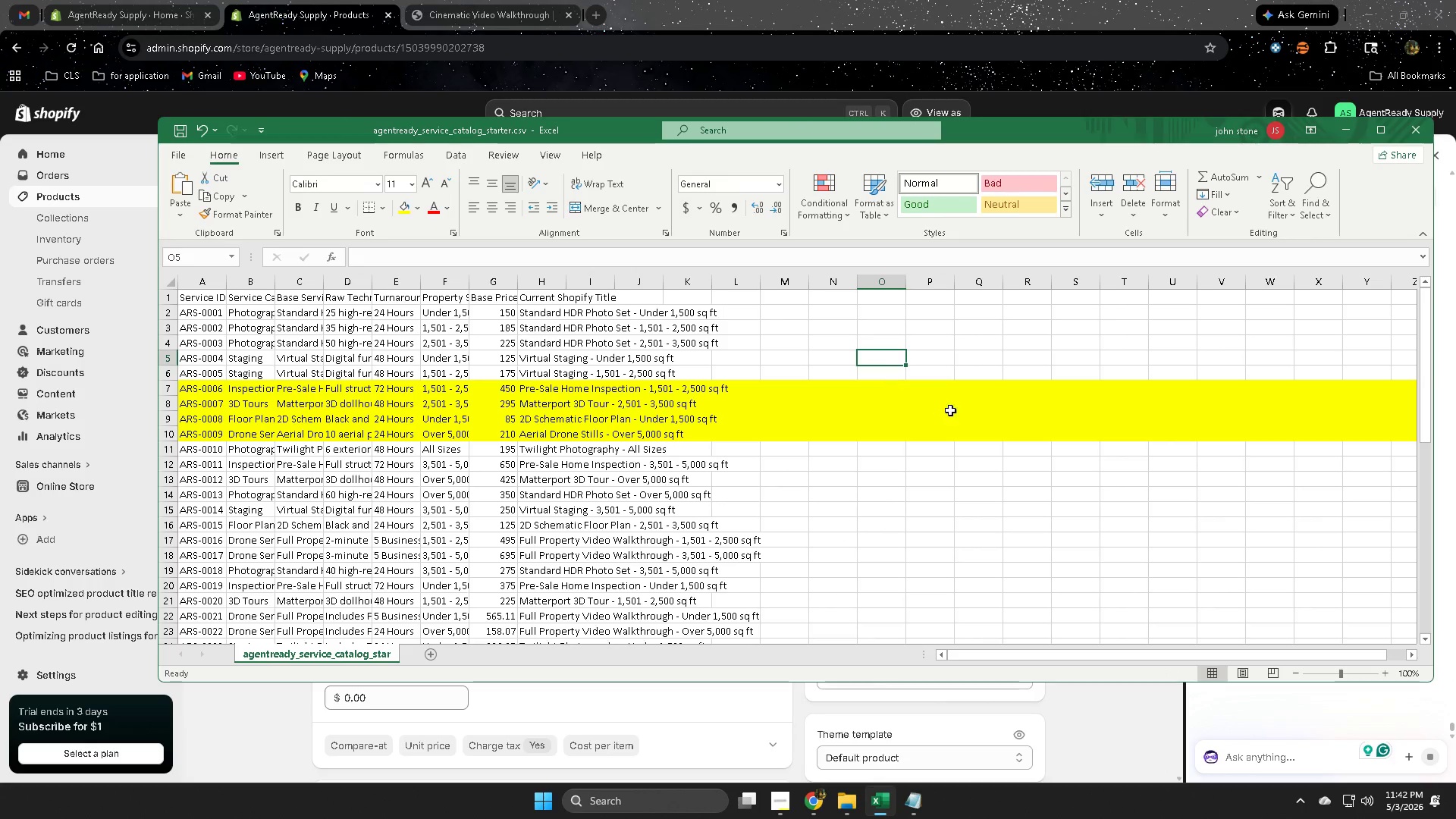 
key(Control+F)
 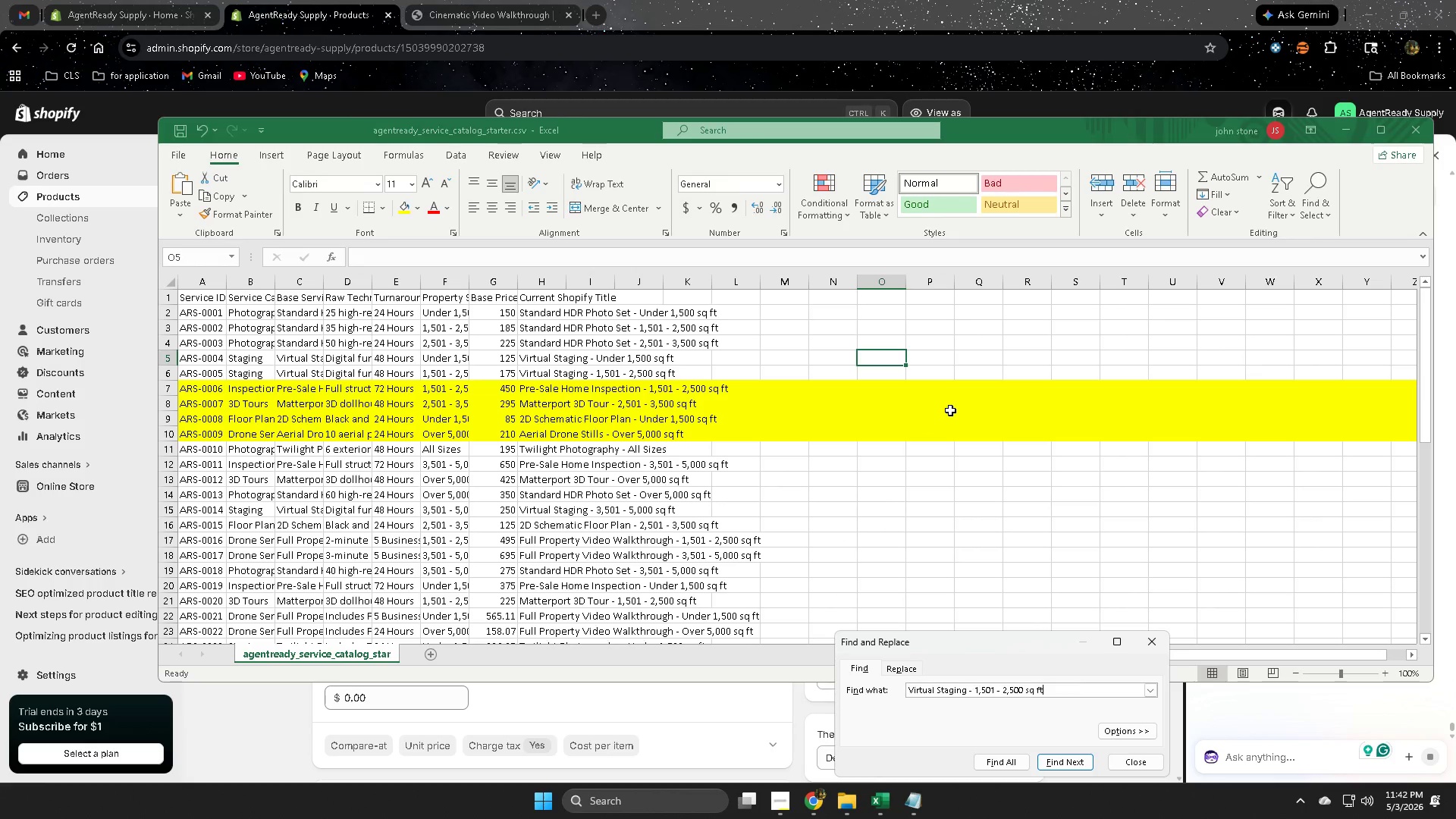 
key(Control+V)
 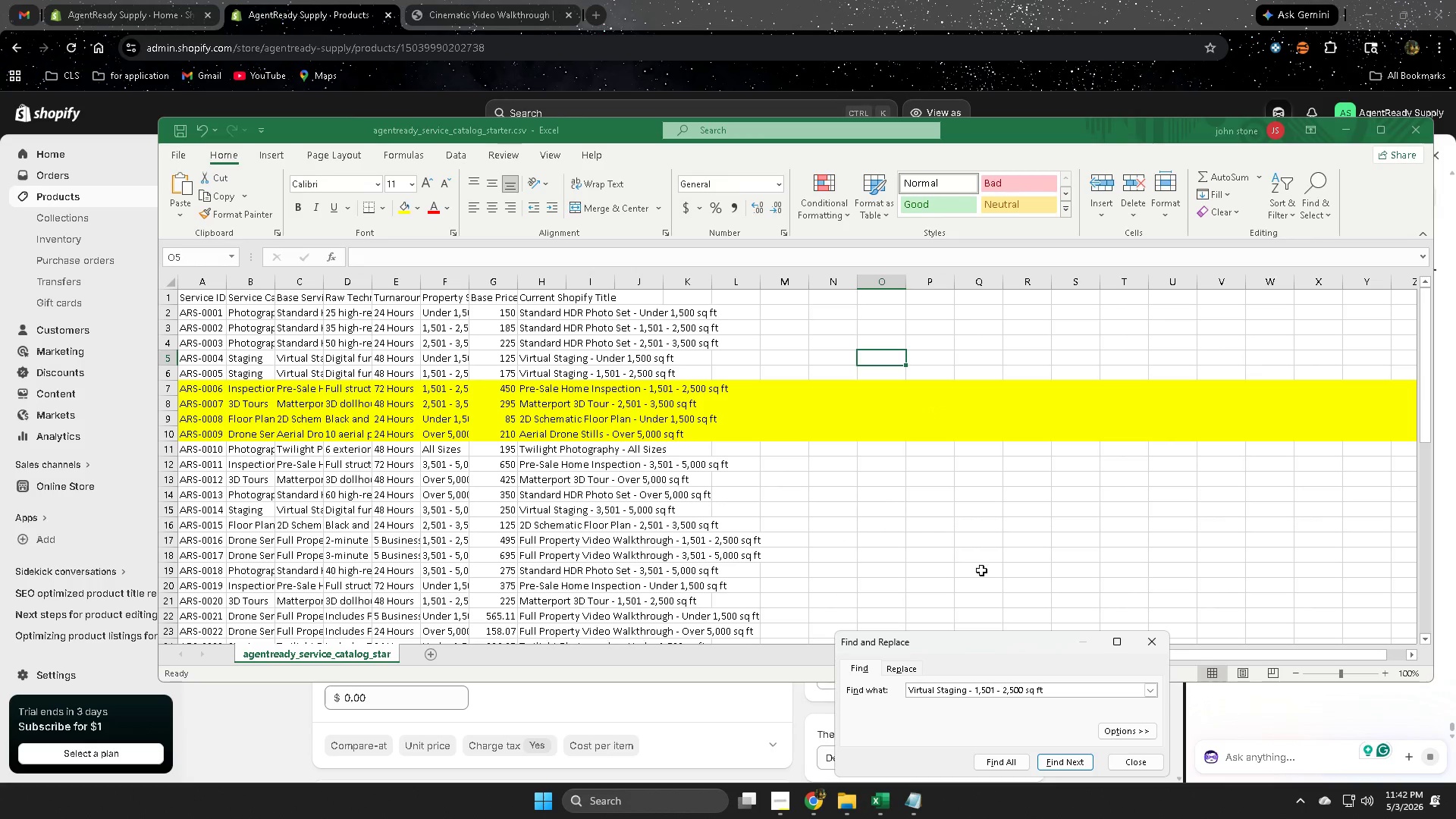 
key(Enter)
 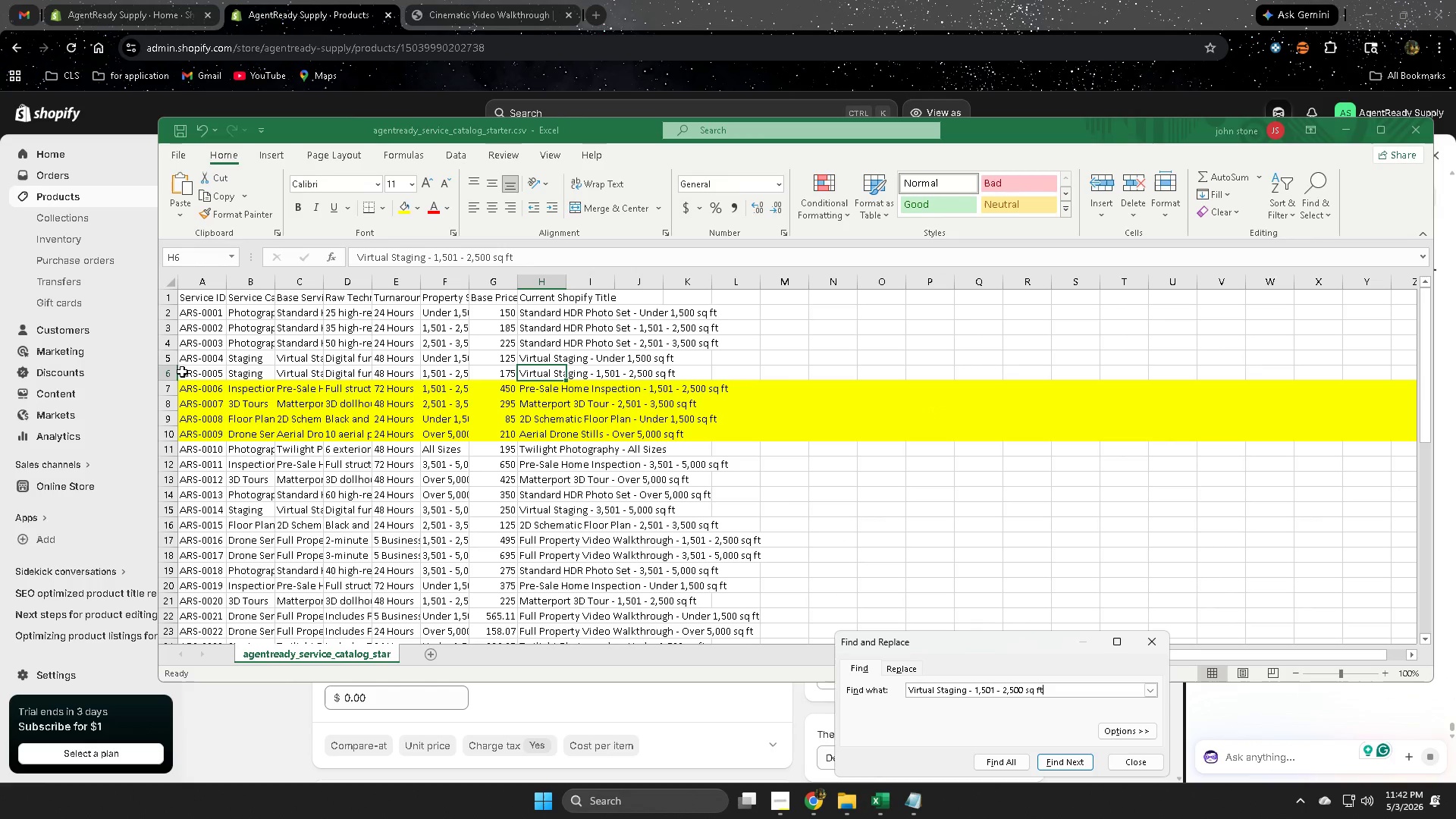 
left_click([173, 373])
 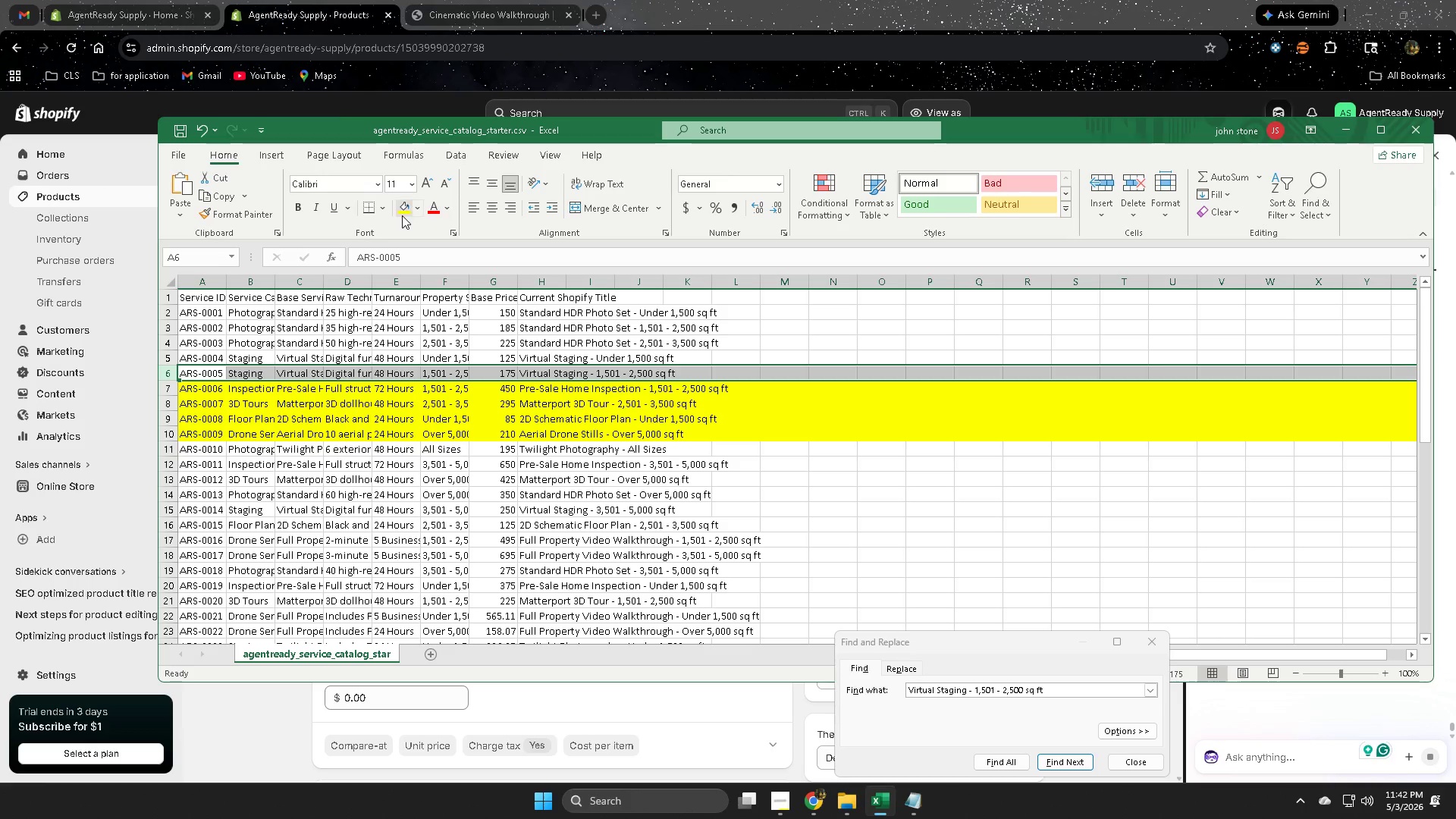 
left_click([403, 205])
 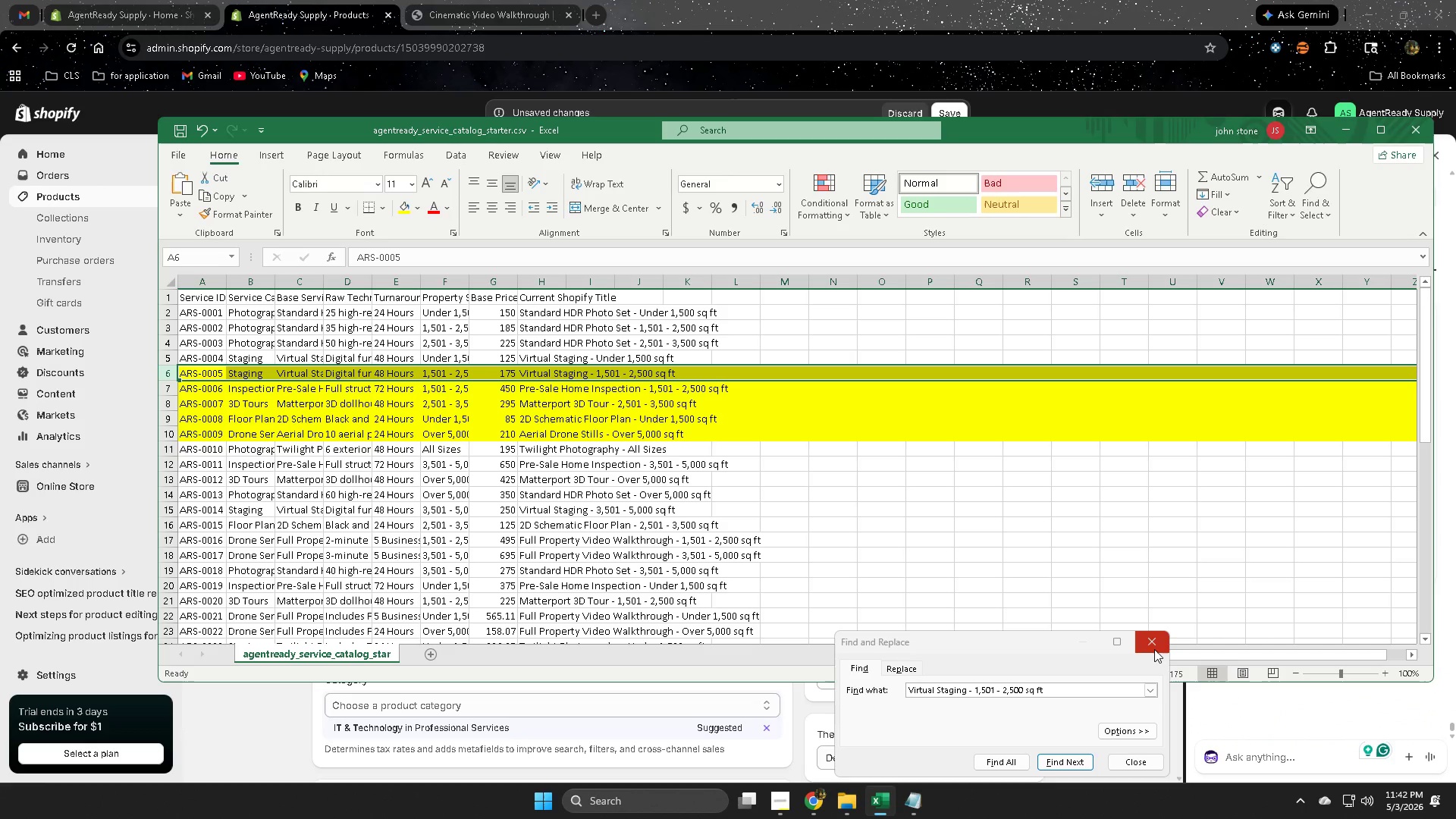 
wait(13.0)
 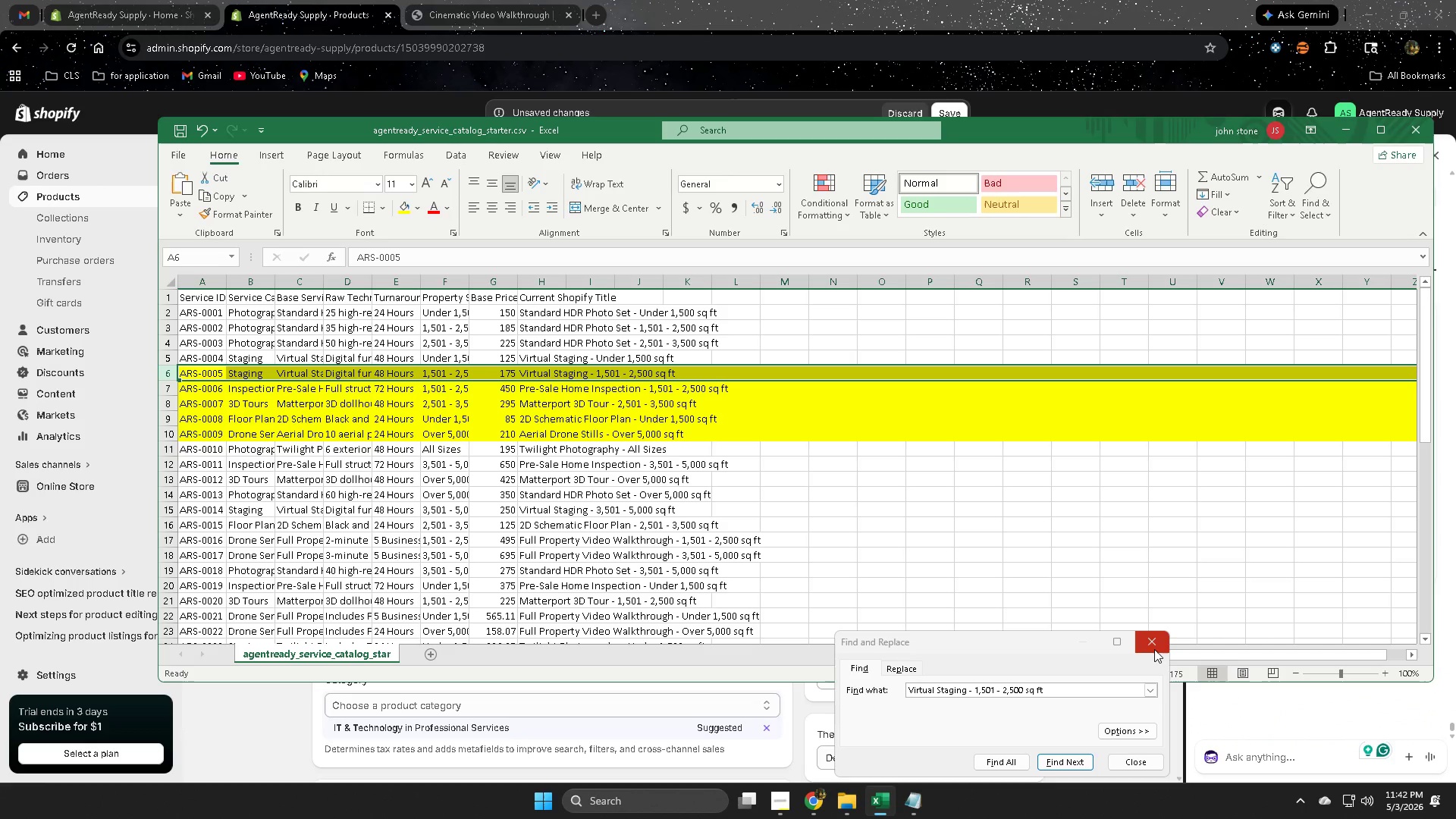 
left_click([1153, 643])
 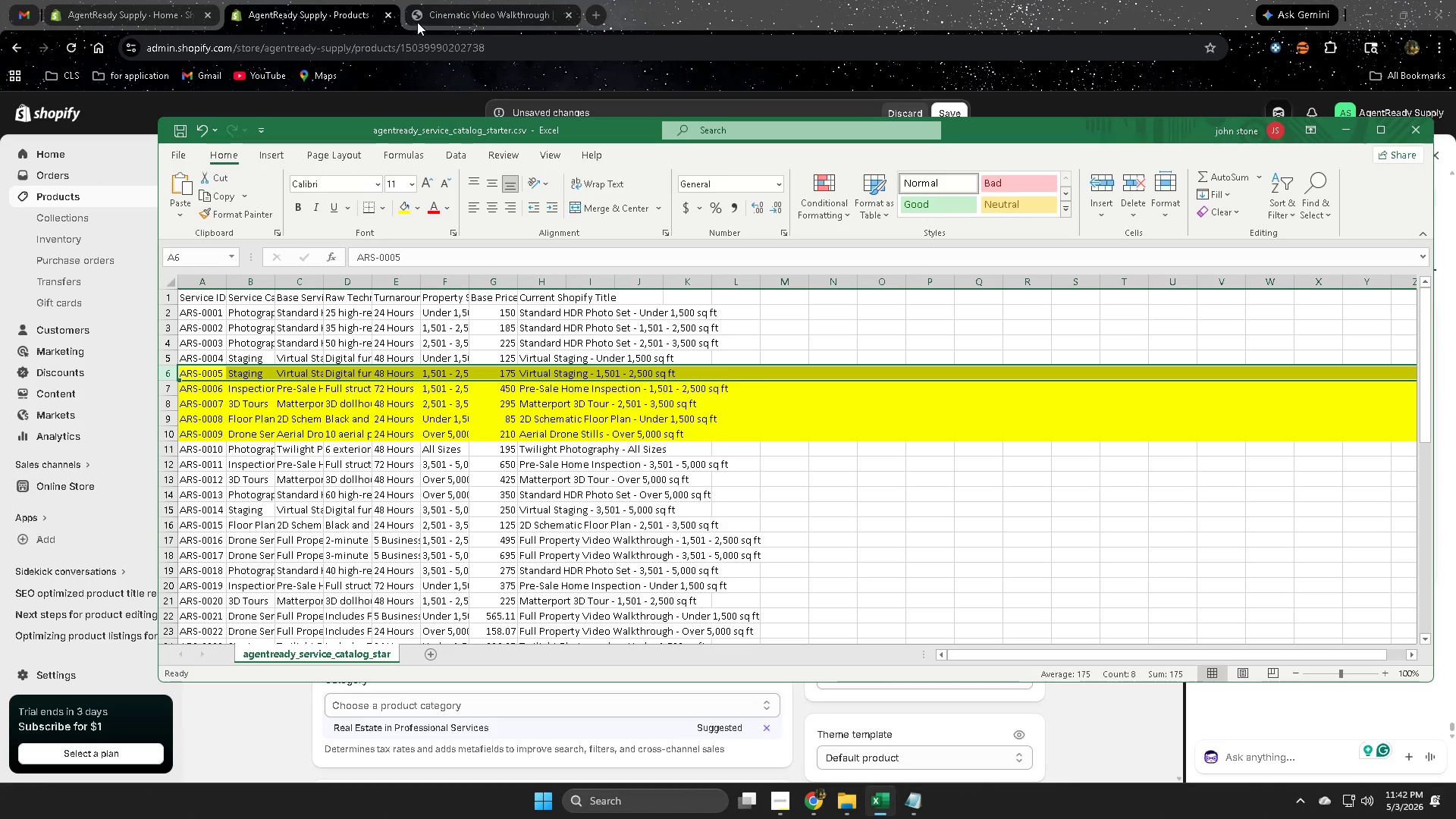 
left_click([769, 0])
 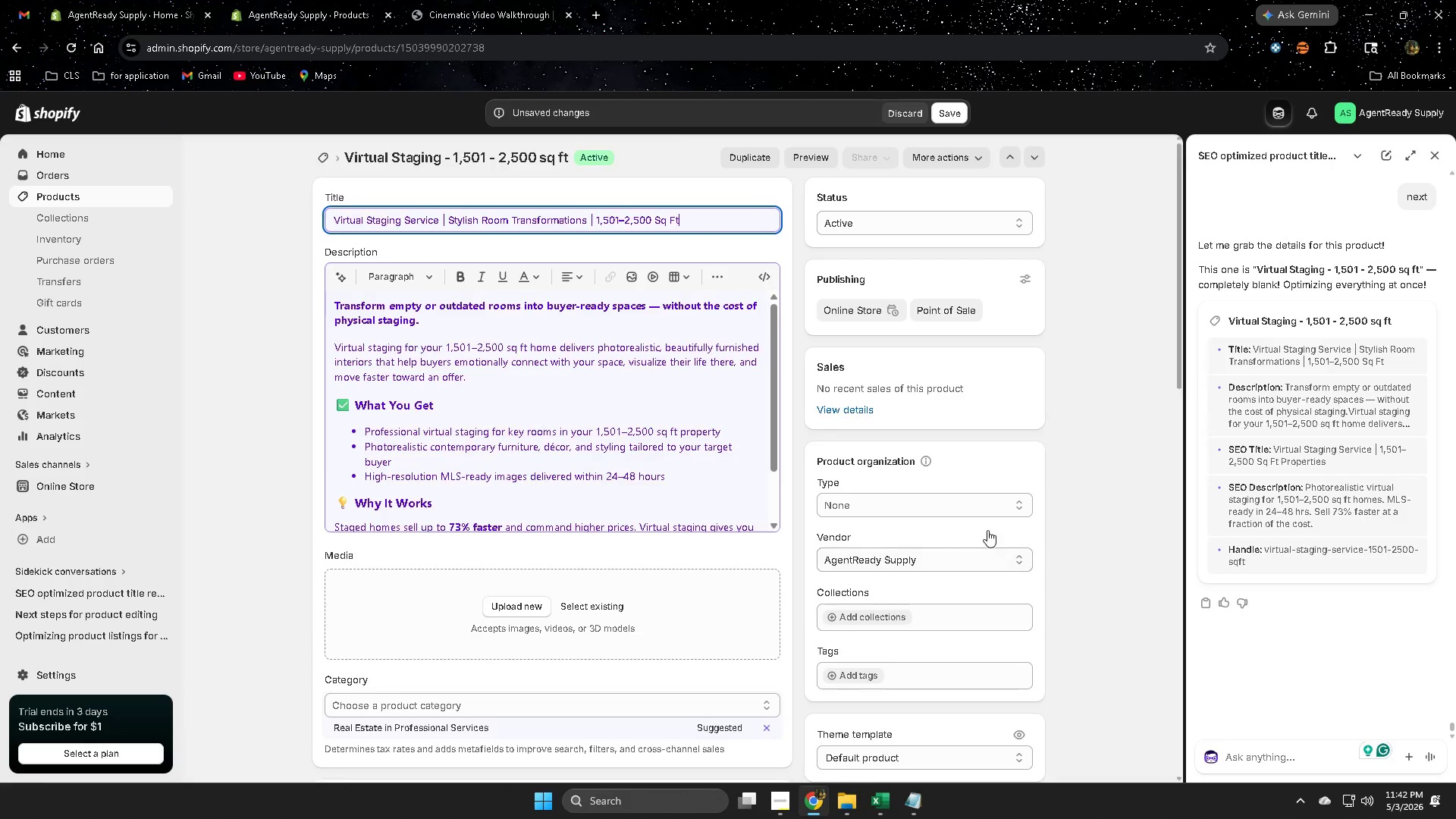 
scroll: coordinate [981, 533], scroll_direction: down, amount: 2.0
 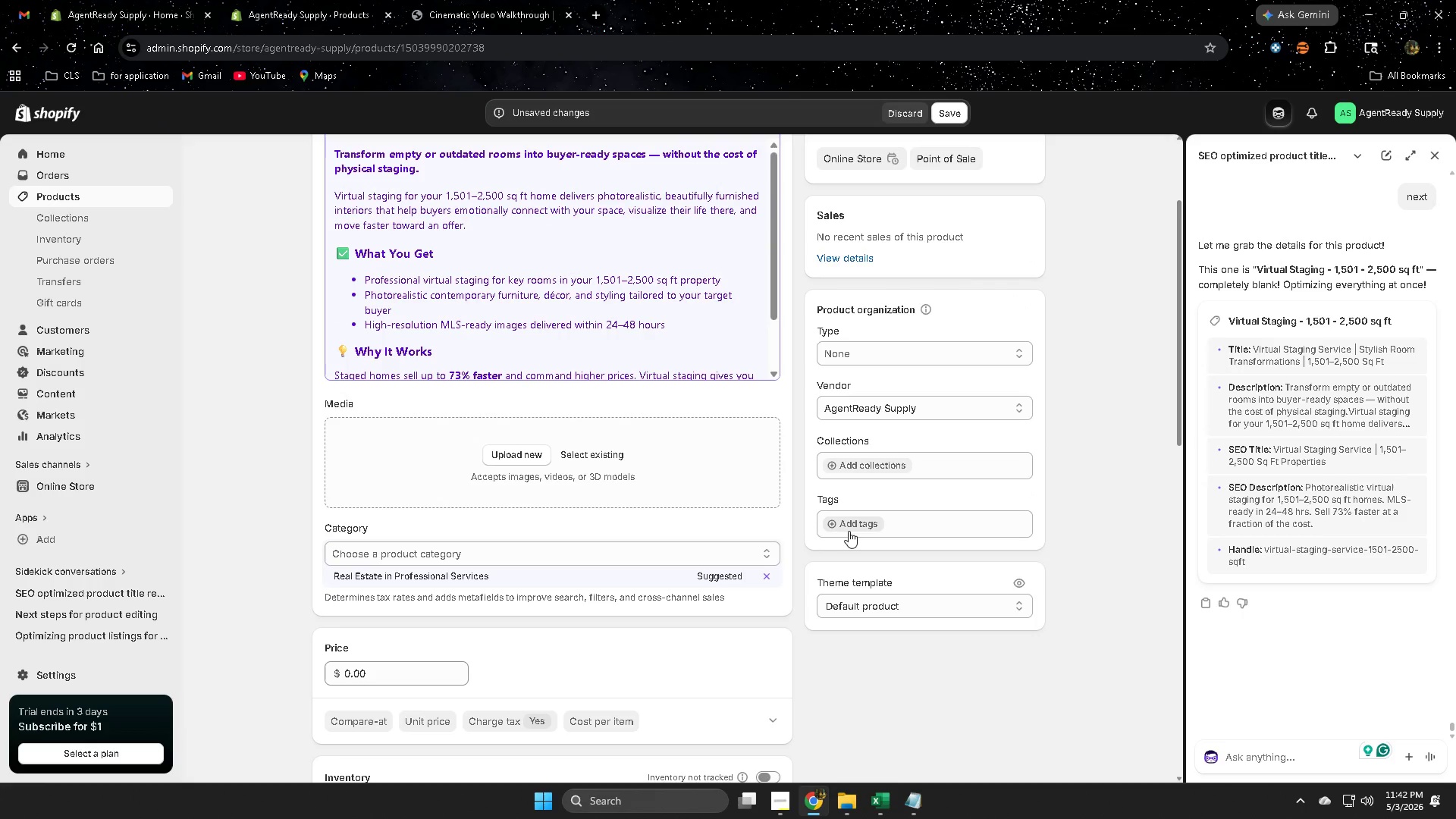 
left_click([852, 529])
 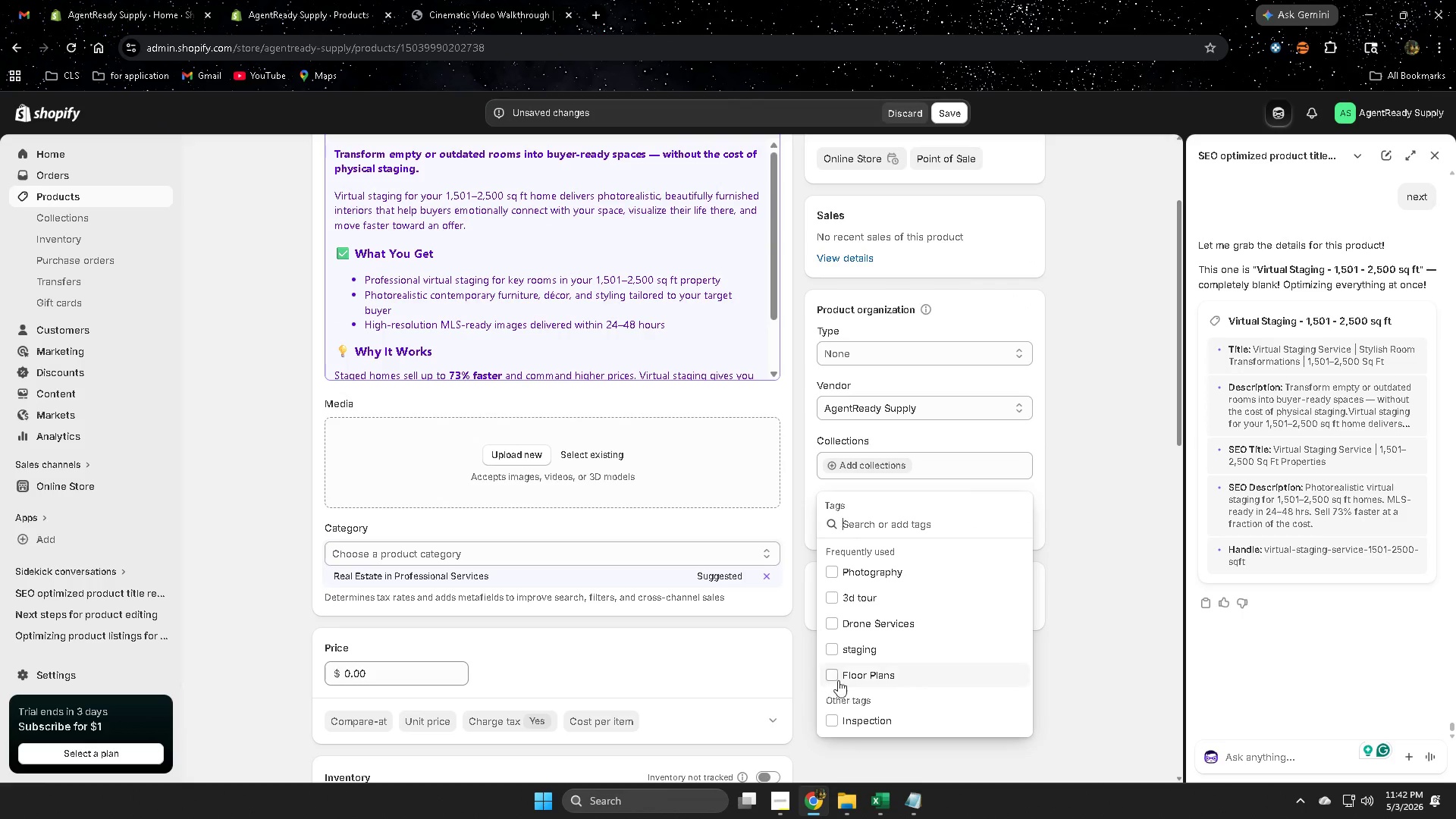 
left_click([832, 657])
 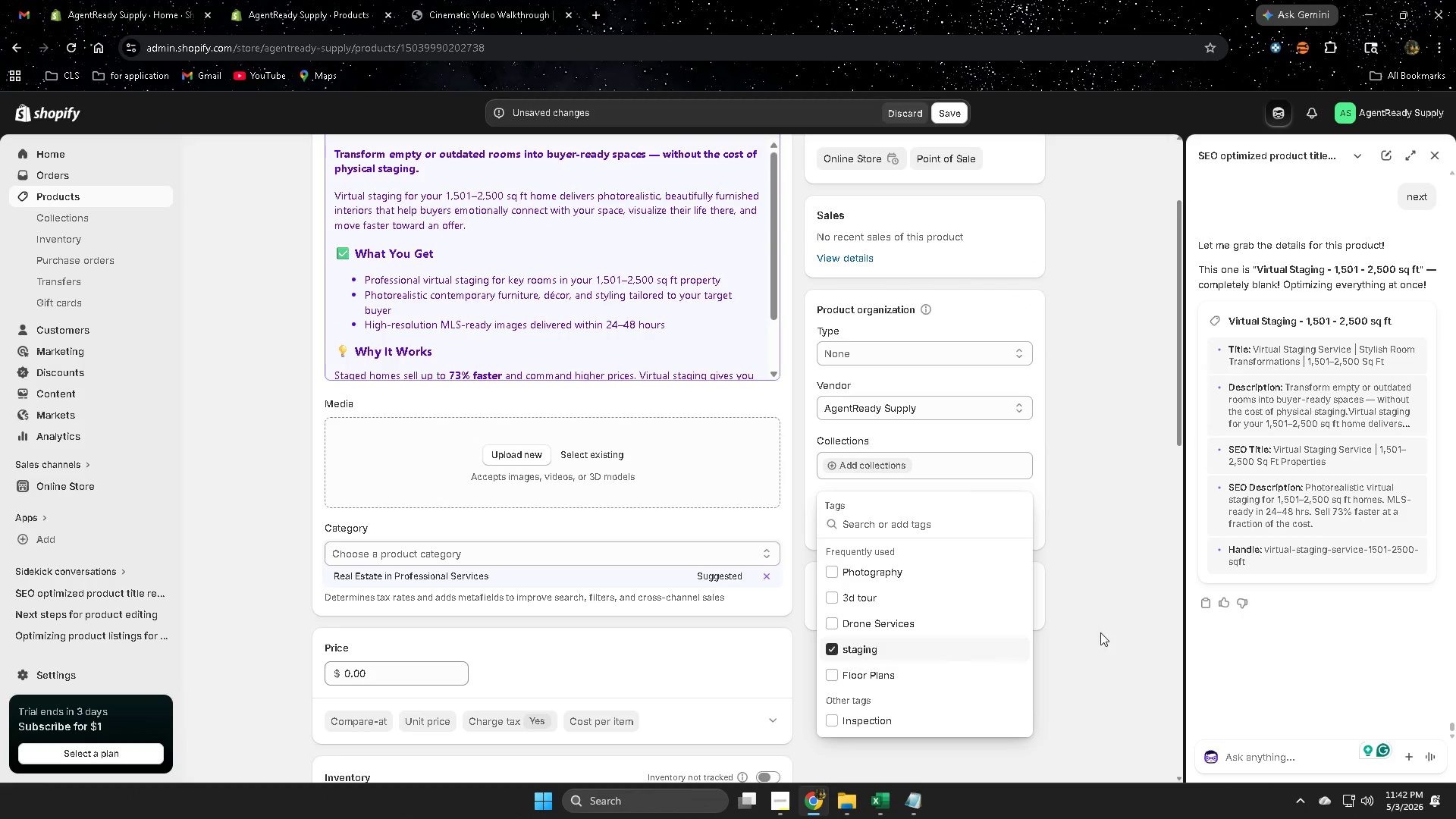 
left_click([1100, 631])
 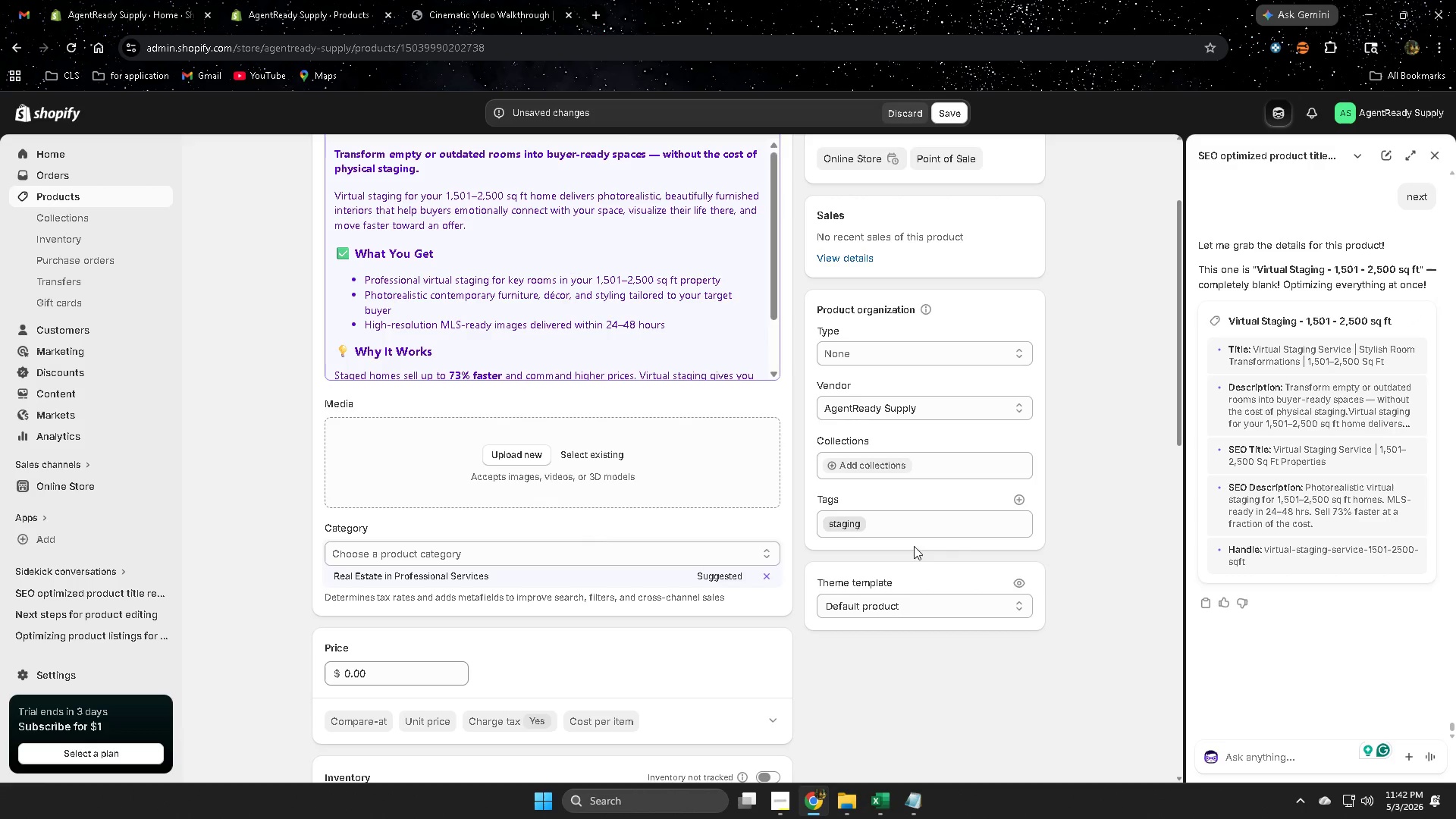 
scroll: coordinate [425, 640], scroll_direction: down, amount: 8.0
 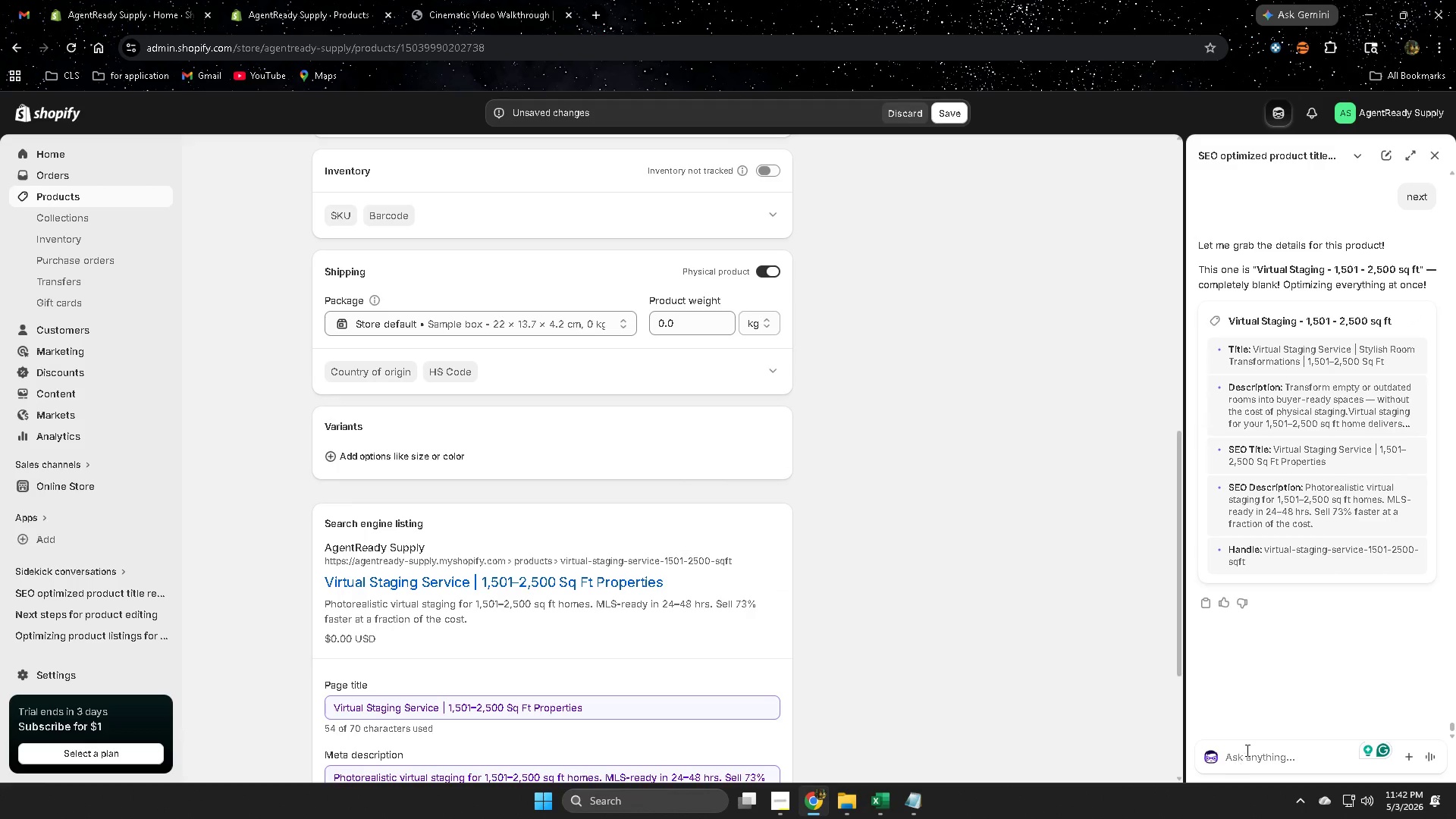 
type(image alt text)
 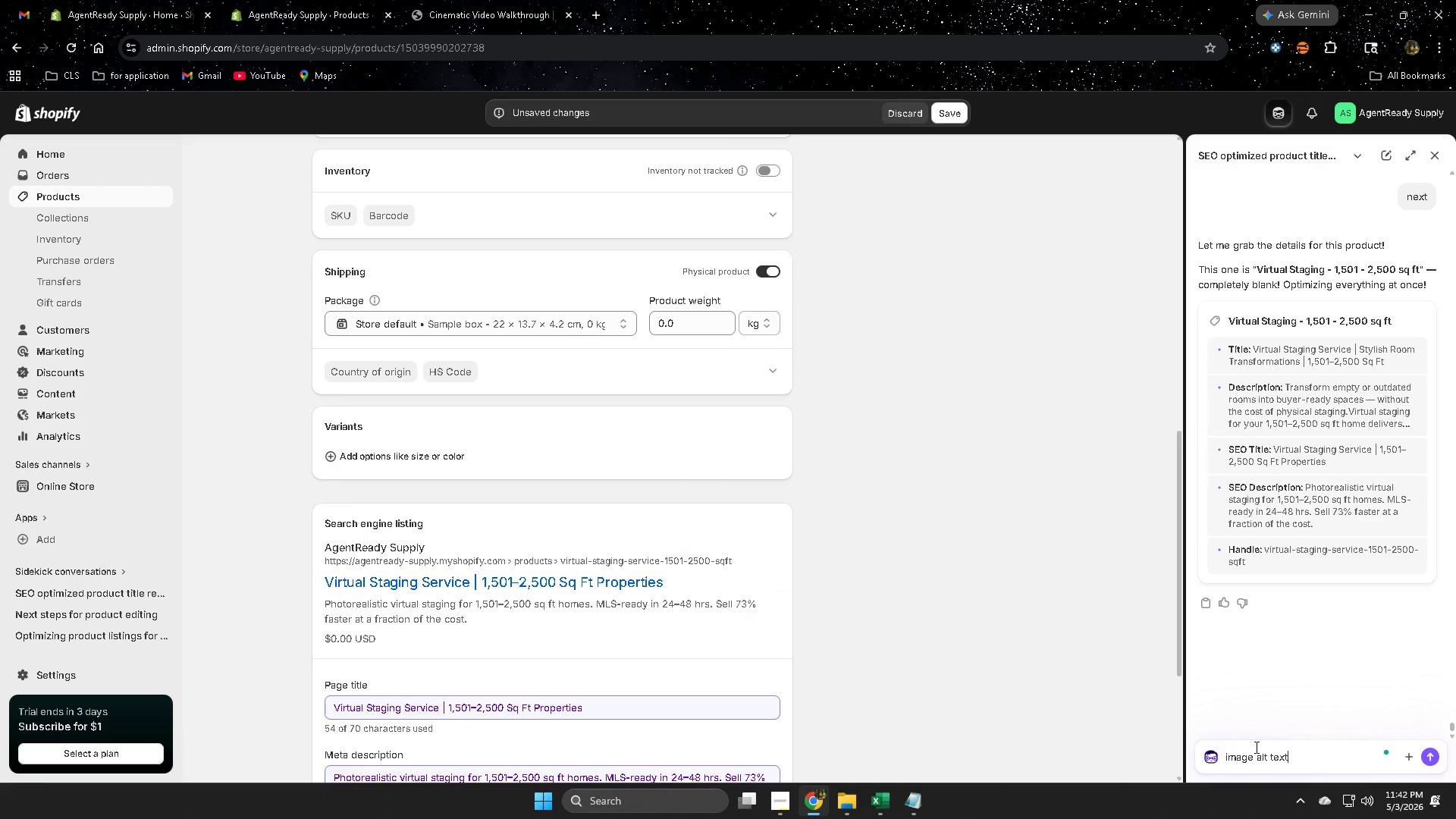 
key(Enter)
 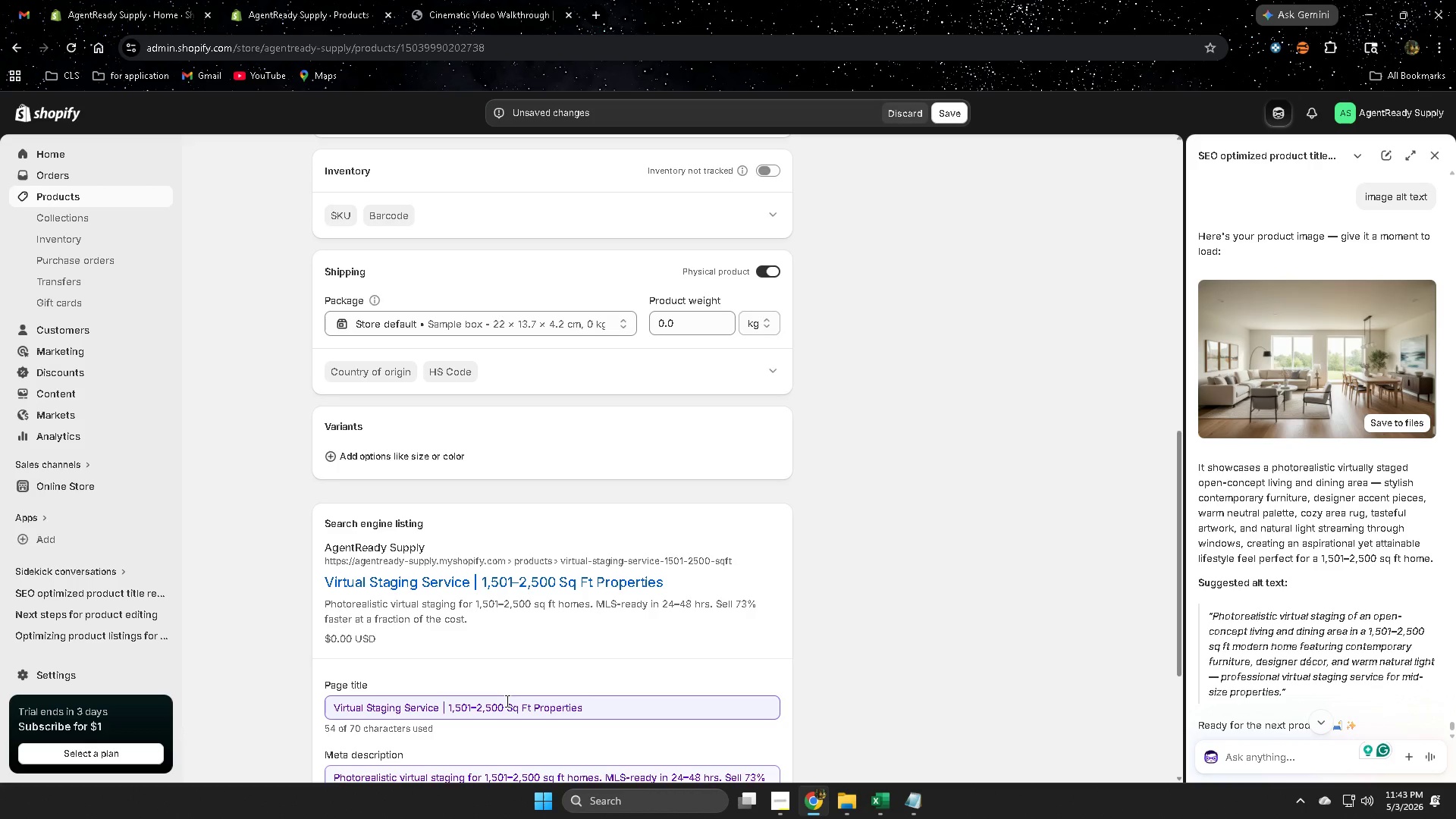 
wait(36.47)
 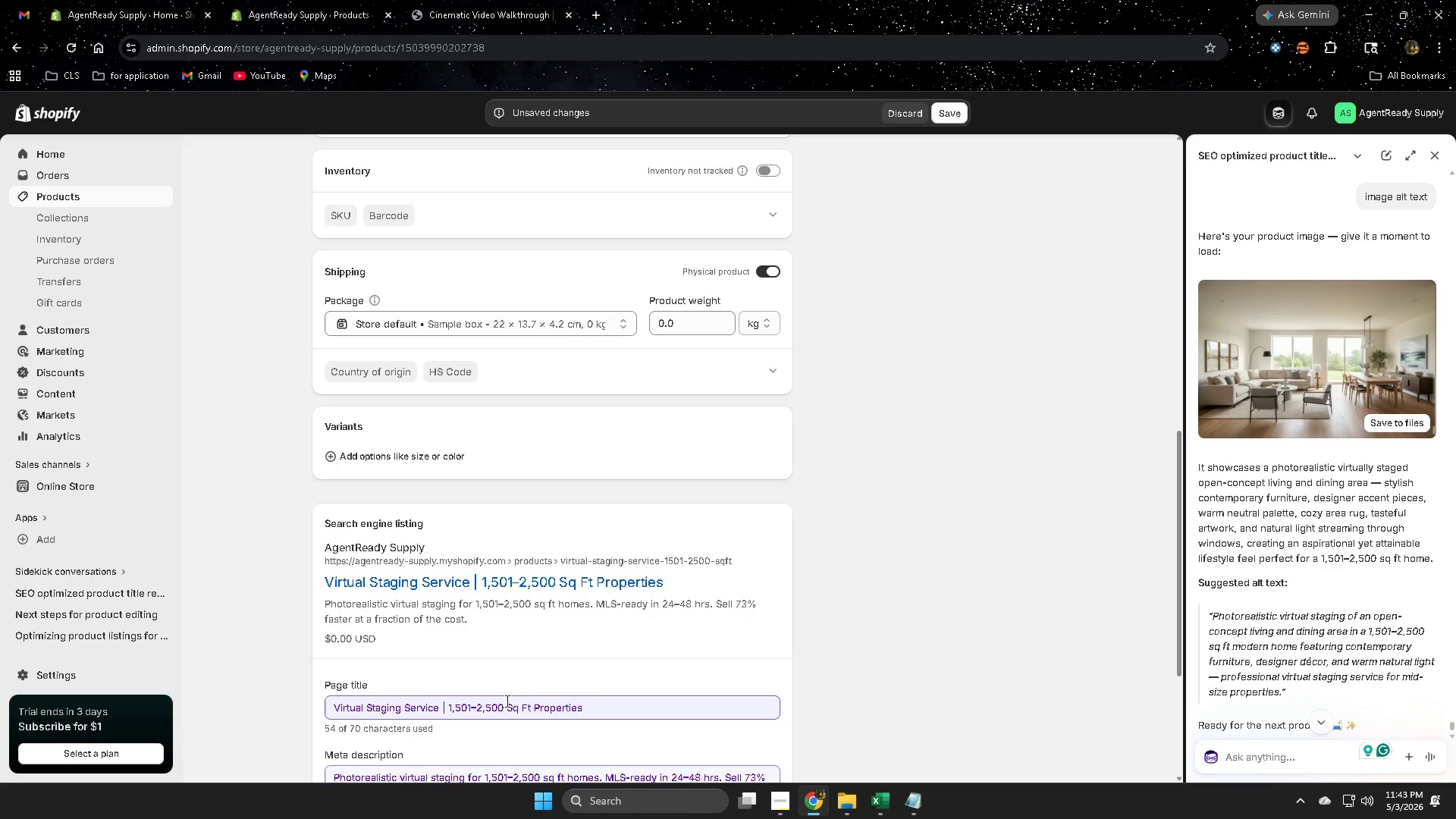 
left_click([1404, 426])
 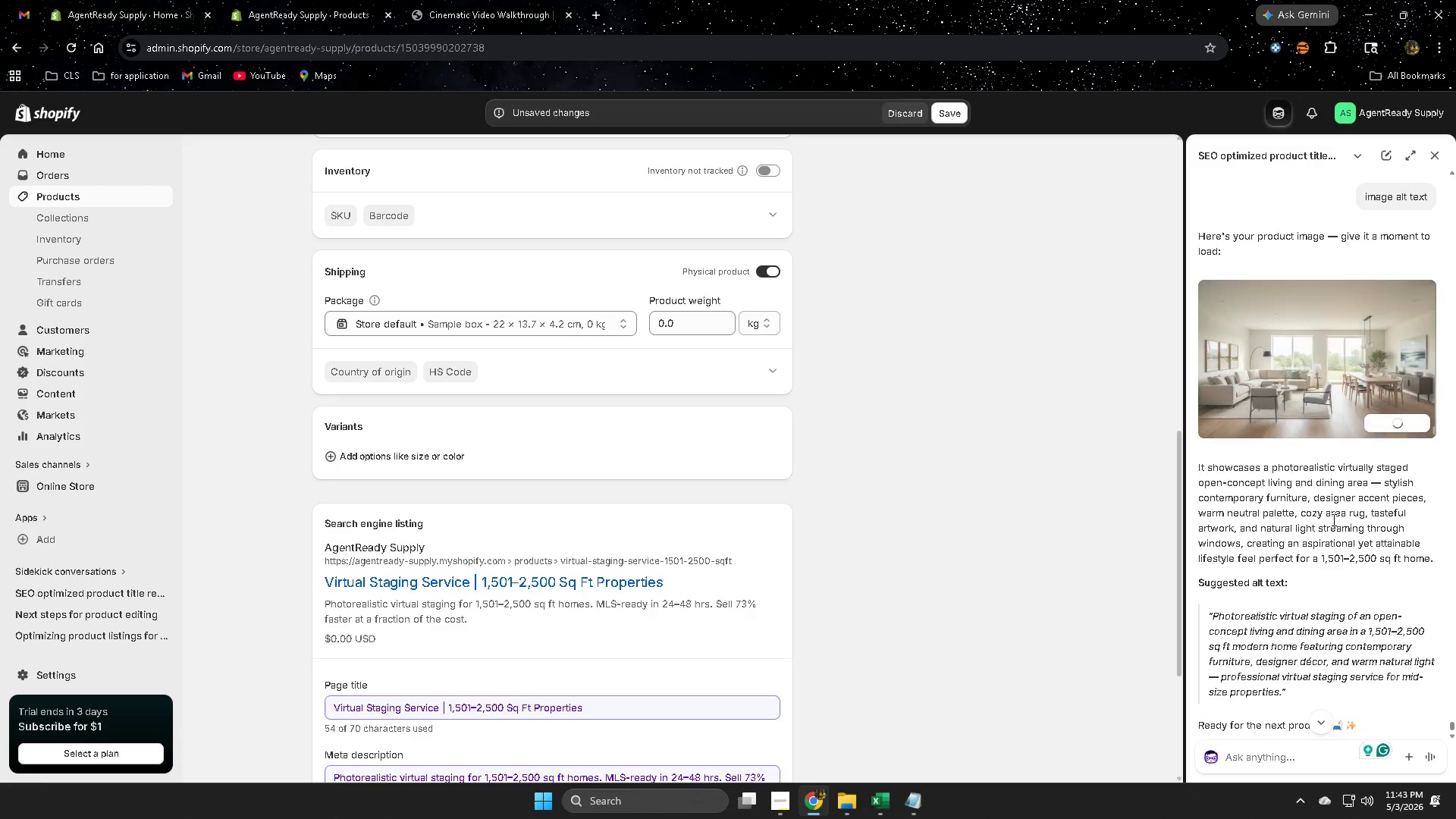 
scroll: coordinate [1287, 540], scroll_direction: down, amount: 1.0
 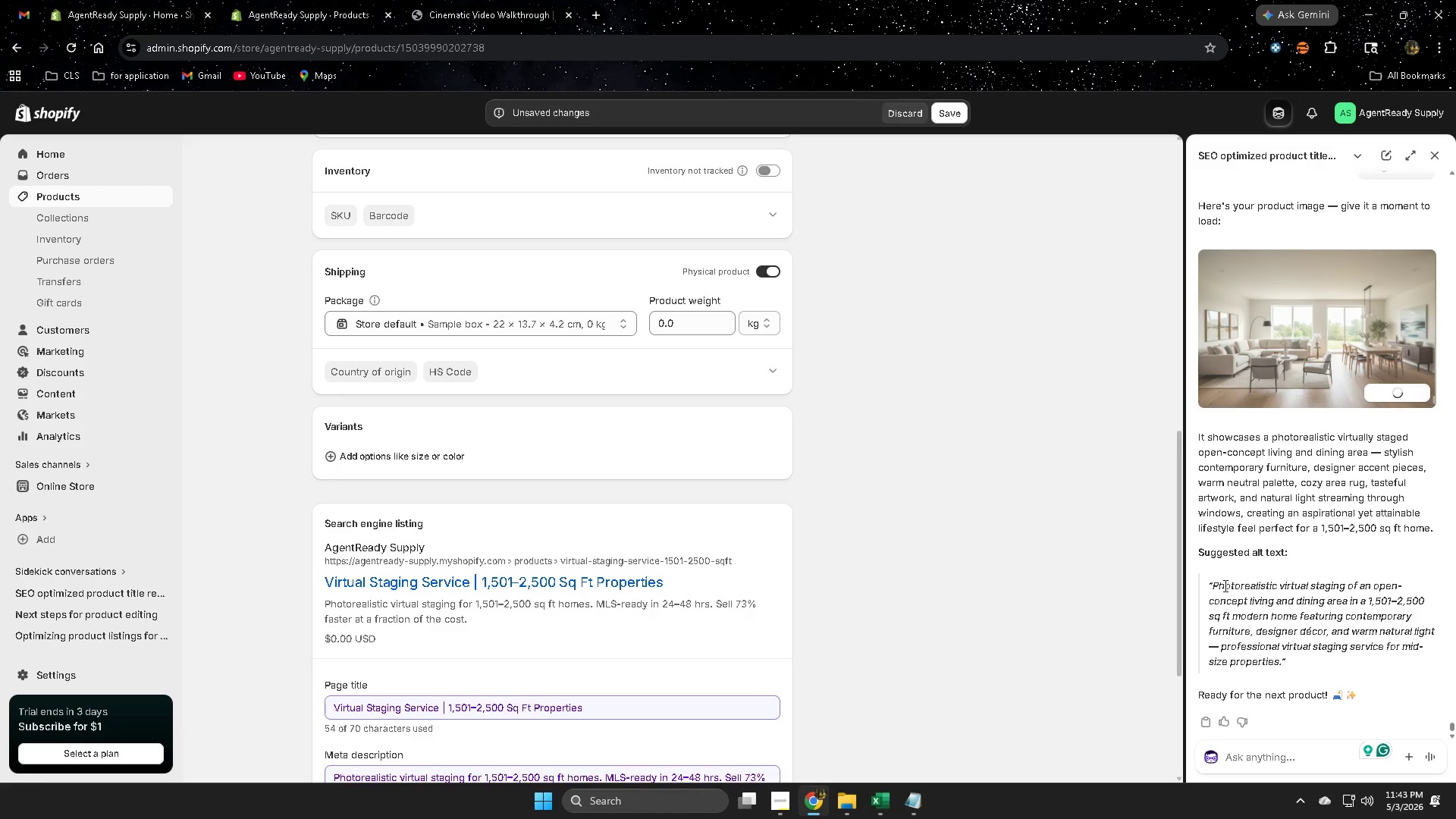 
left_click([1221, 586])
 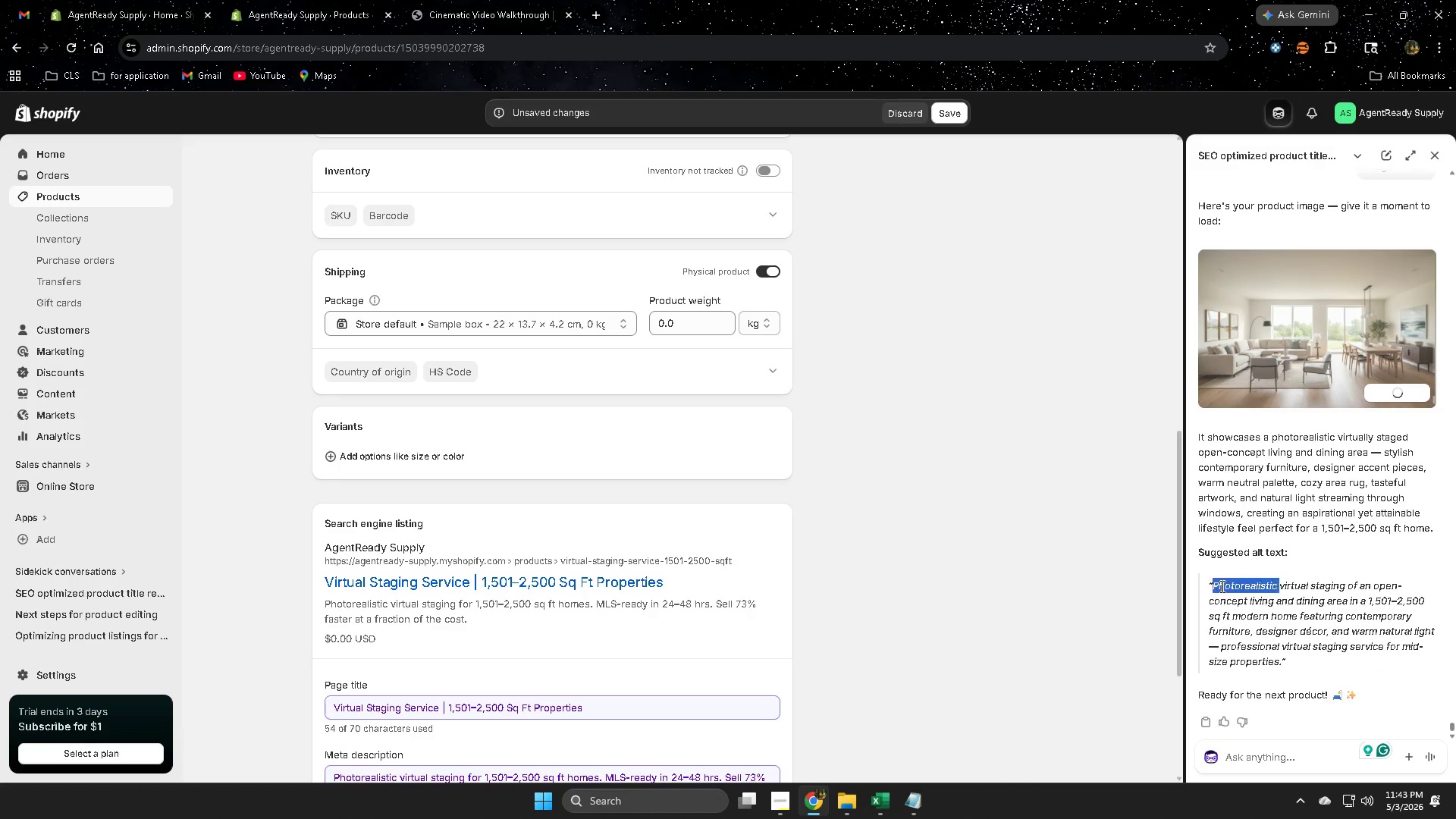 
left_click_drag(start_coordinate=[1221, 586], to_coordinate=[1252, 657])
 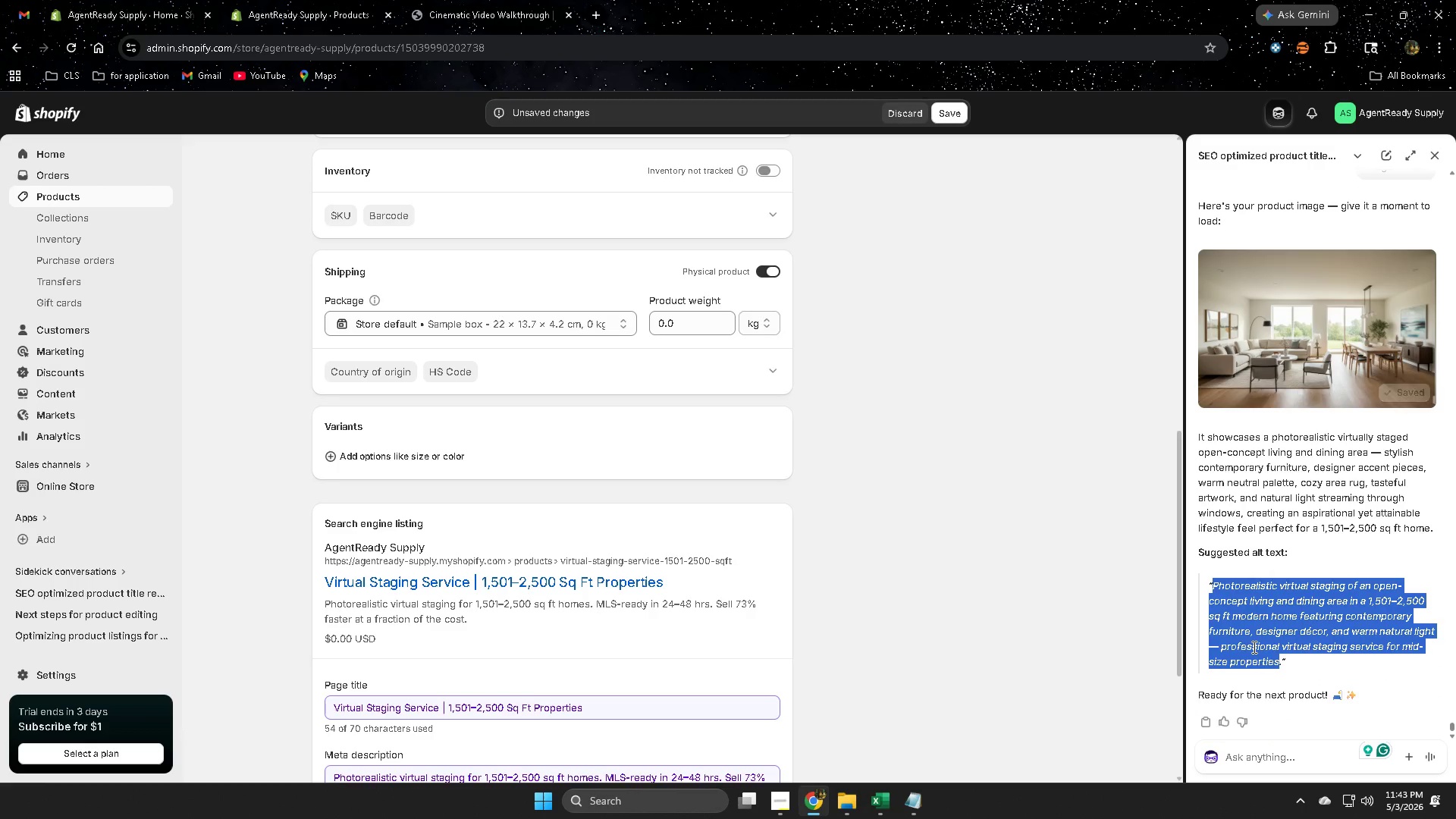 
key(Control+C)
 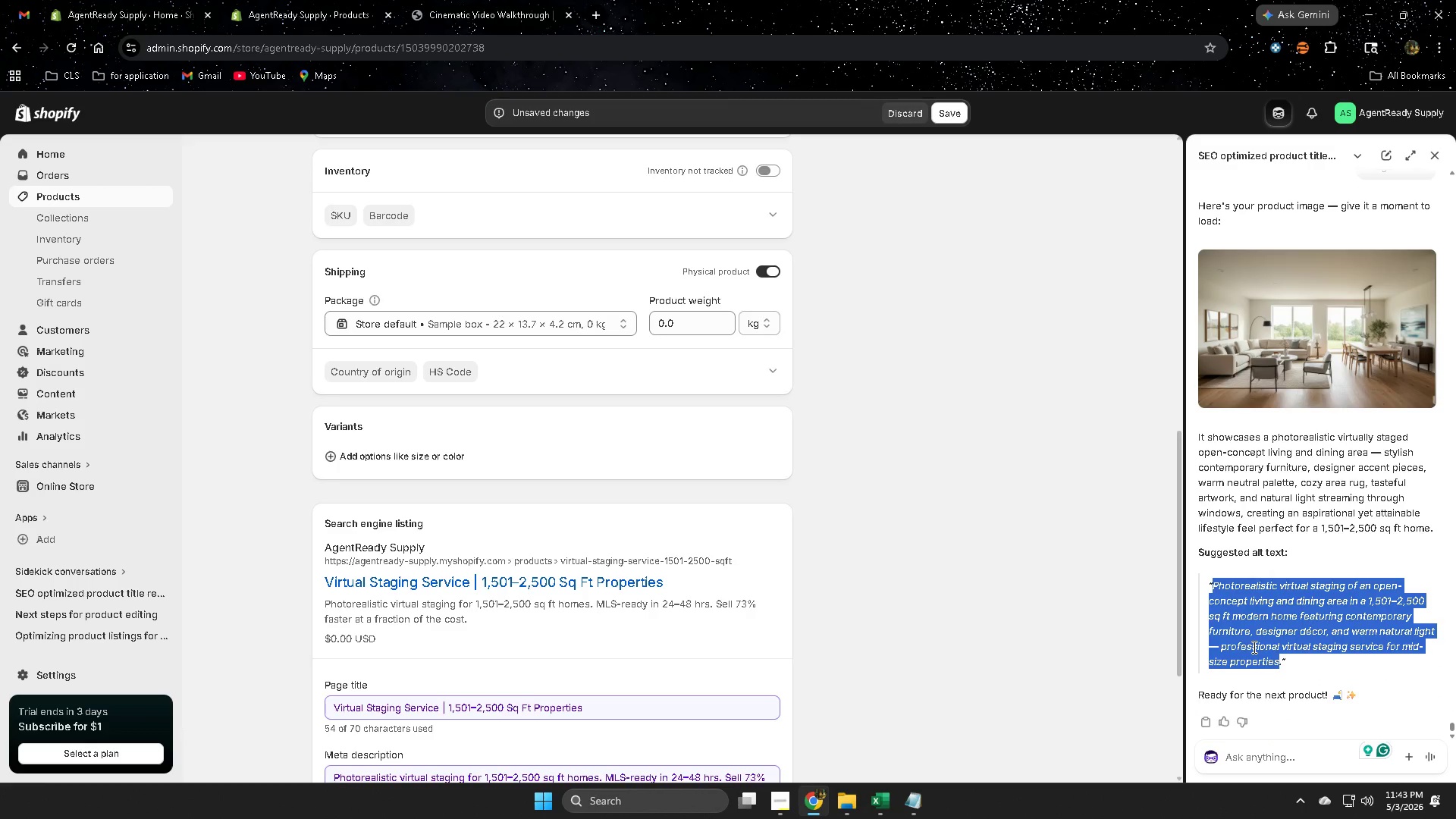 
wait(8.56)
 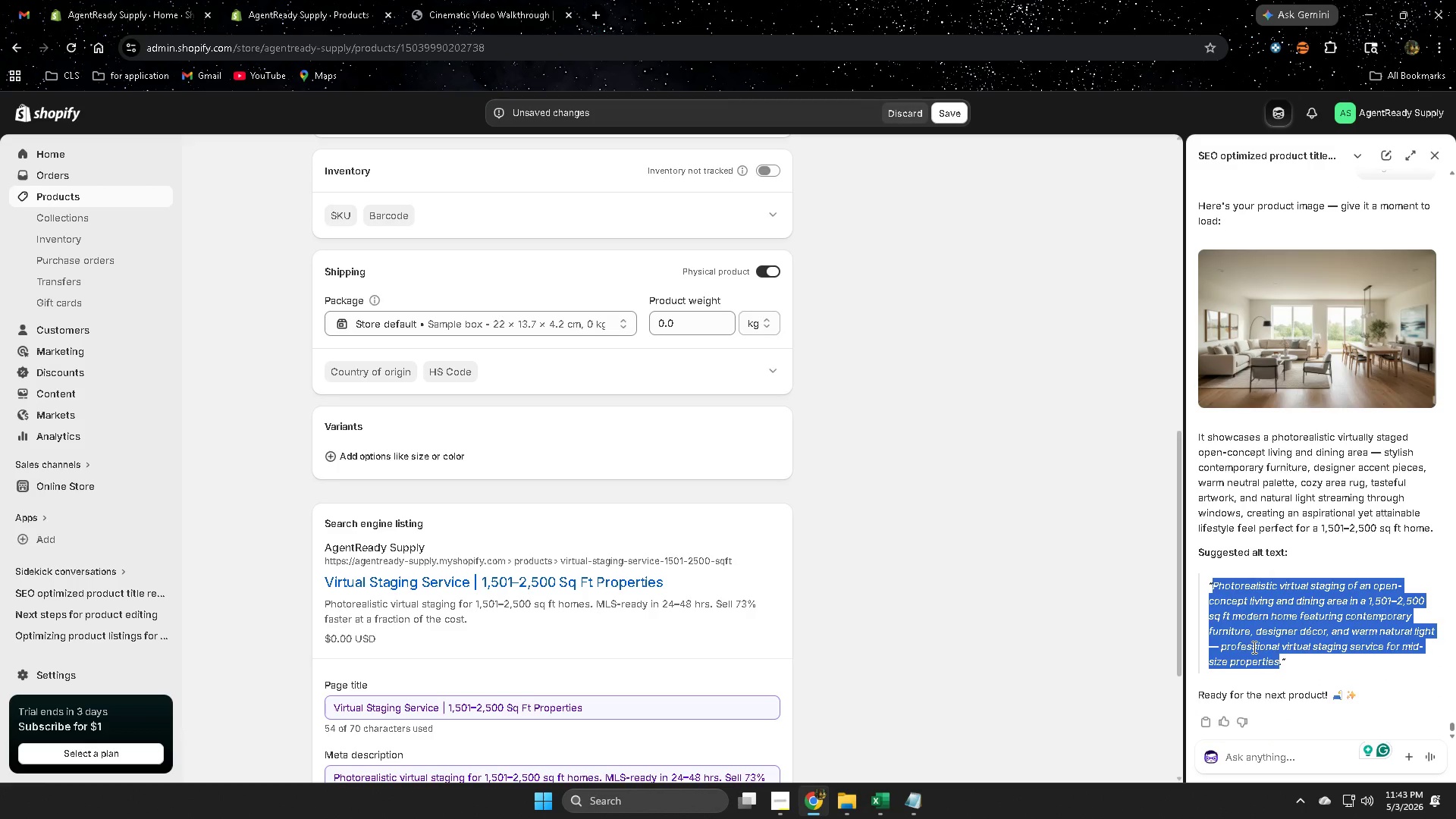 
scroll: coordinate [540, 571], scroll_direction: up, amount: 4.0
 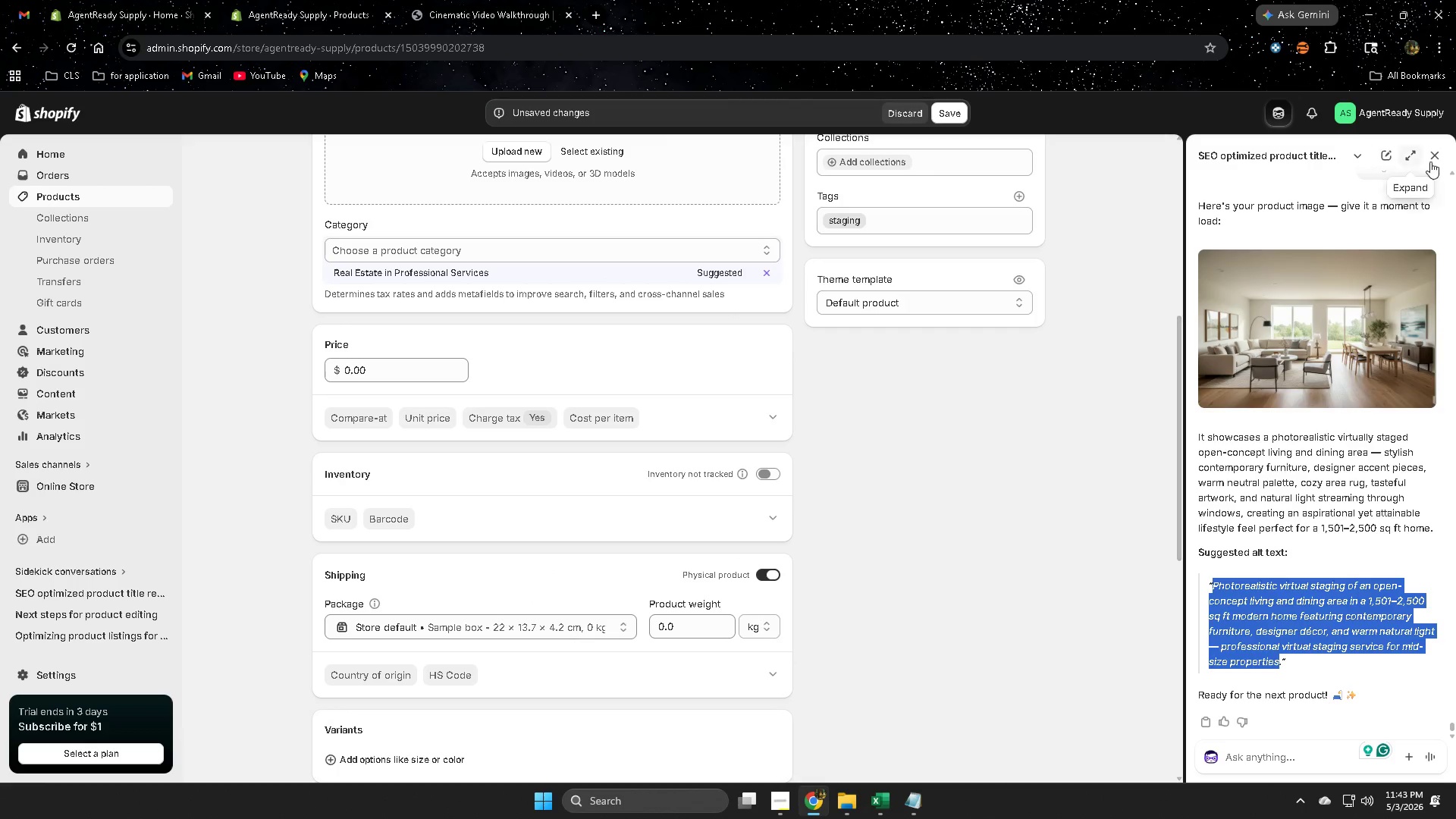 
left_click([1435, 162])
 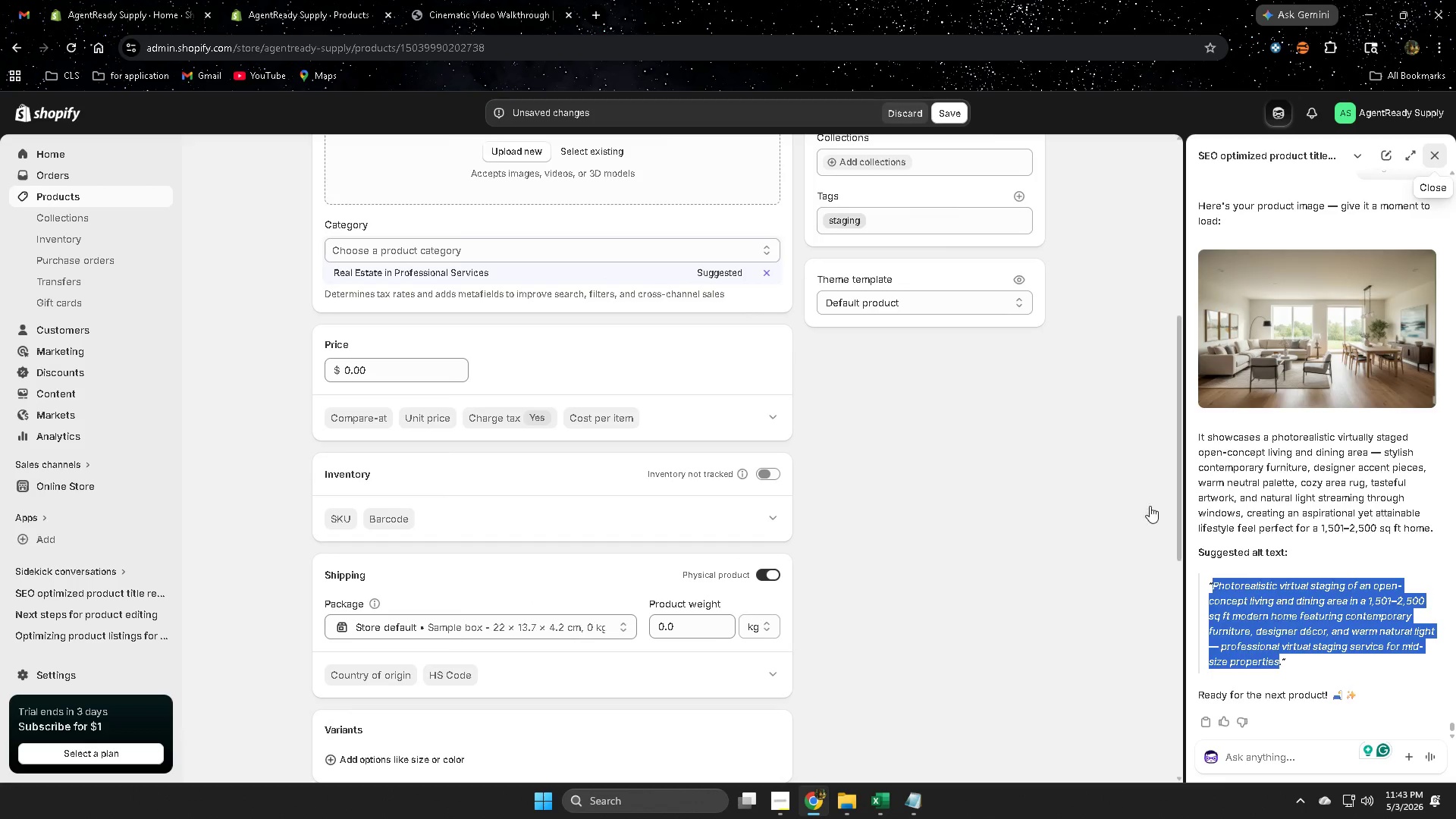 
scroll: coordinate [1038, 570], scroll_direction: up, amount: 2.0
 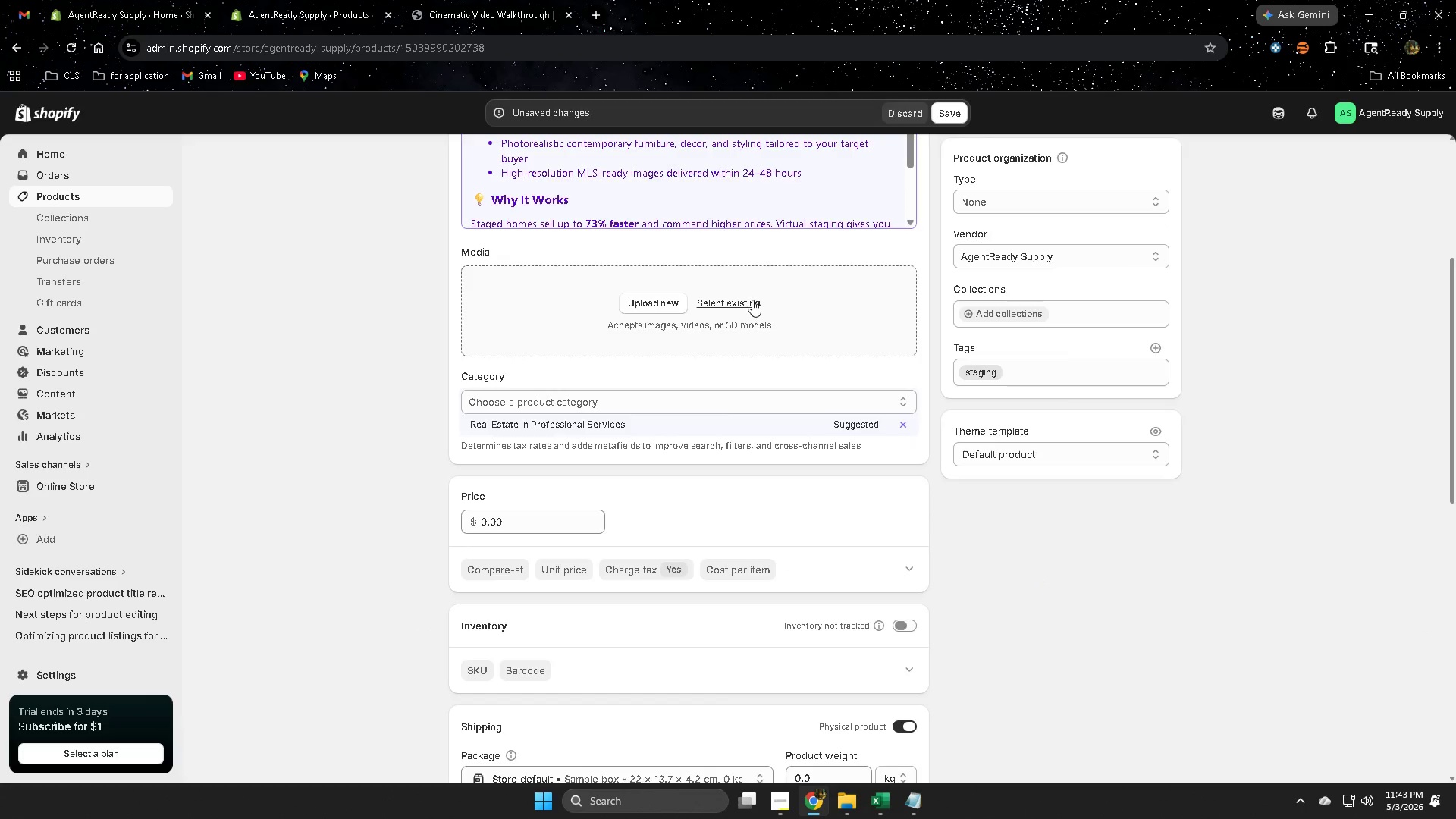 
mouse_move([793, 309])
 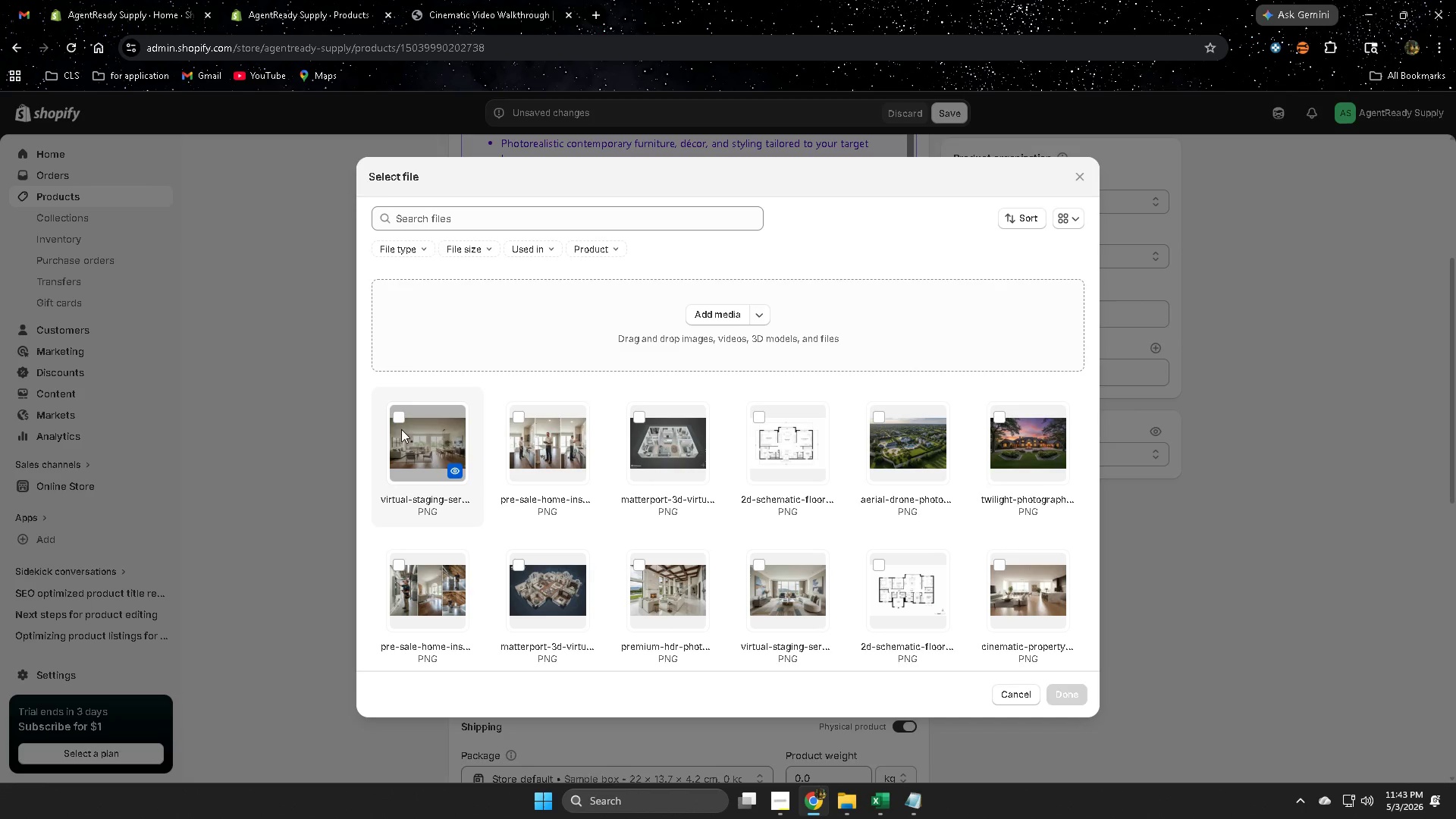 
left_click([402, 419])
 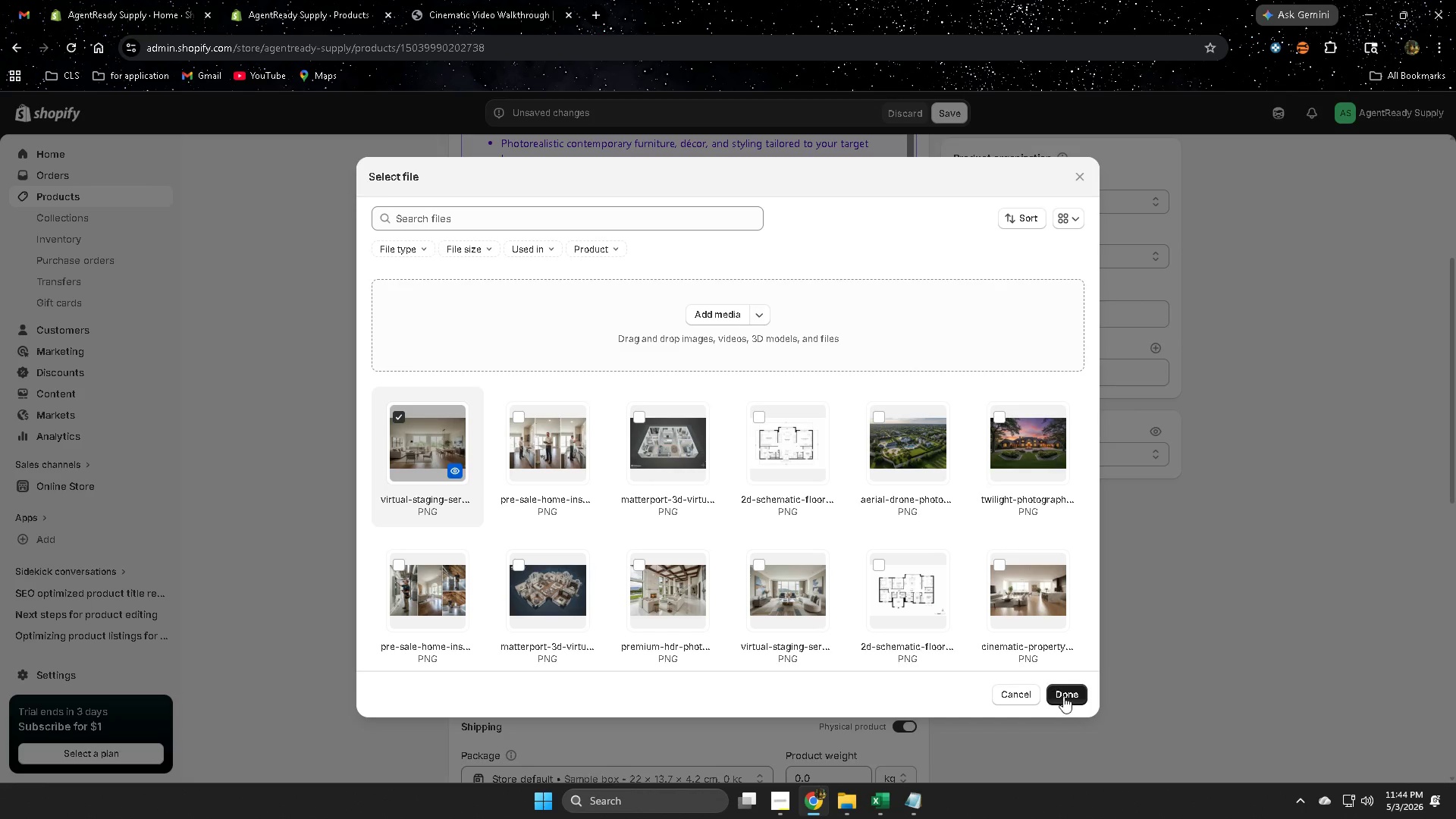 
left_click([1063, 697])
 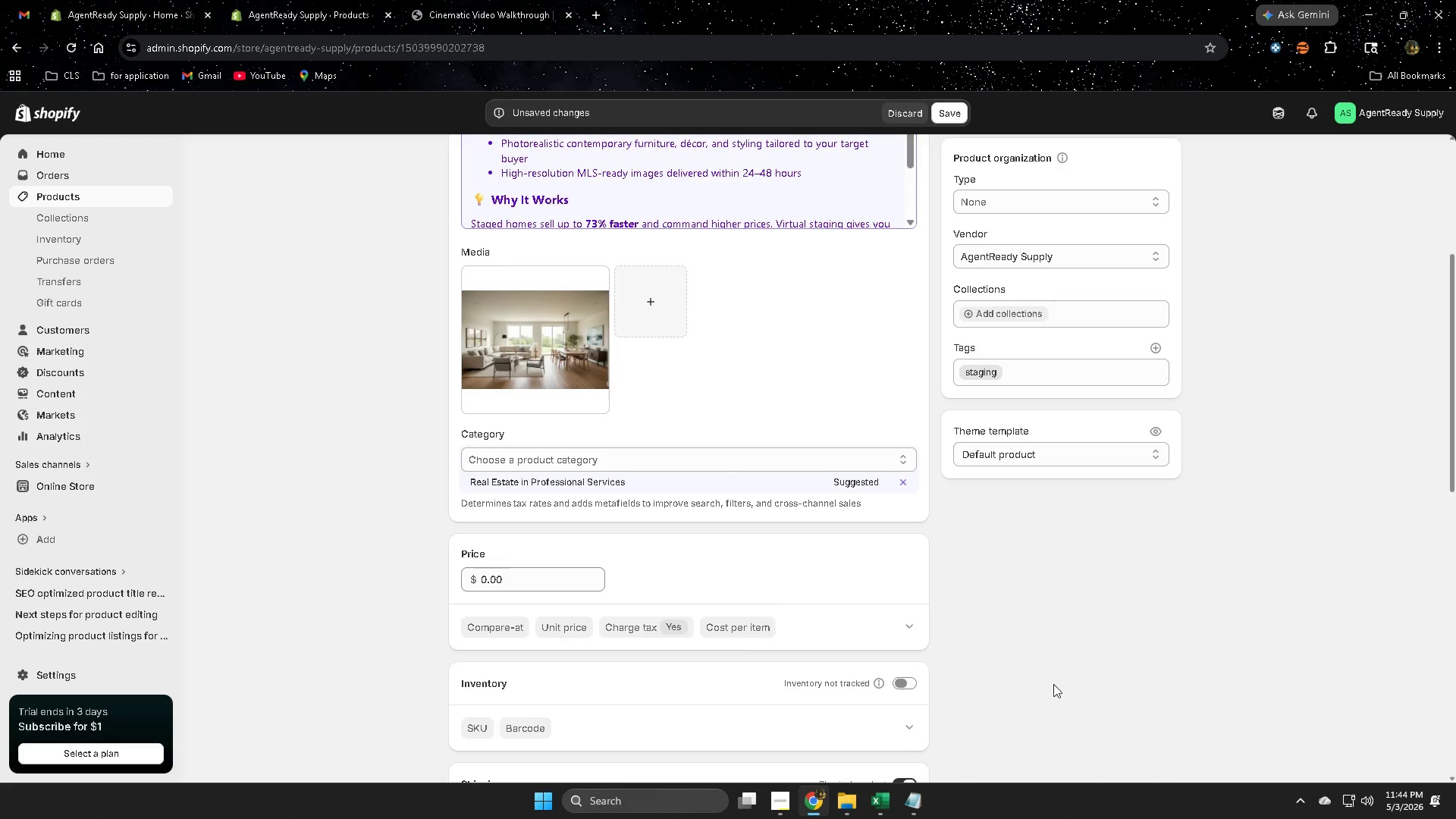 
scroll: coordinate [1042, 684], scroll_direction: up, amount: 3.0
 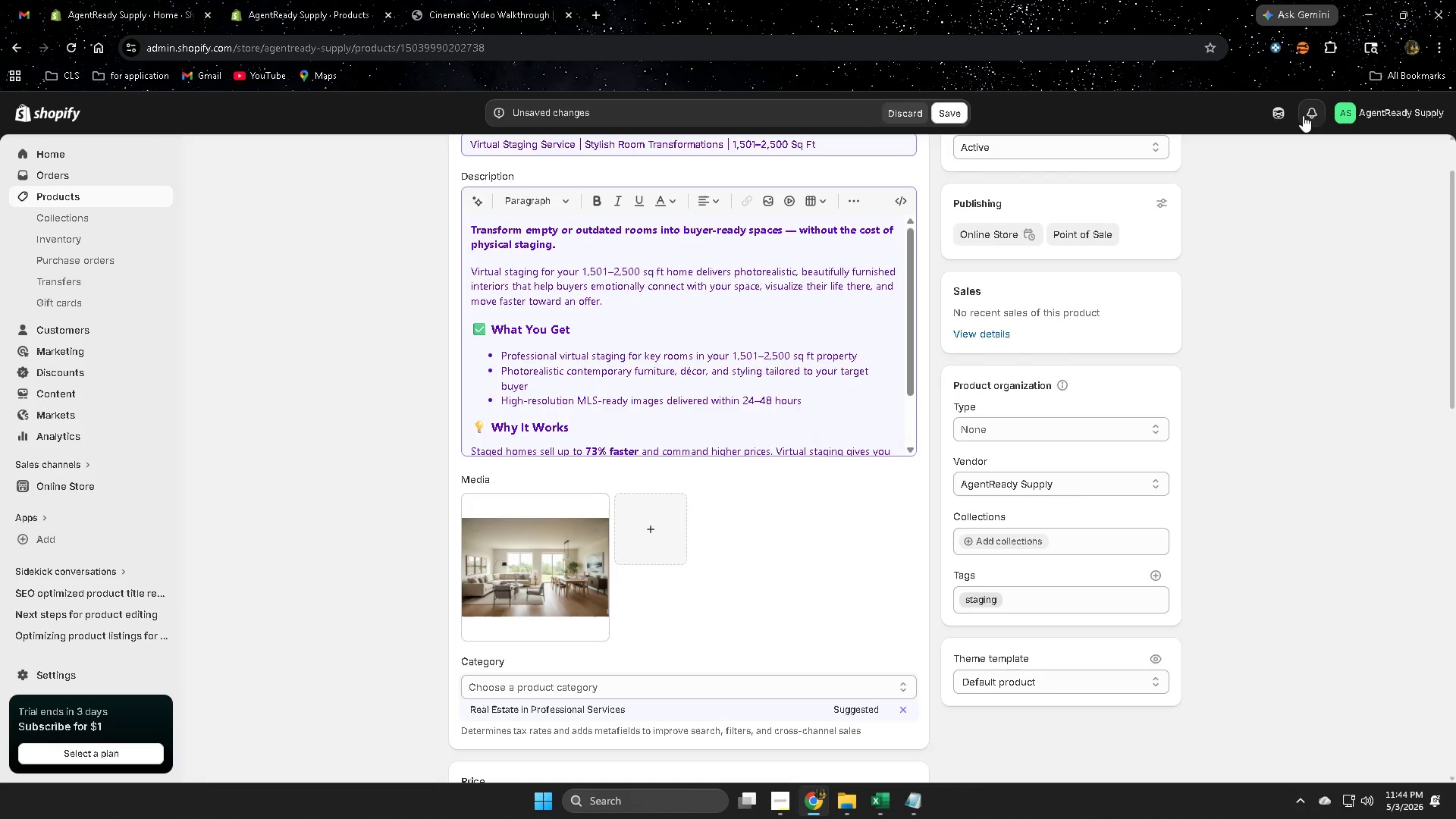 
left_click([1279, 111])
 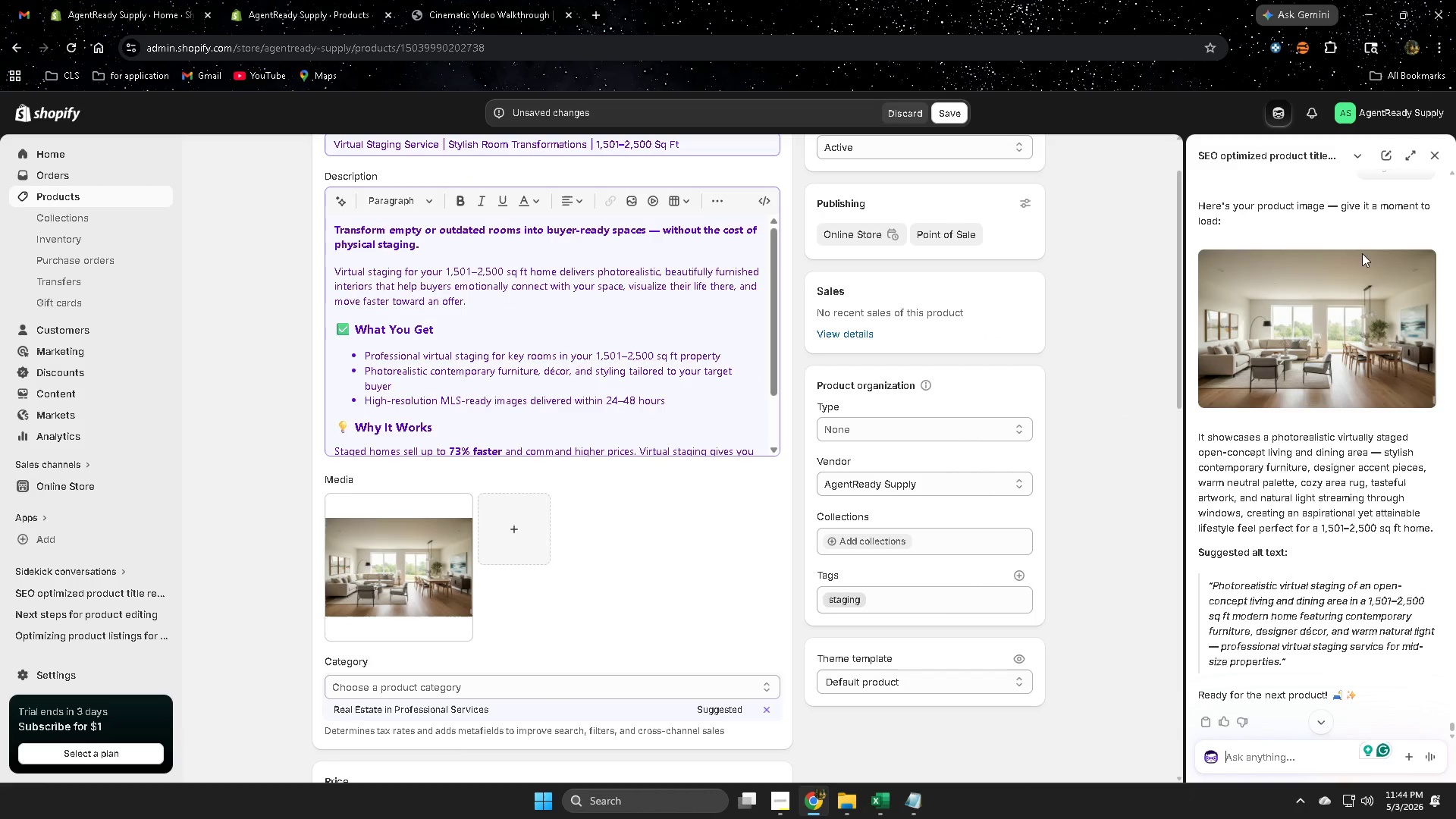 
scroll: coordinate [1371, 468], scroll_direction: up, amount: 7.0
 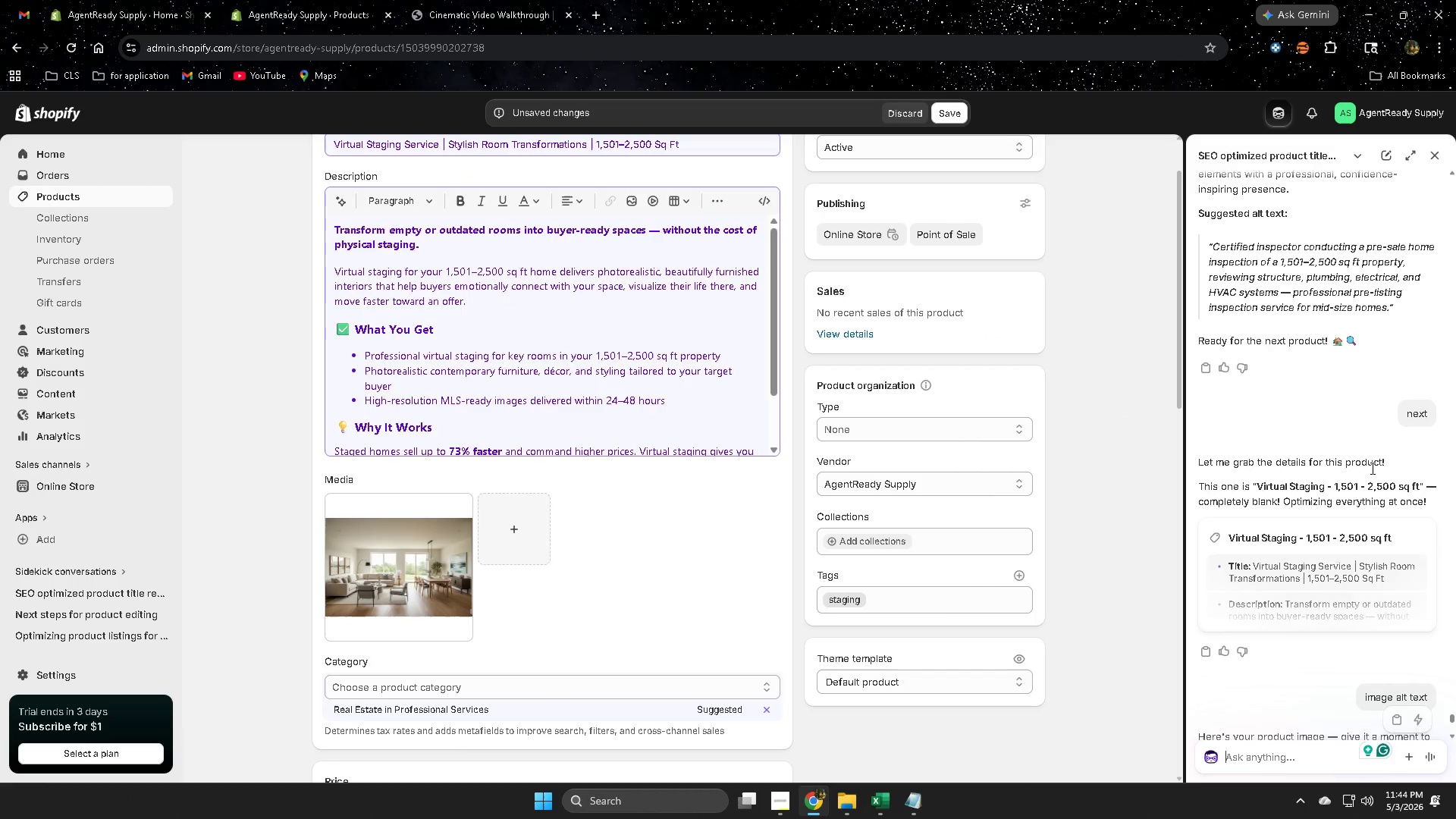 
scroll: coordinate [1371, 468], scroll_direction: down, amount: 8.0
 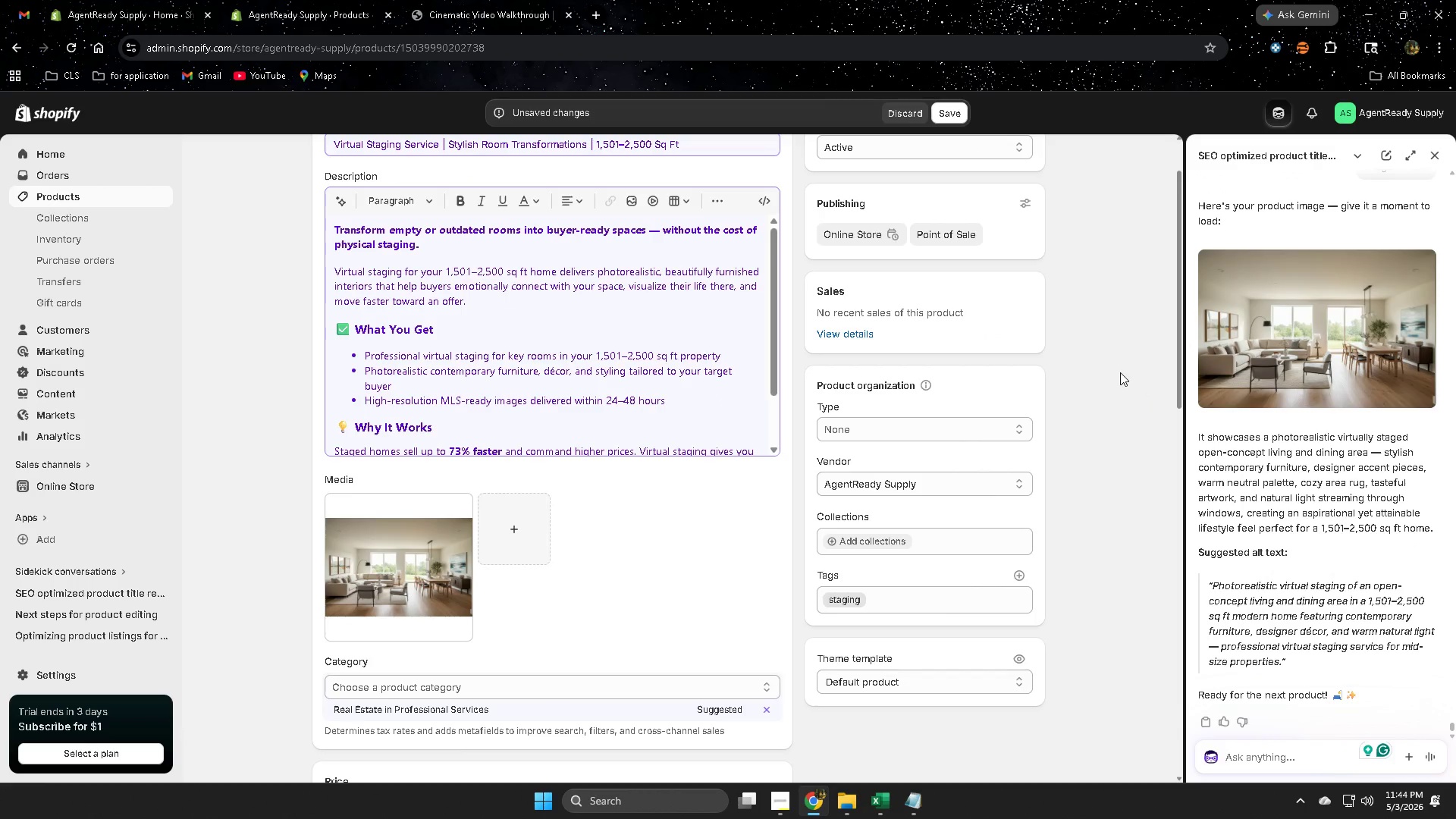 
left_click([1120, 372])
 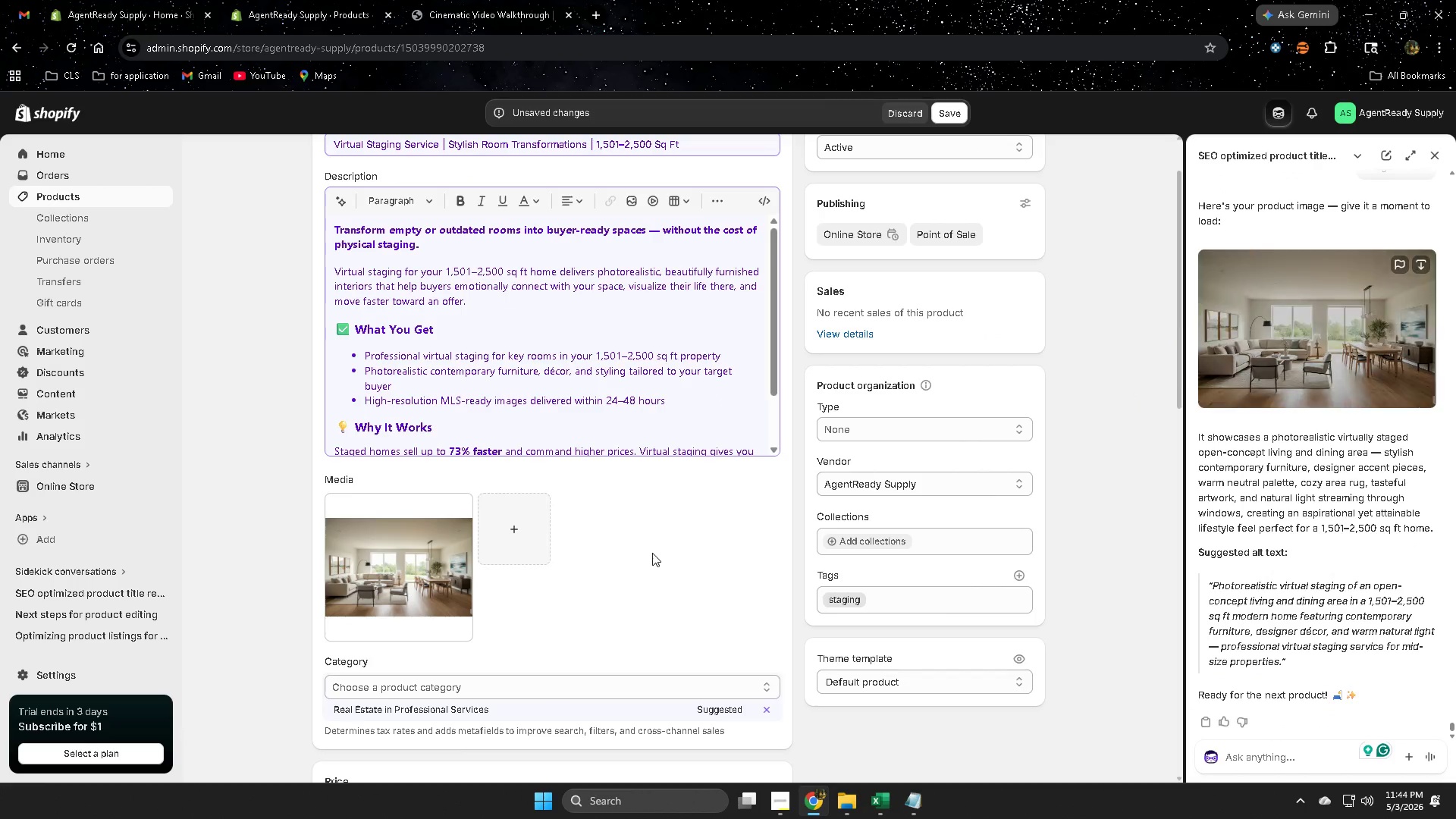 
left_click([441, 567])
 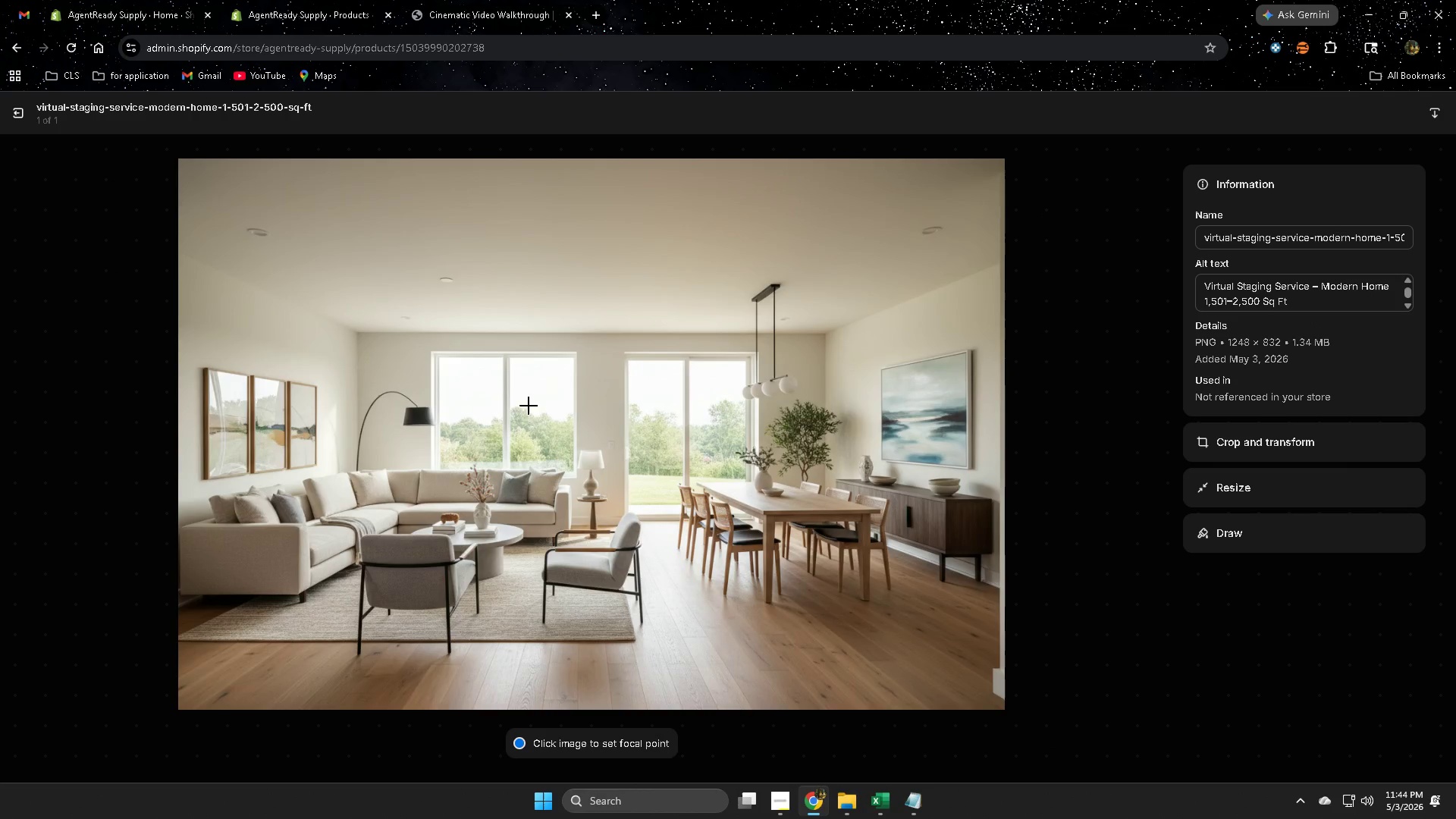 
left_click([1302, 299])
 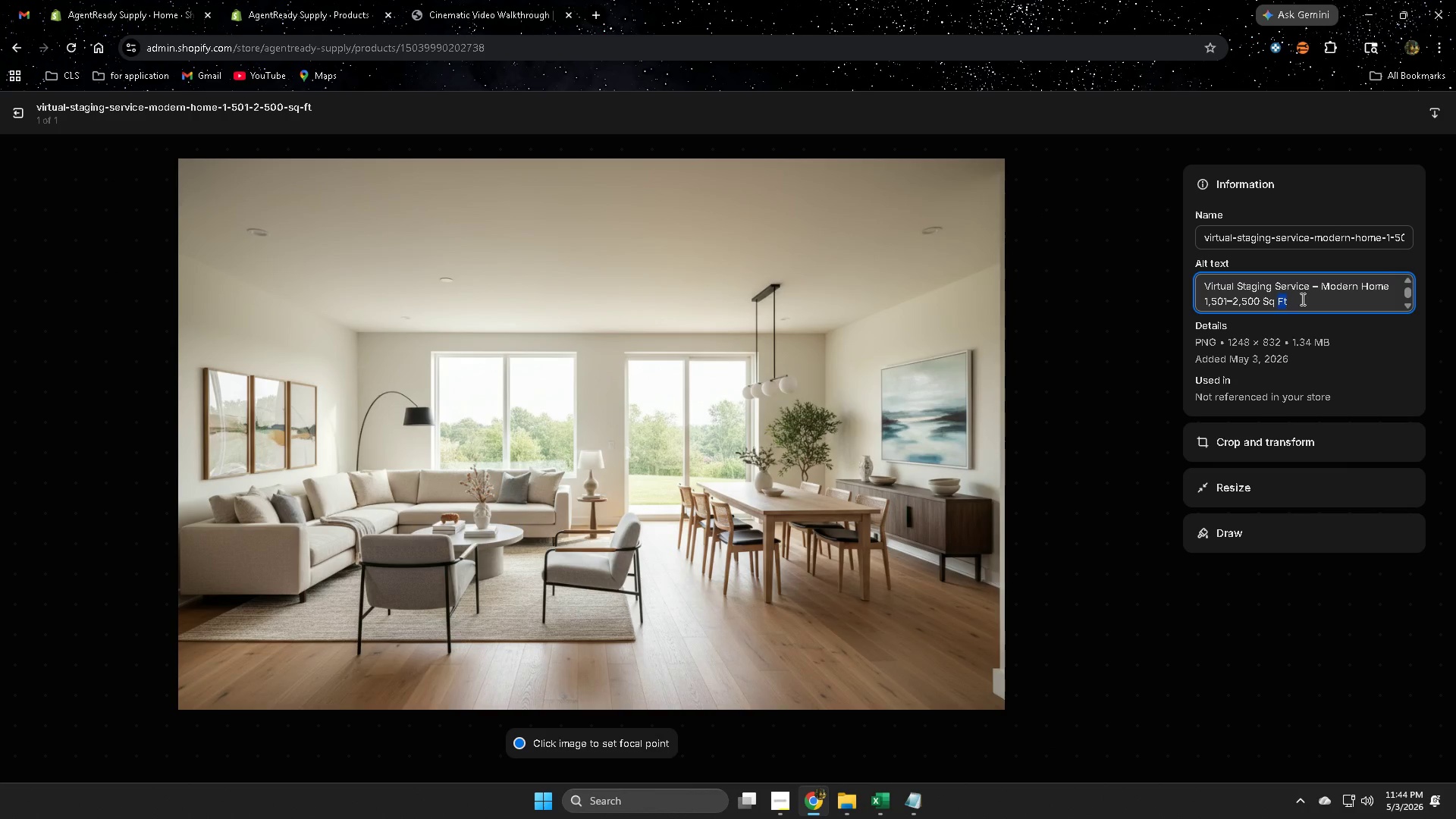 
left_click_drag(start_coordinate=[1301, 299], to_coordinate=[1207, 279])
 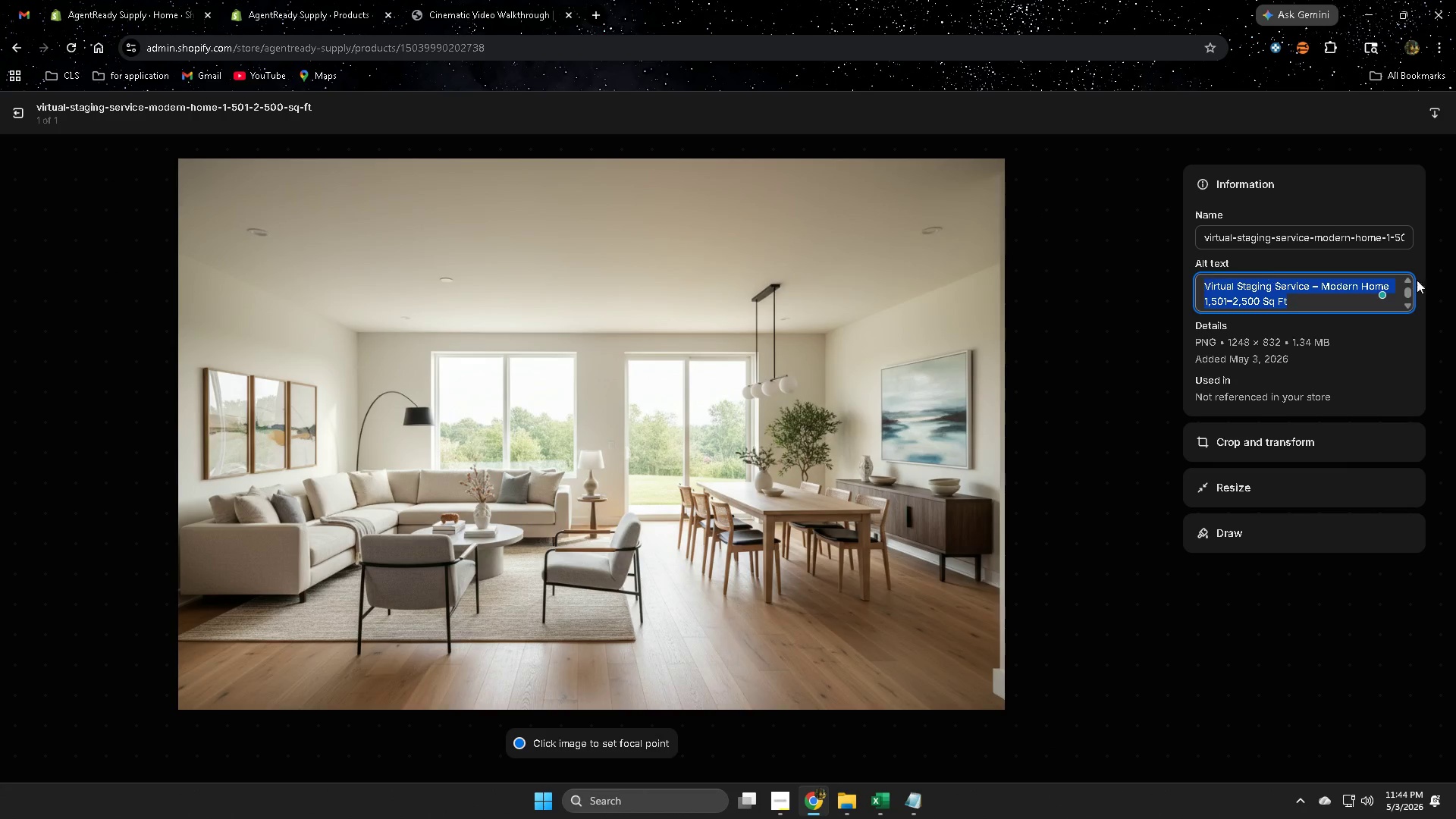 
key(Control+V)
 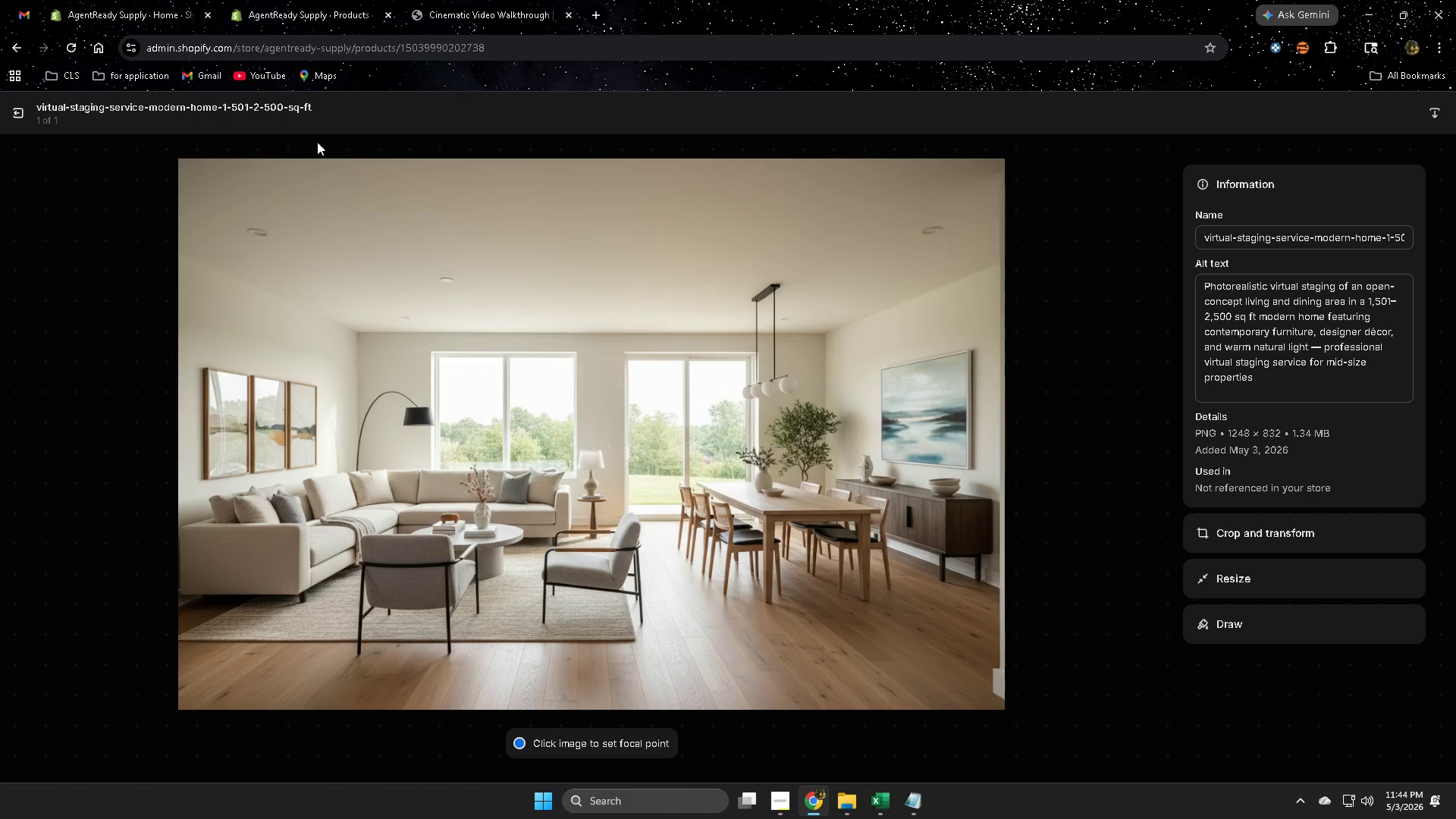 
wait(9.59)
 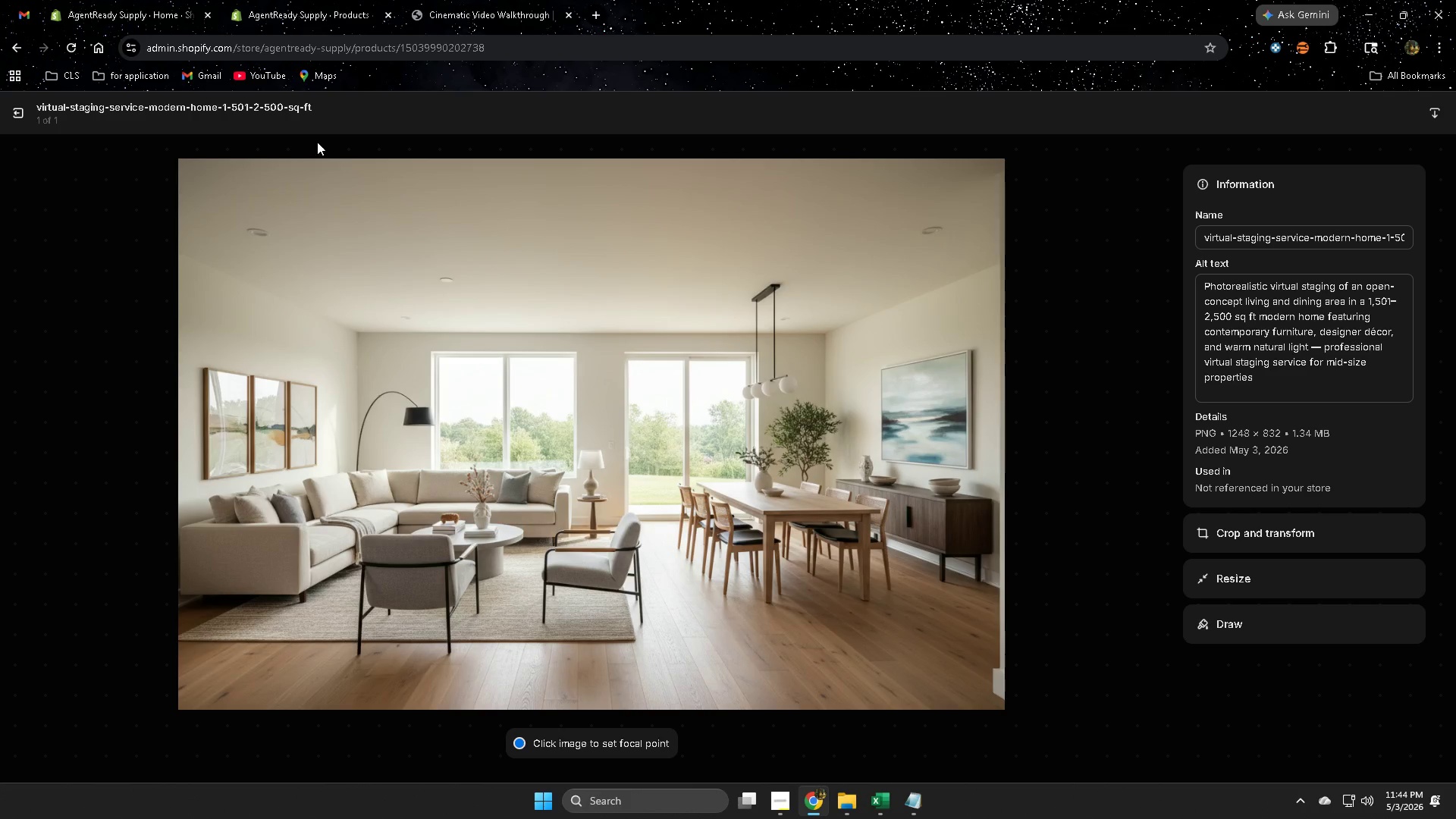 
left_click([18, 111])
 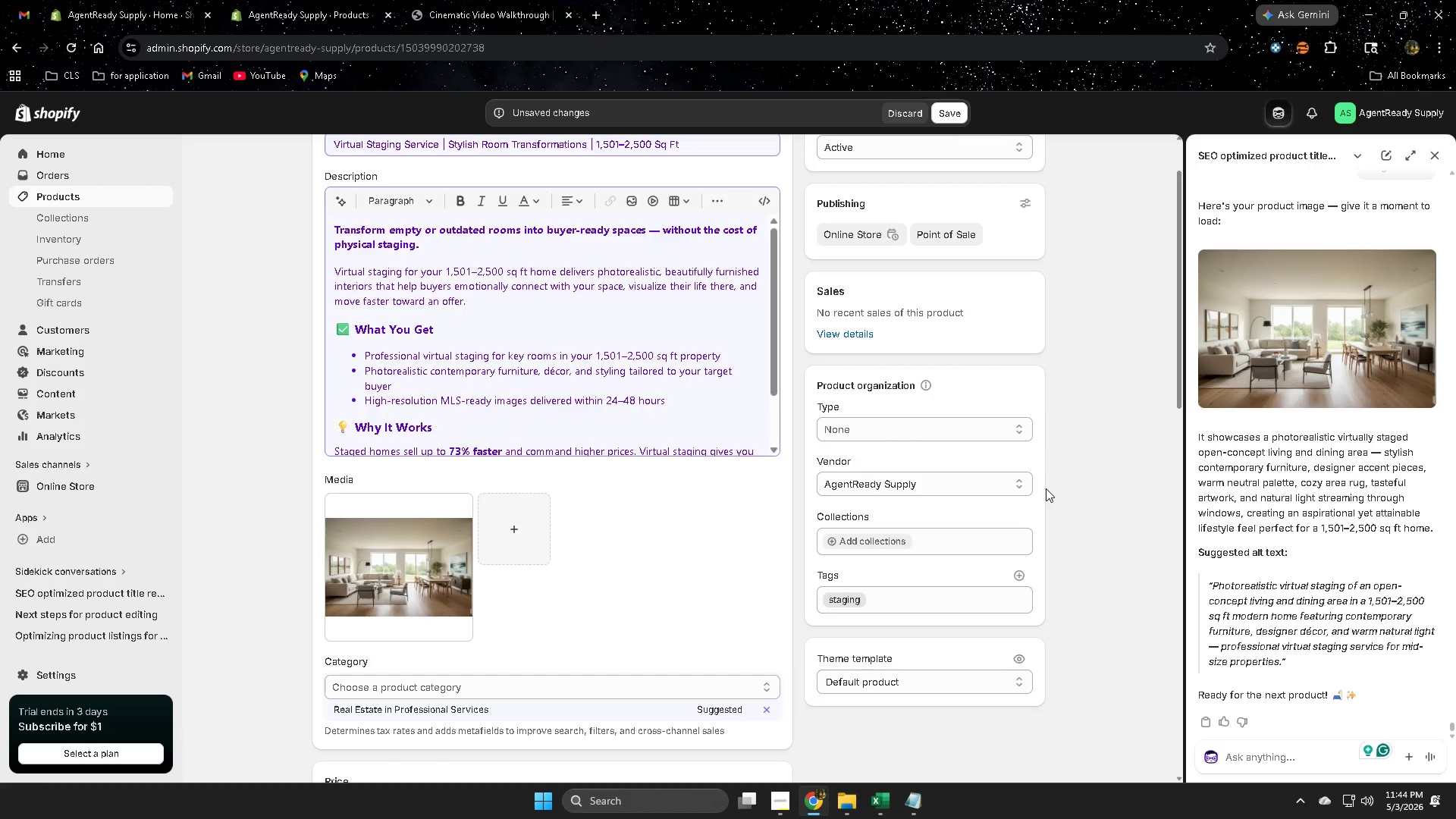 
wait(14.61)
 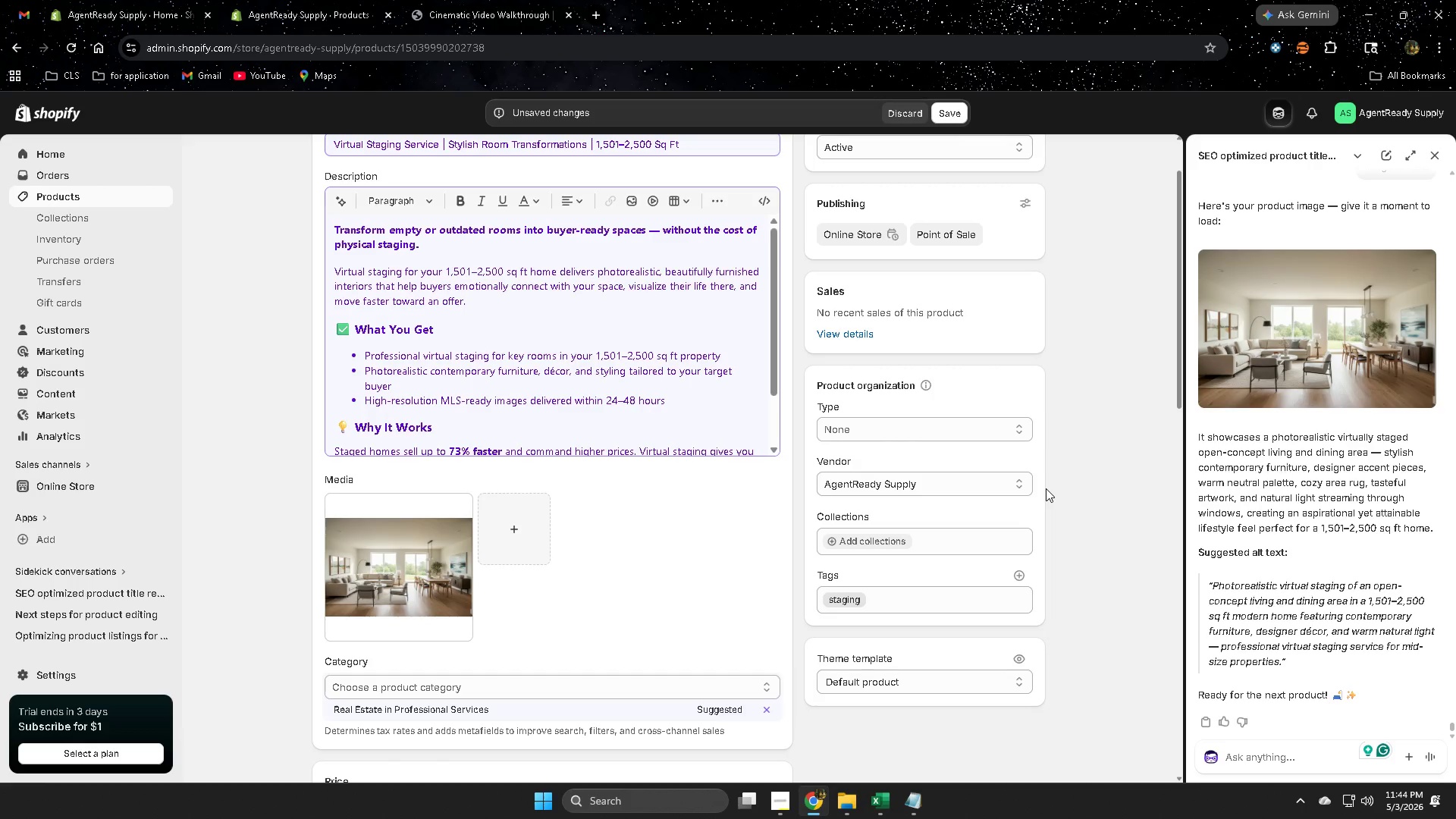 
left_click([884, 806])
 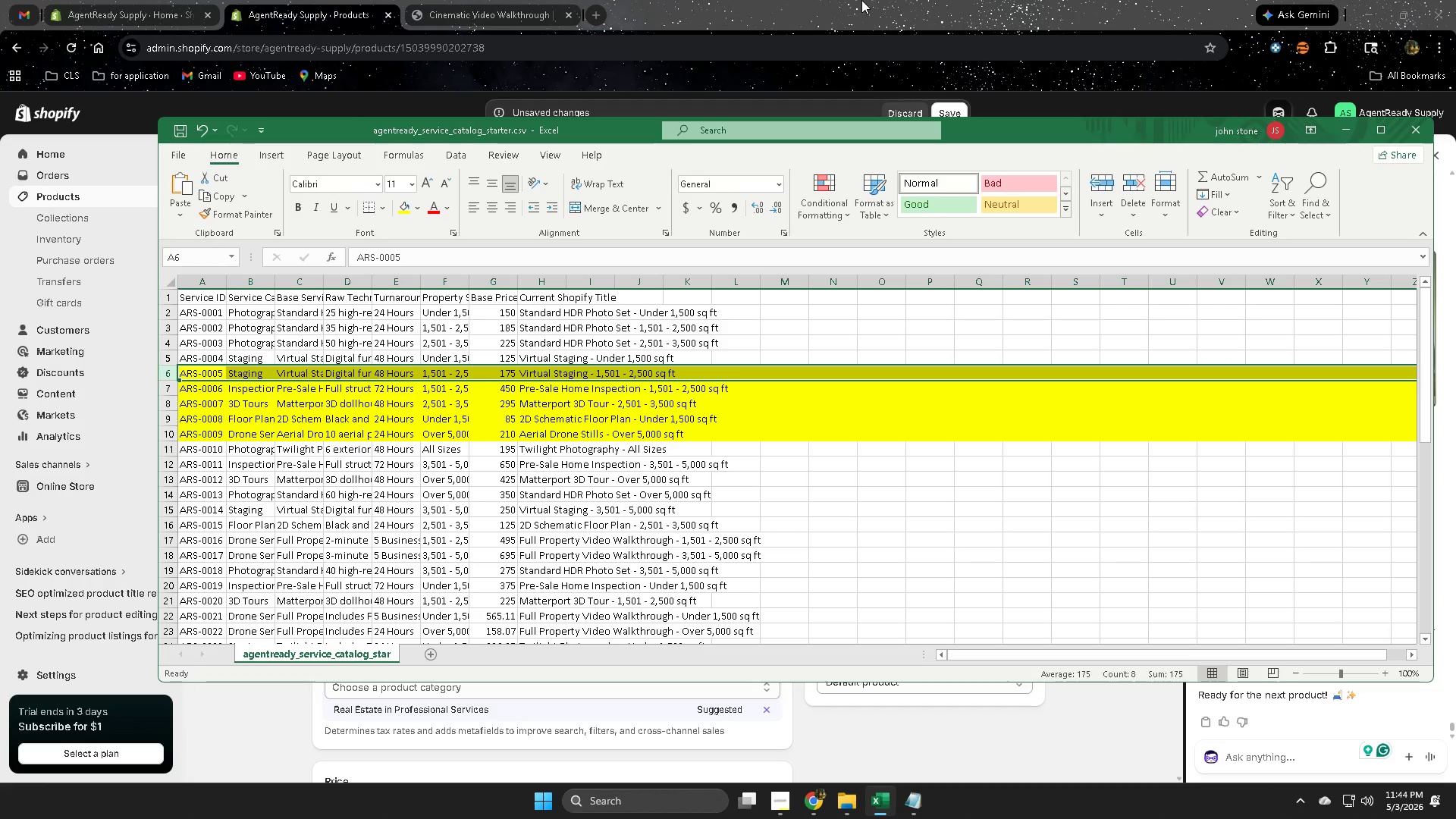 
left_click([861, 0])
 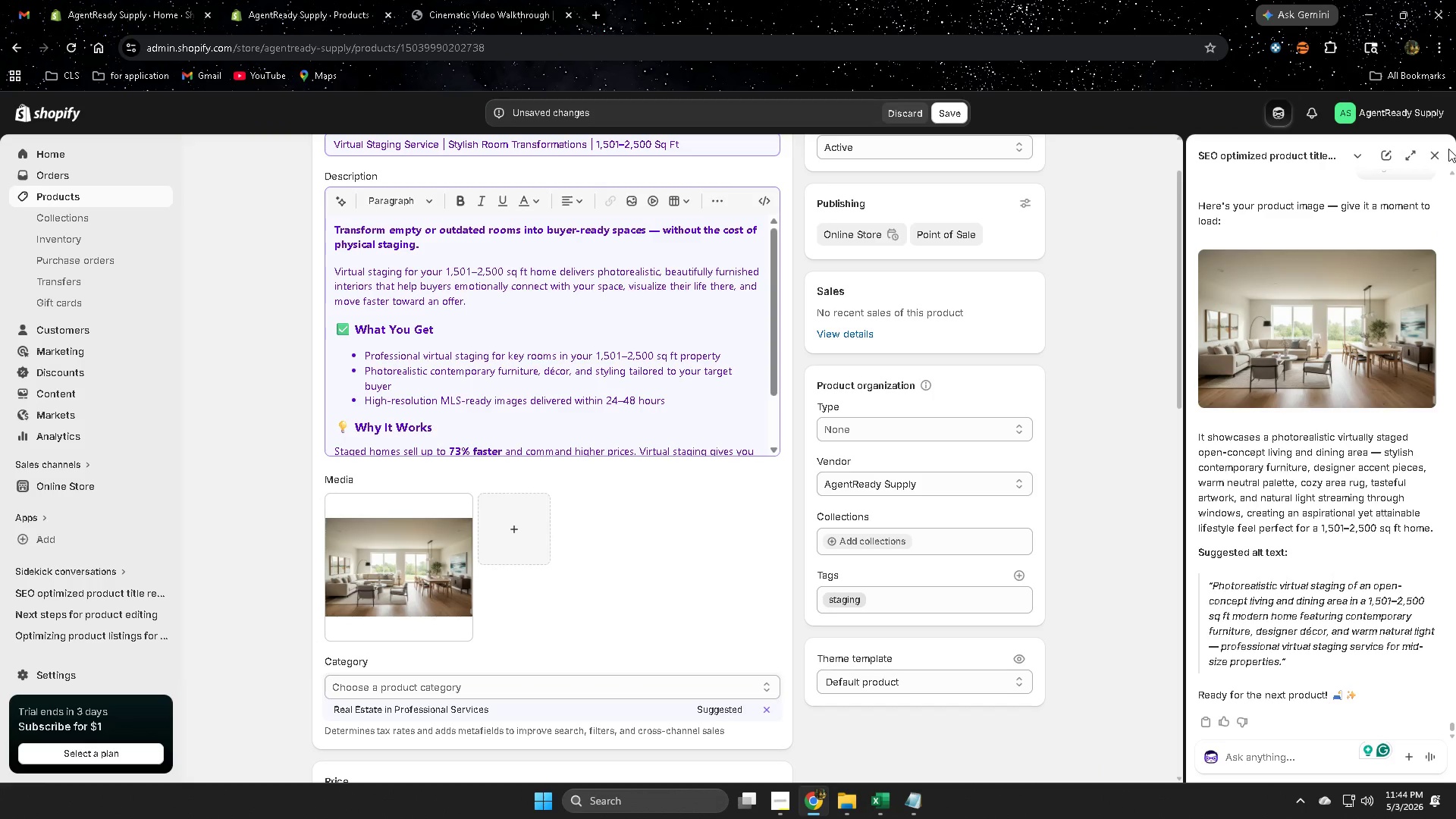 
left_click([1432, 160])
 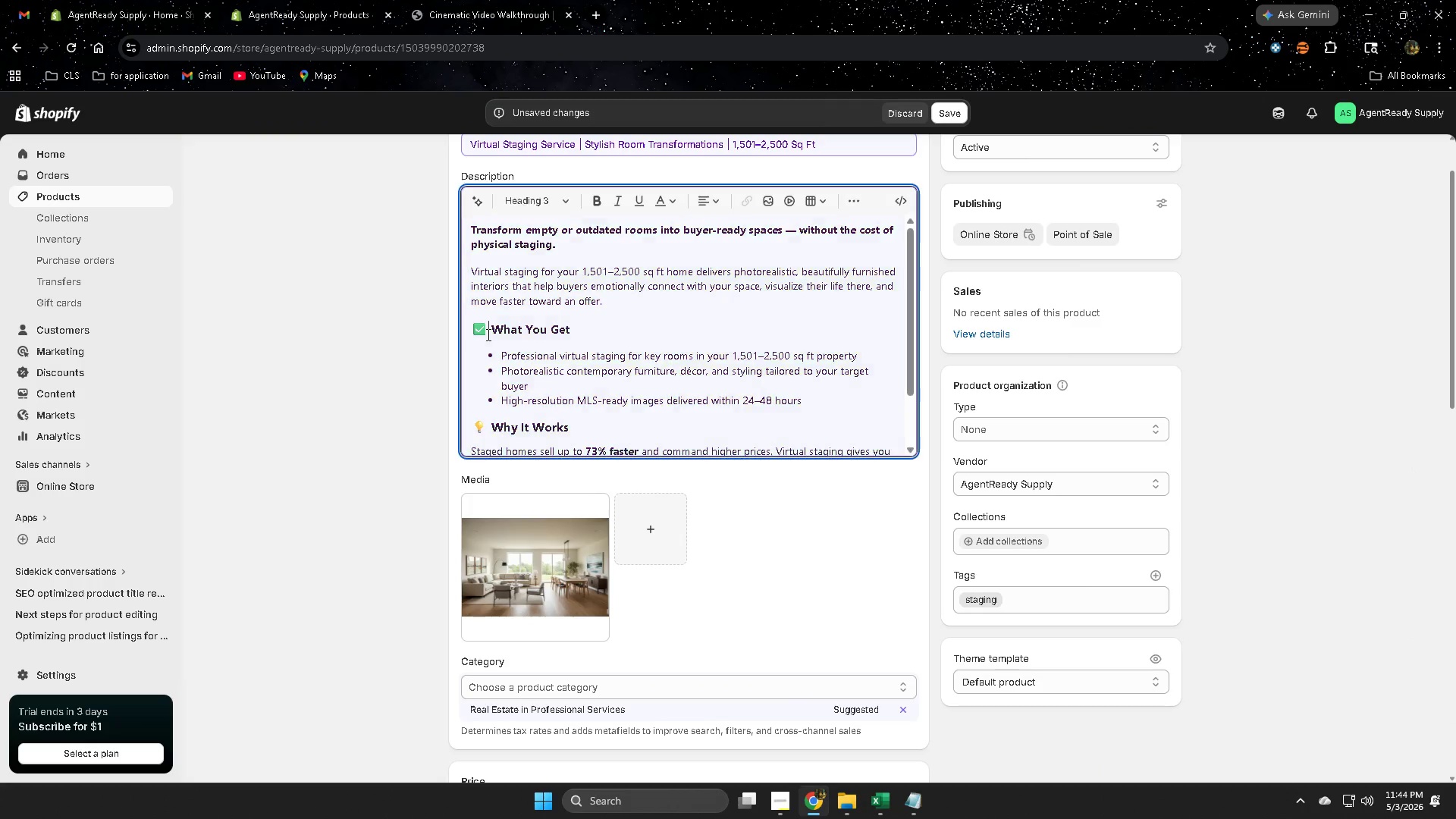 
key(Backspace)
 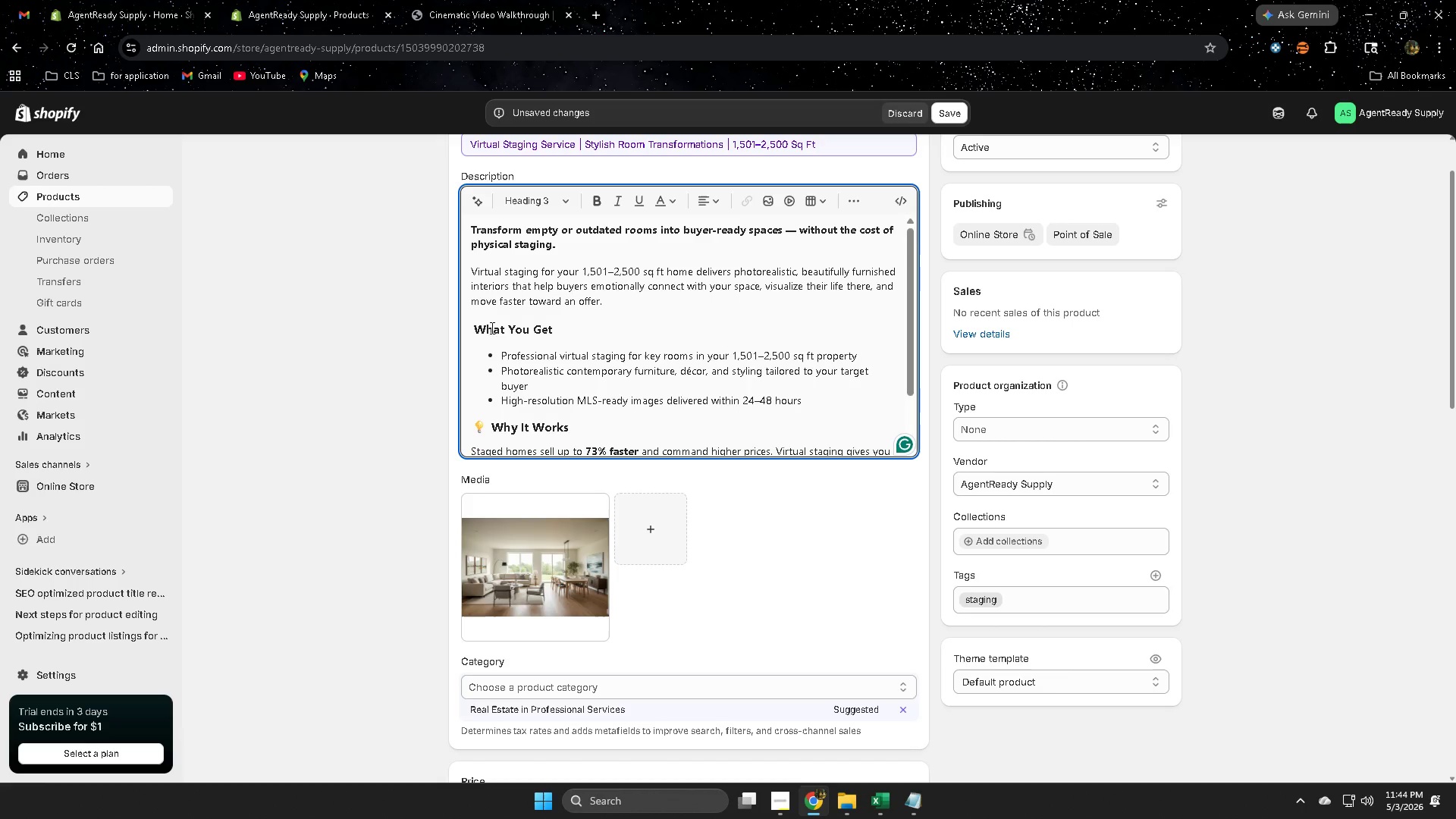 
left_click([488, 328])
 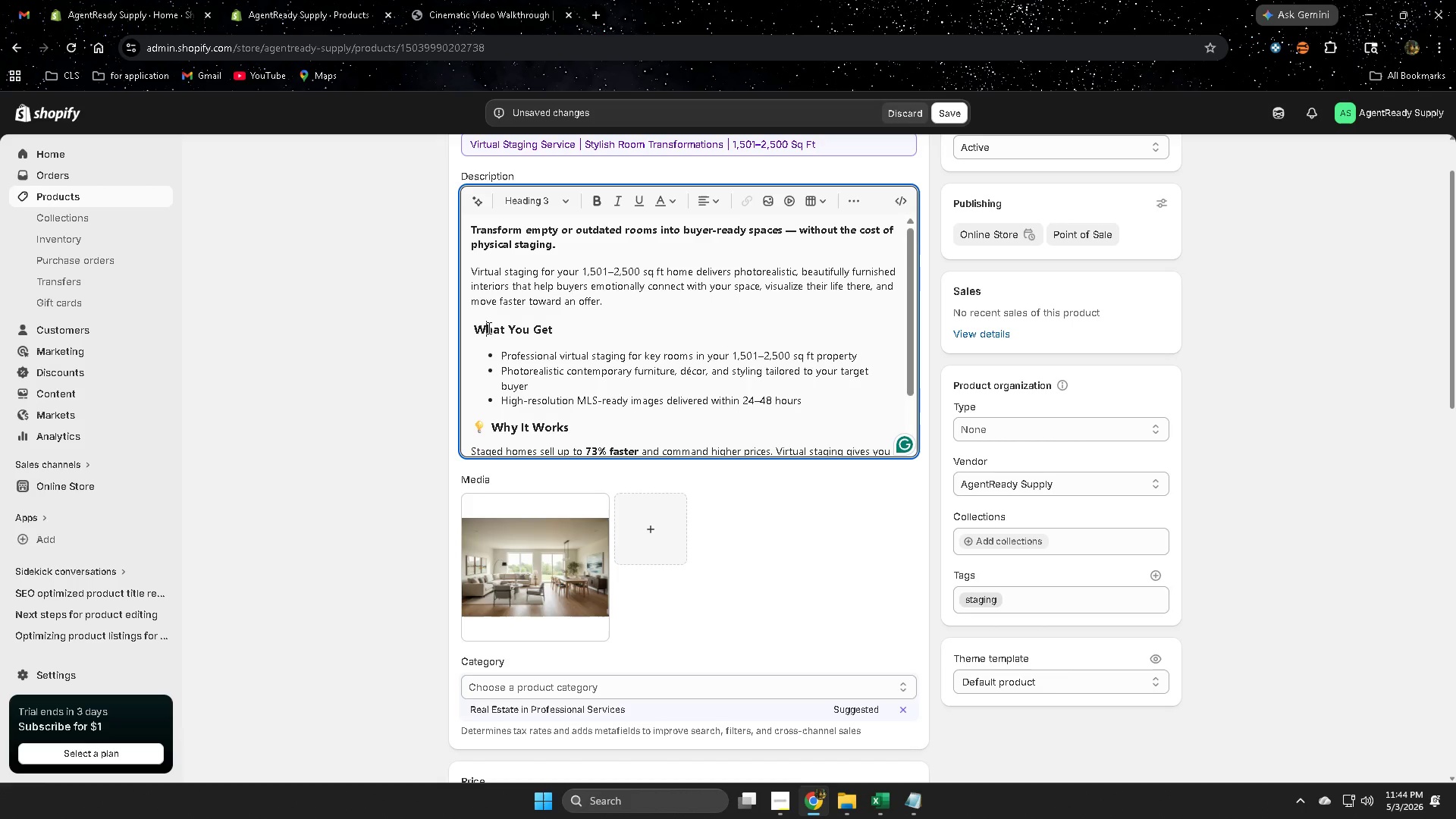 
left_click_drag(start_coordinate=[488, 328], to_coordinate=[537, 328])
 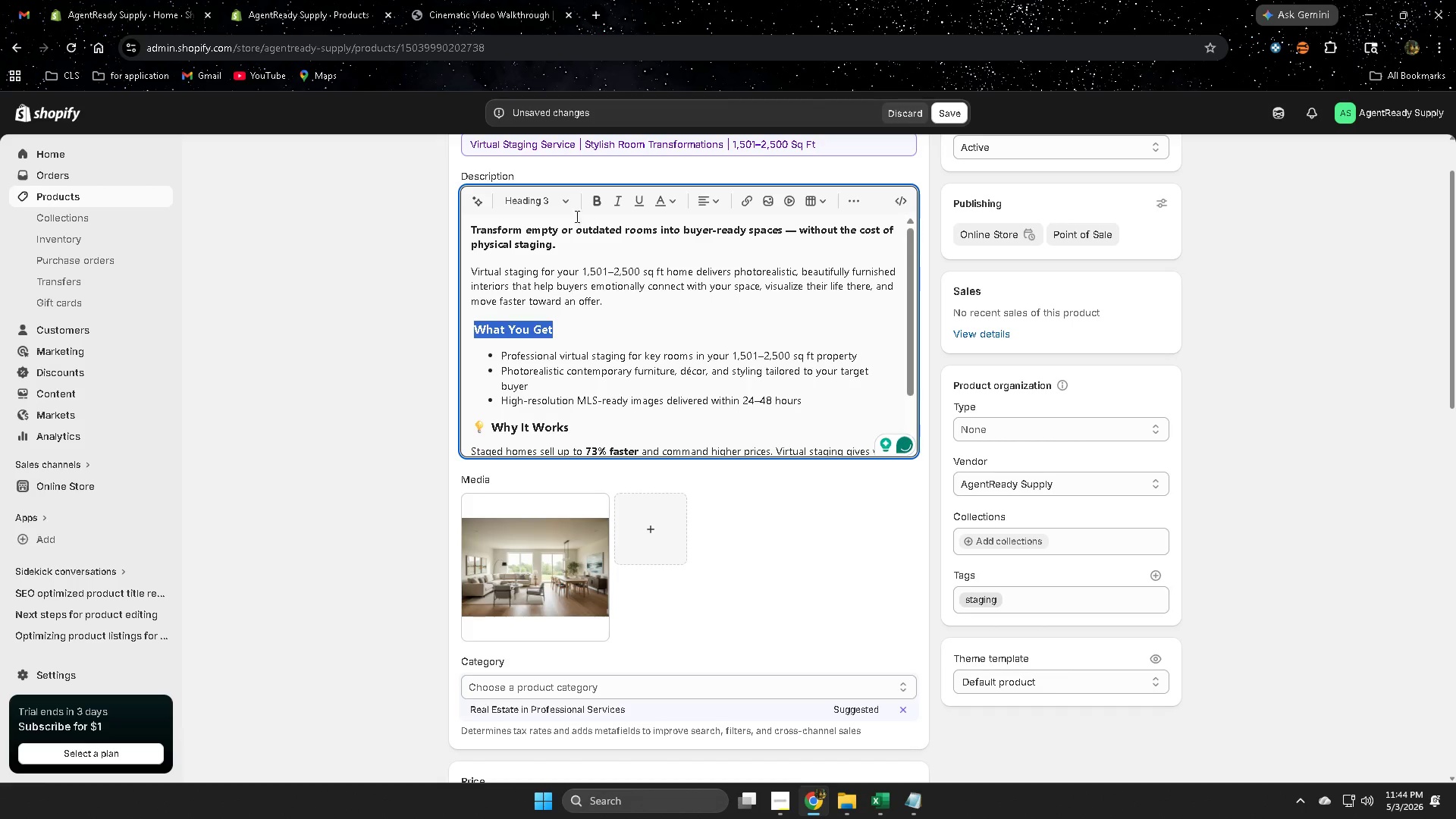 
left_click([568, 204])
 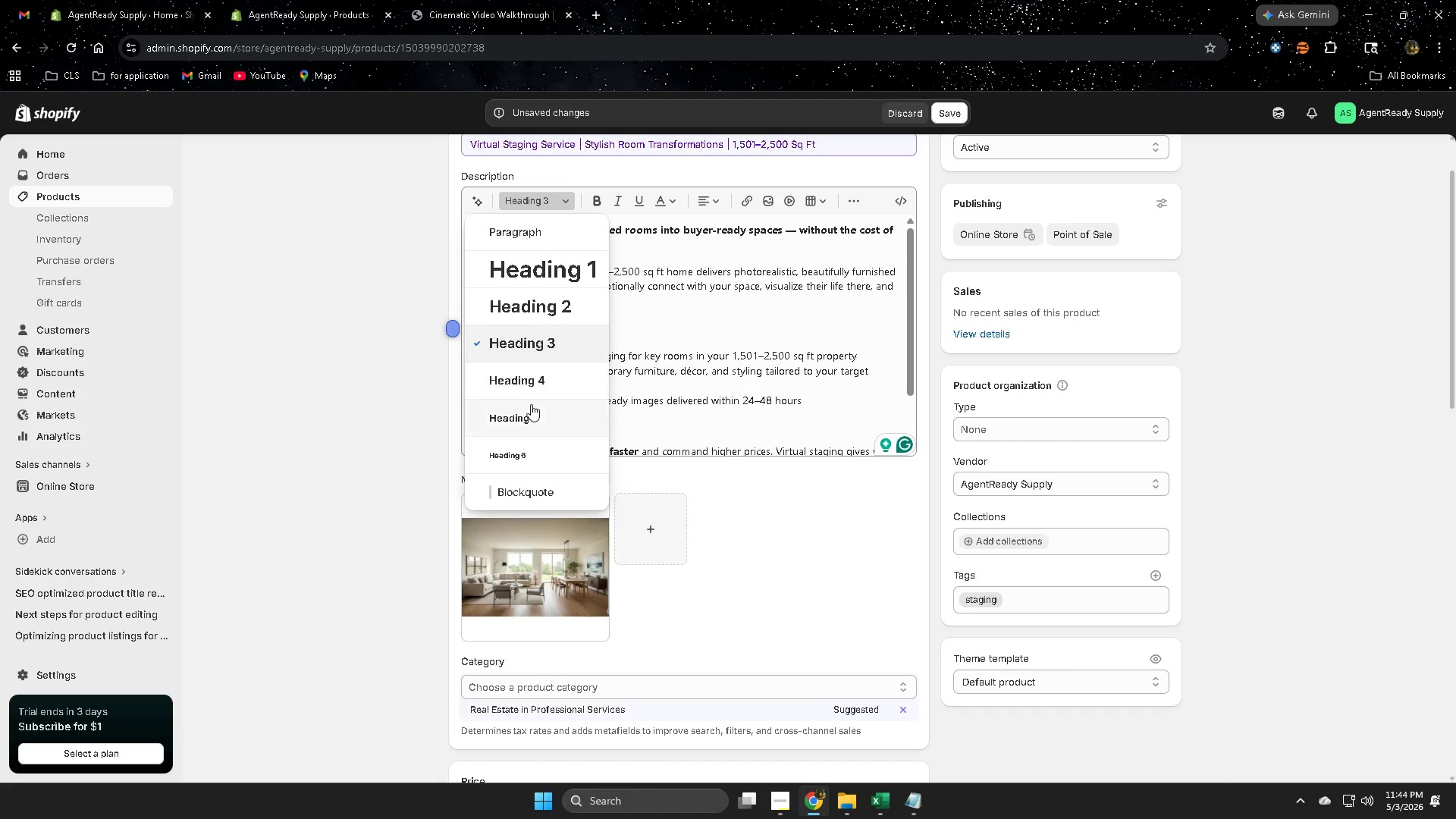 
left_click([529, 389])
 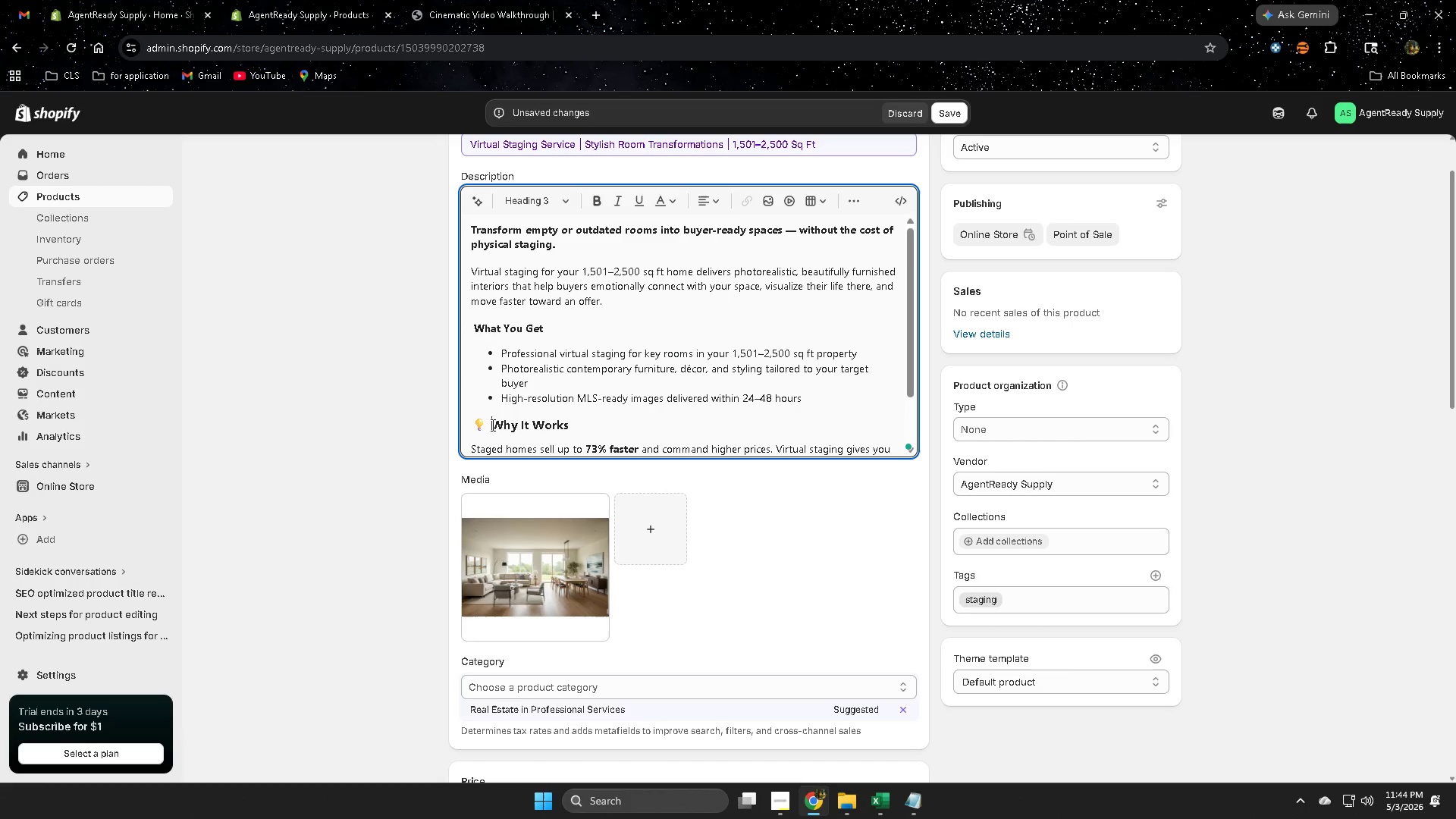 
left_click([487, 426])
 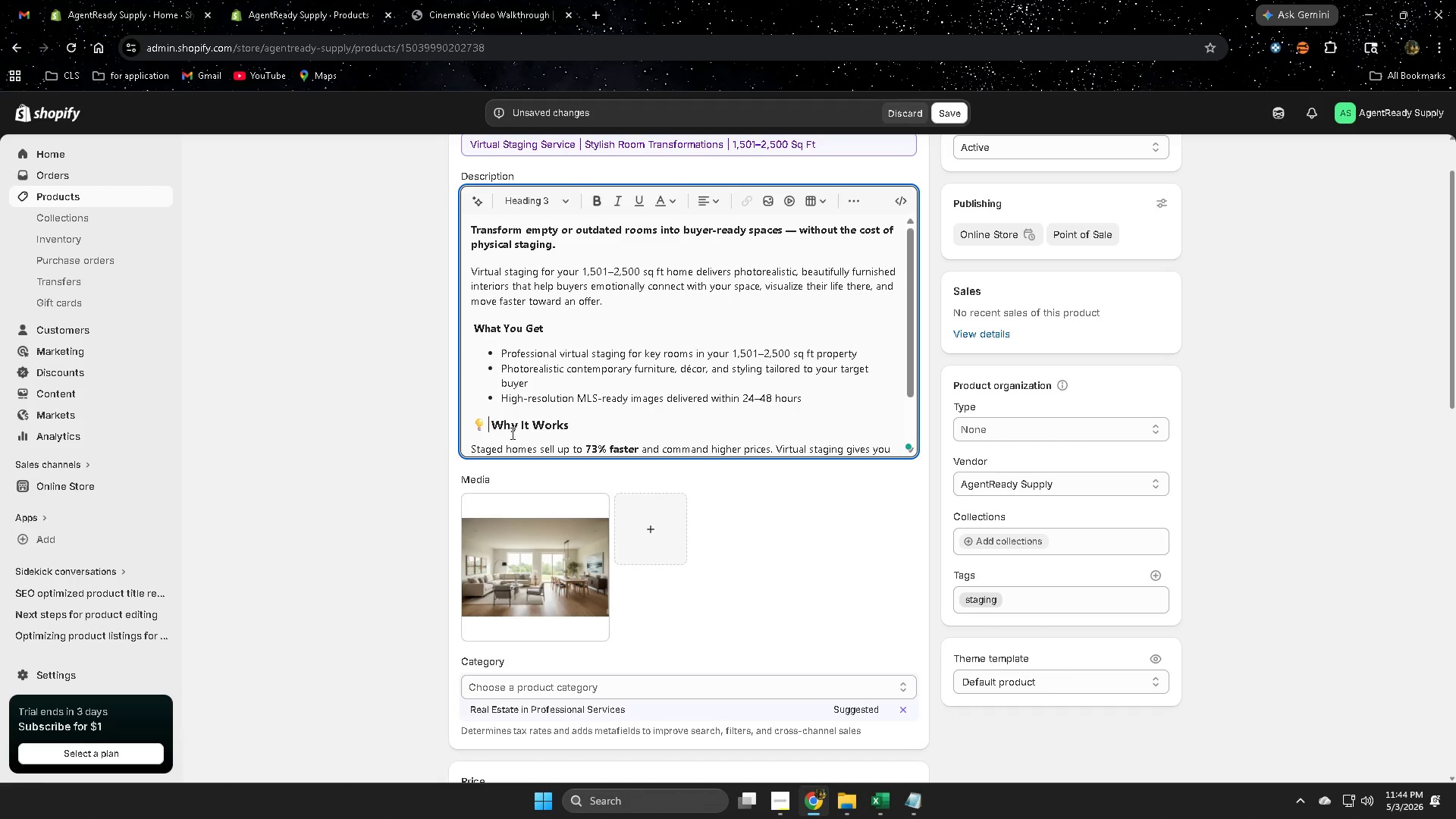 
key(Backspace)
 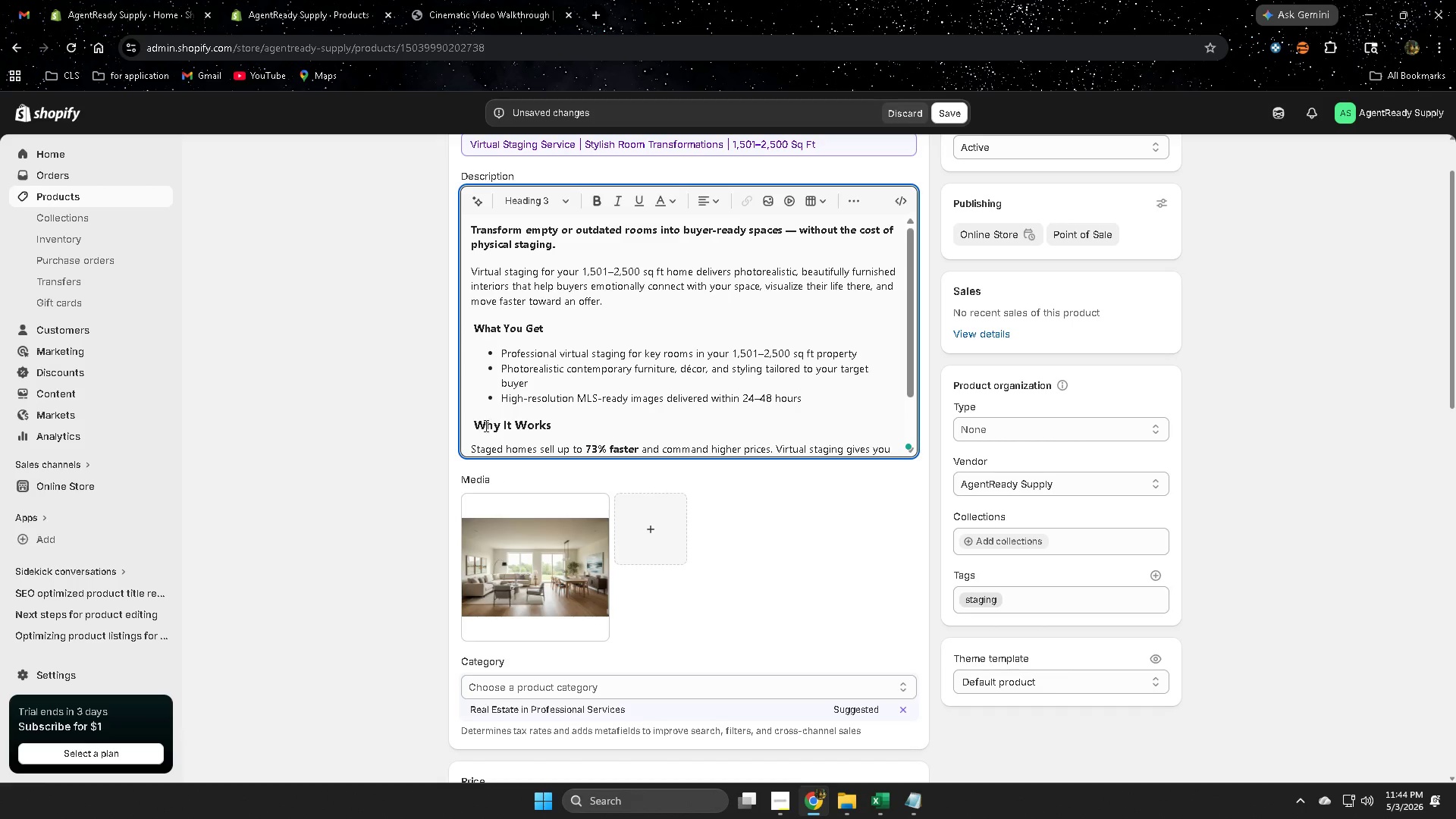 
left_click([482, 424])
 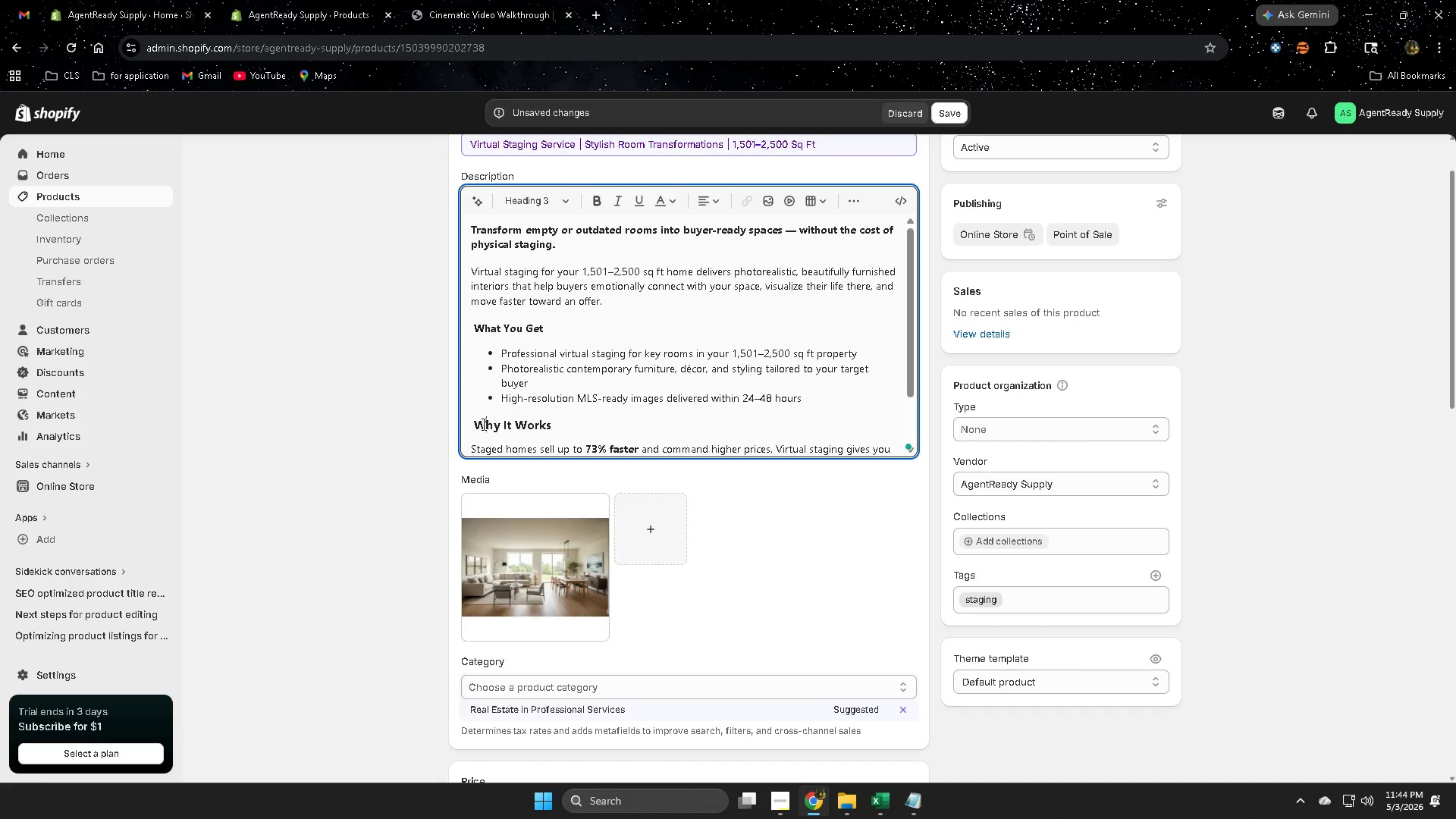 
left_click_drag(start_coordinate=[482, 424], to_coordinate=[532, 422])
 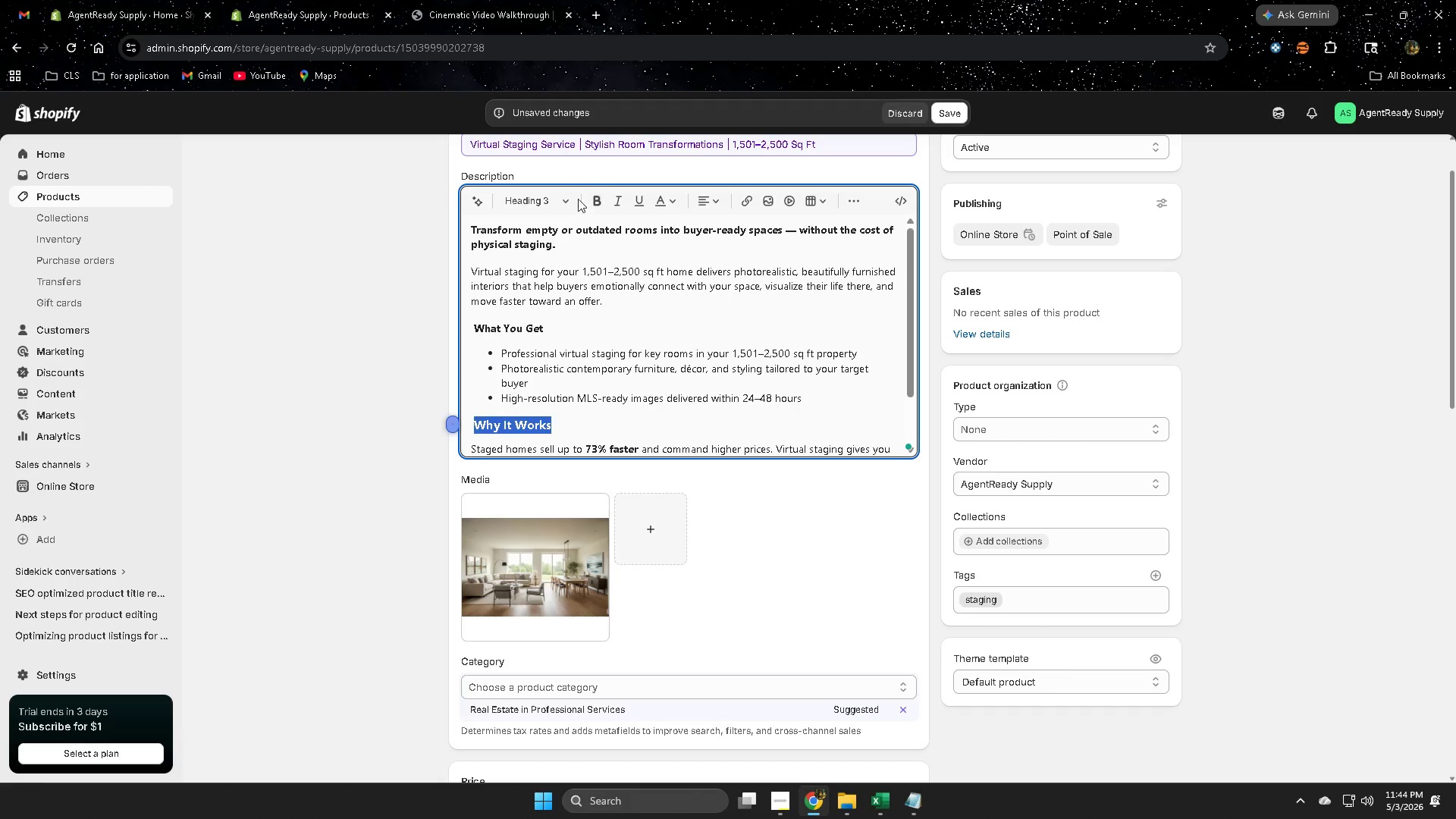 
left_click([566, 202])
 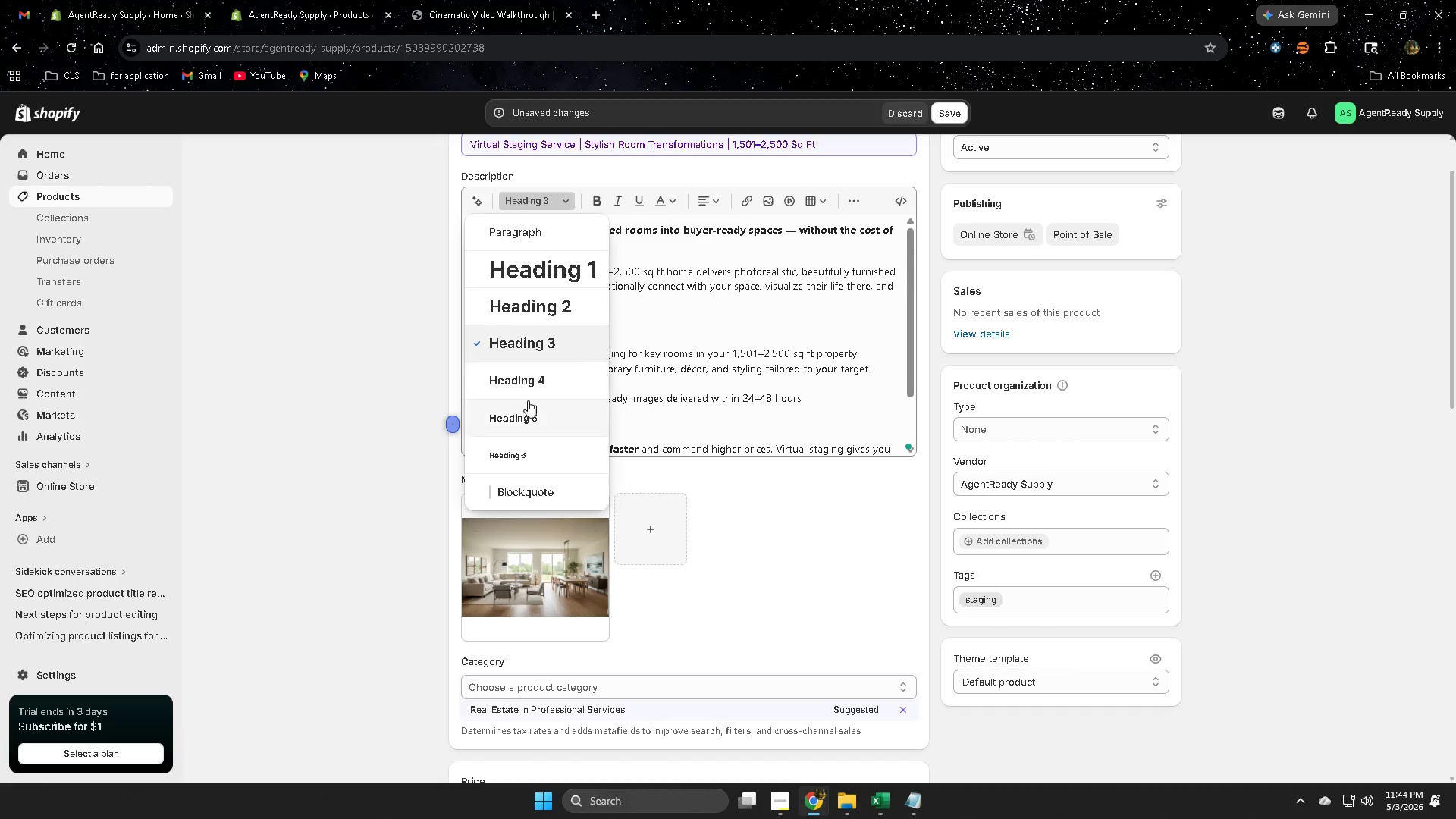 
left_click([528, 378])
 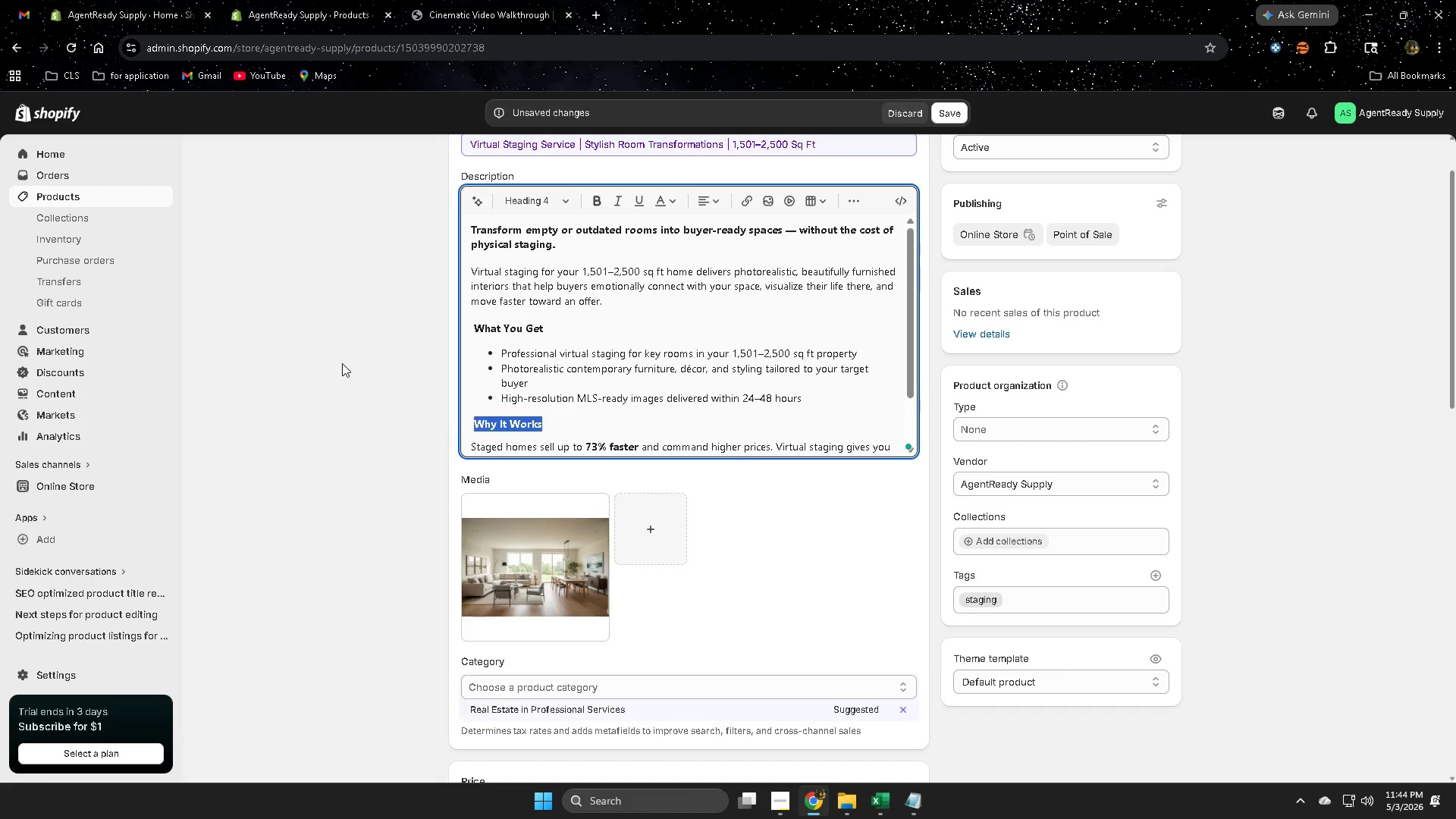 
left_click([342, 362])
 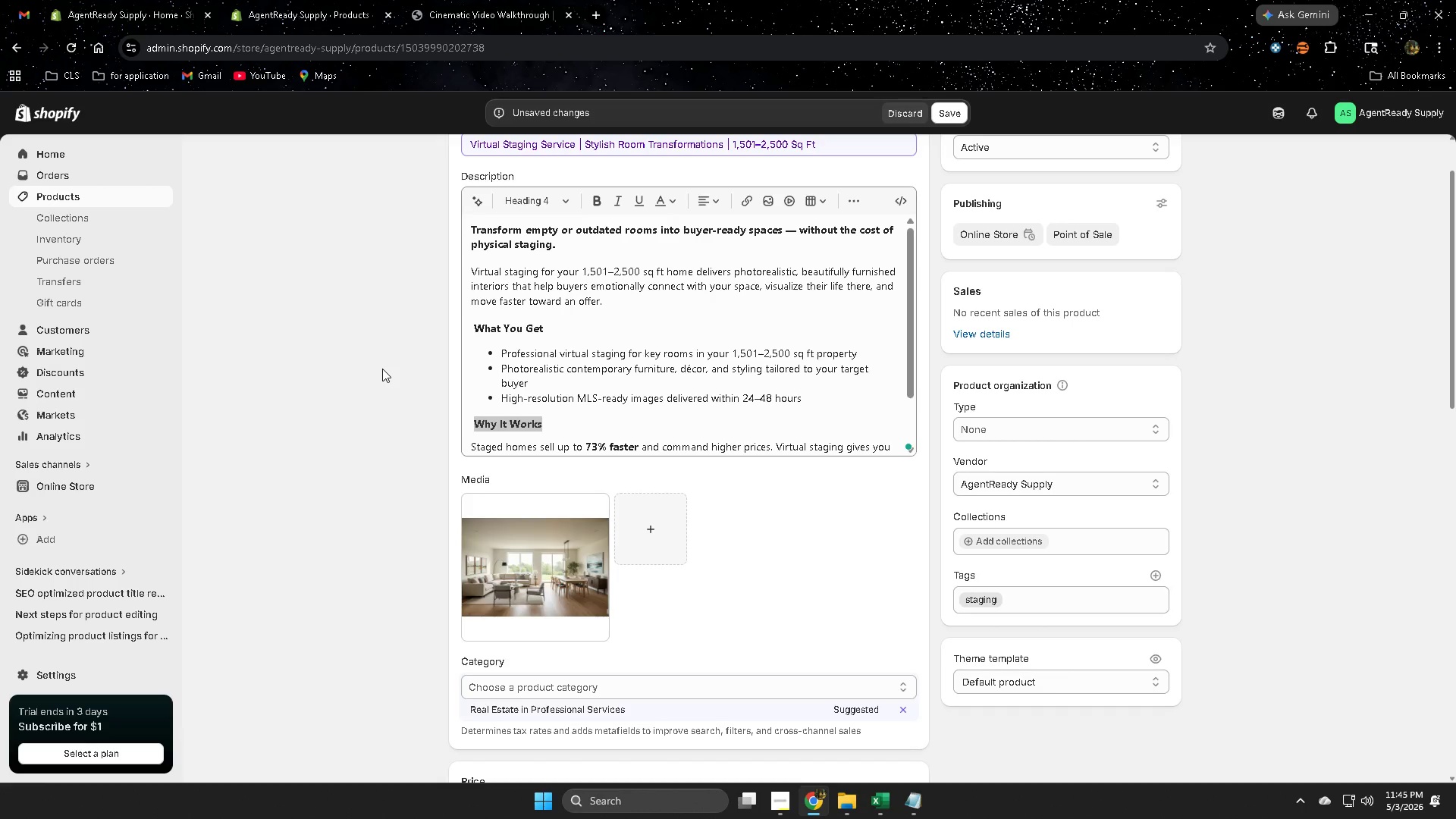 
wait(9.89)
 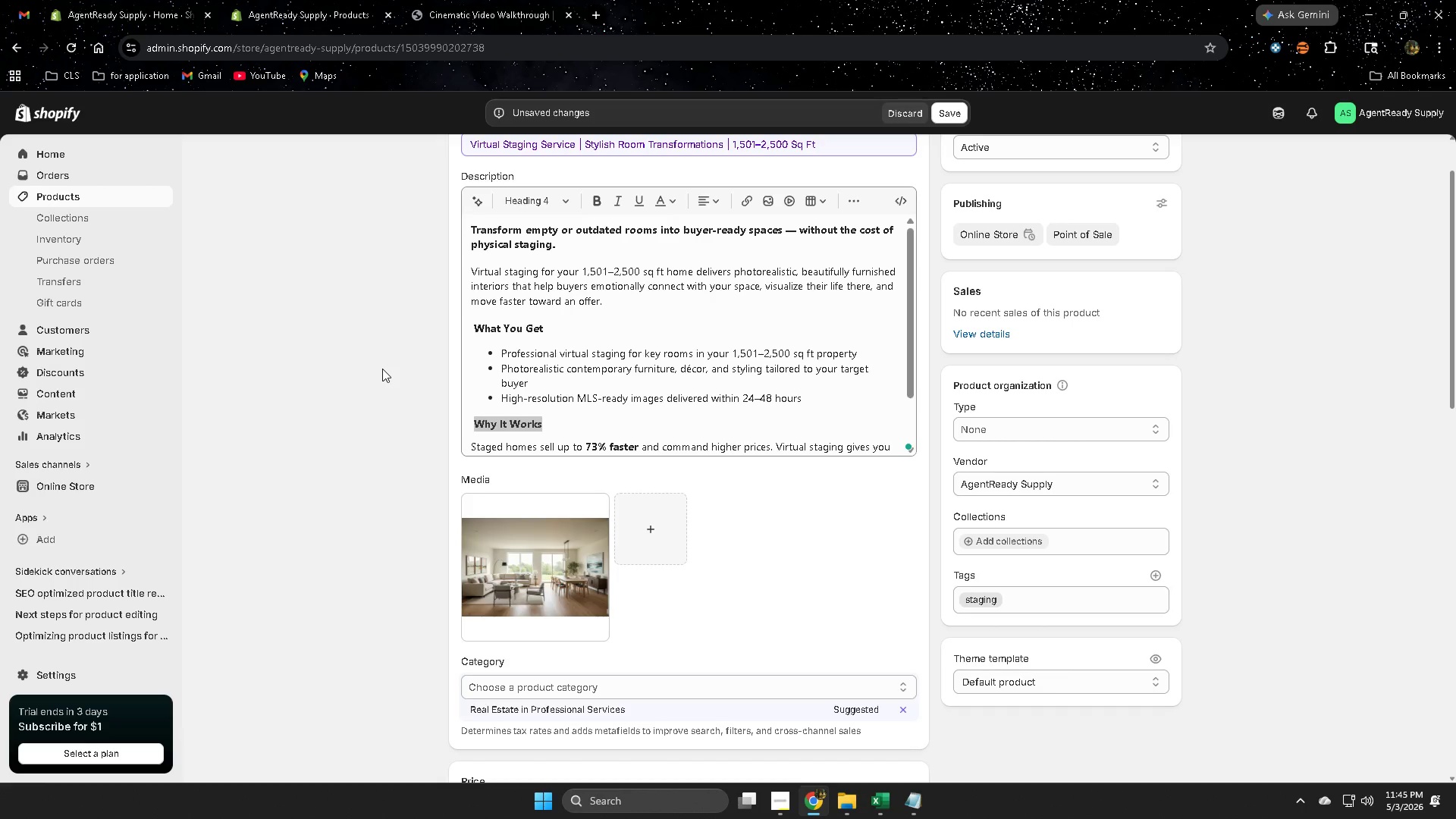 
left_click([430, 414])
 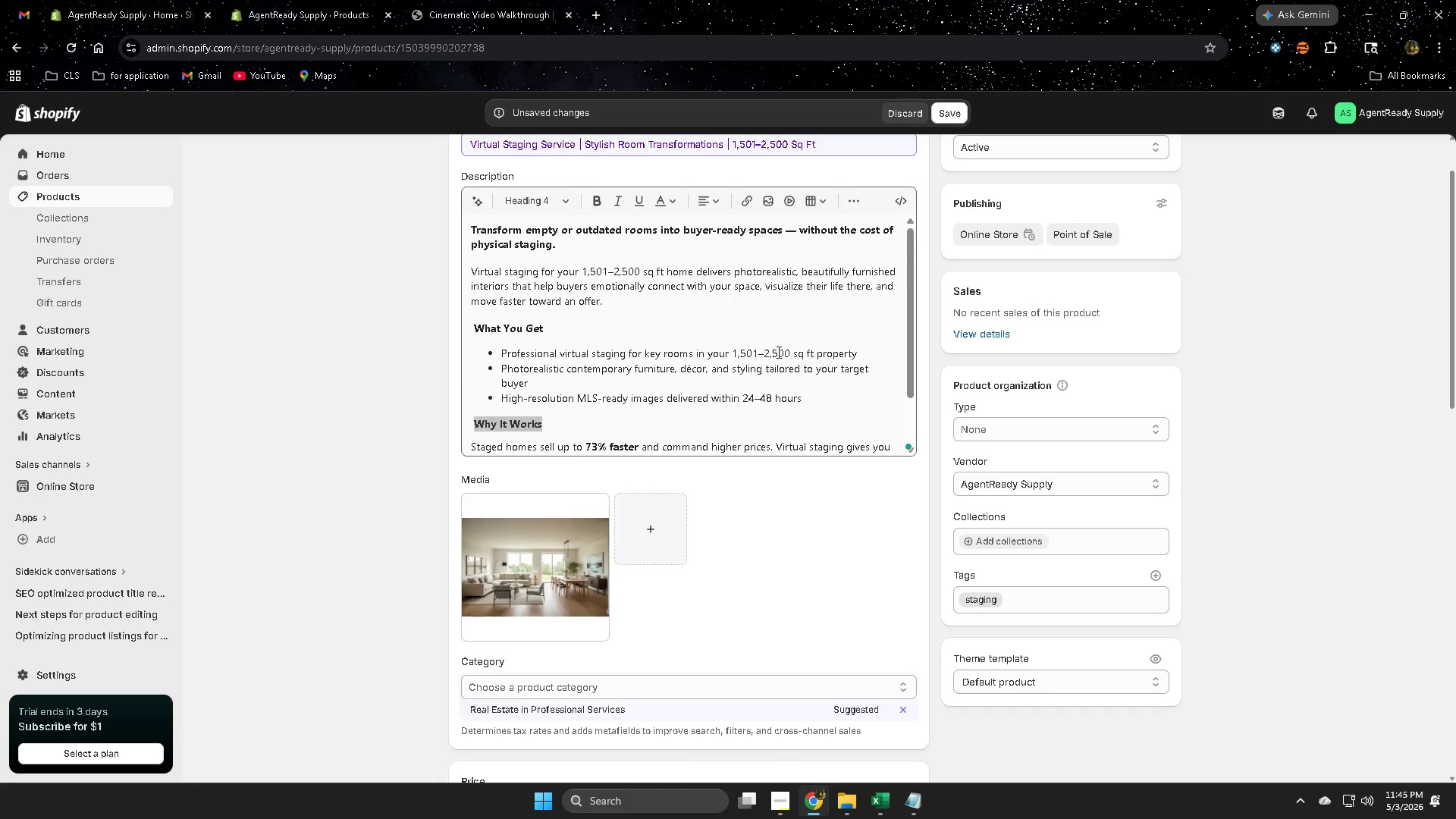 
scroll: coordinate [777, 352], scroll_direction: down, amount: 2.0
 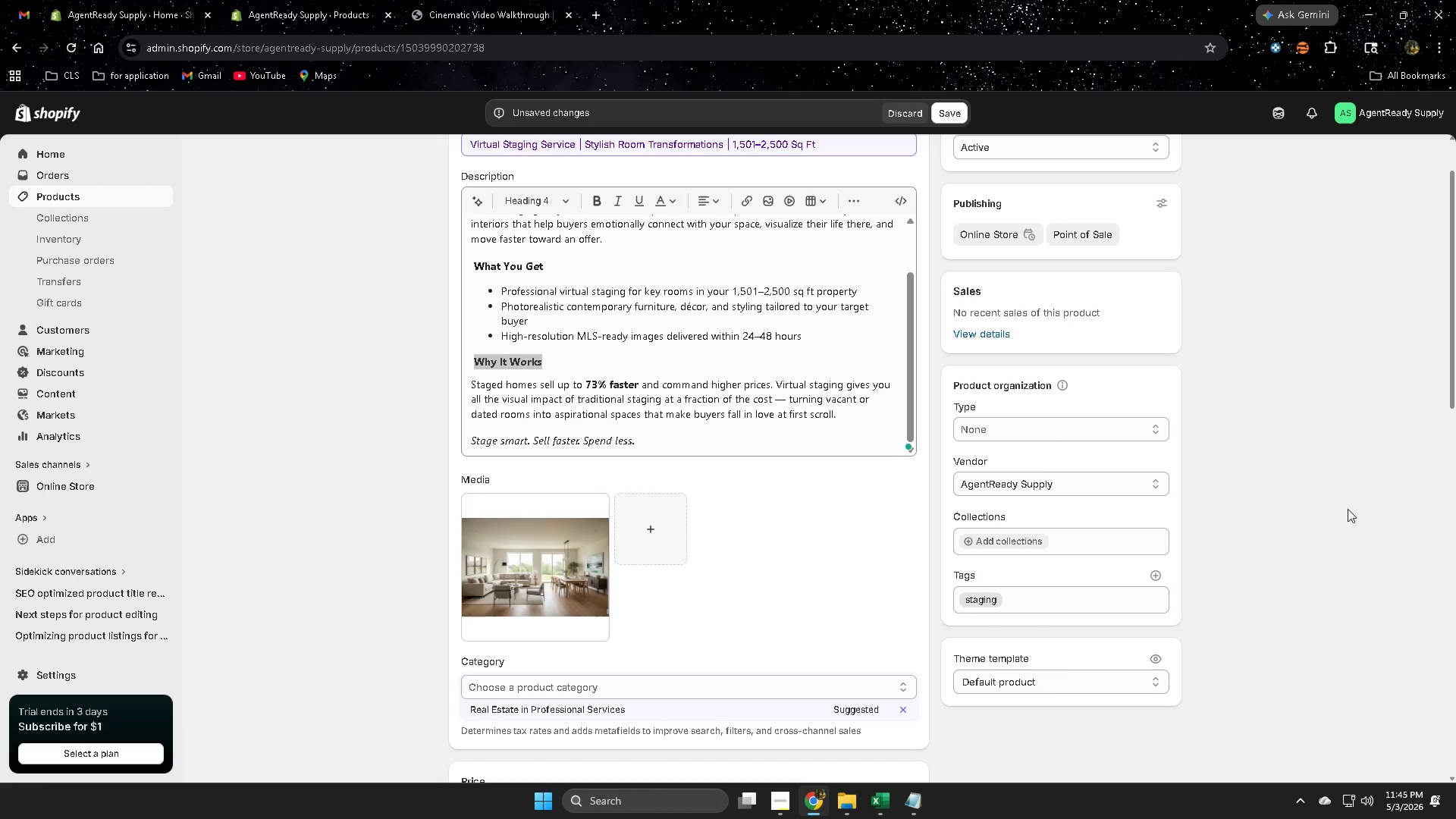 
left_click([1380, 502])
 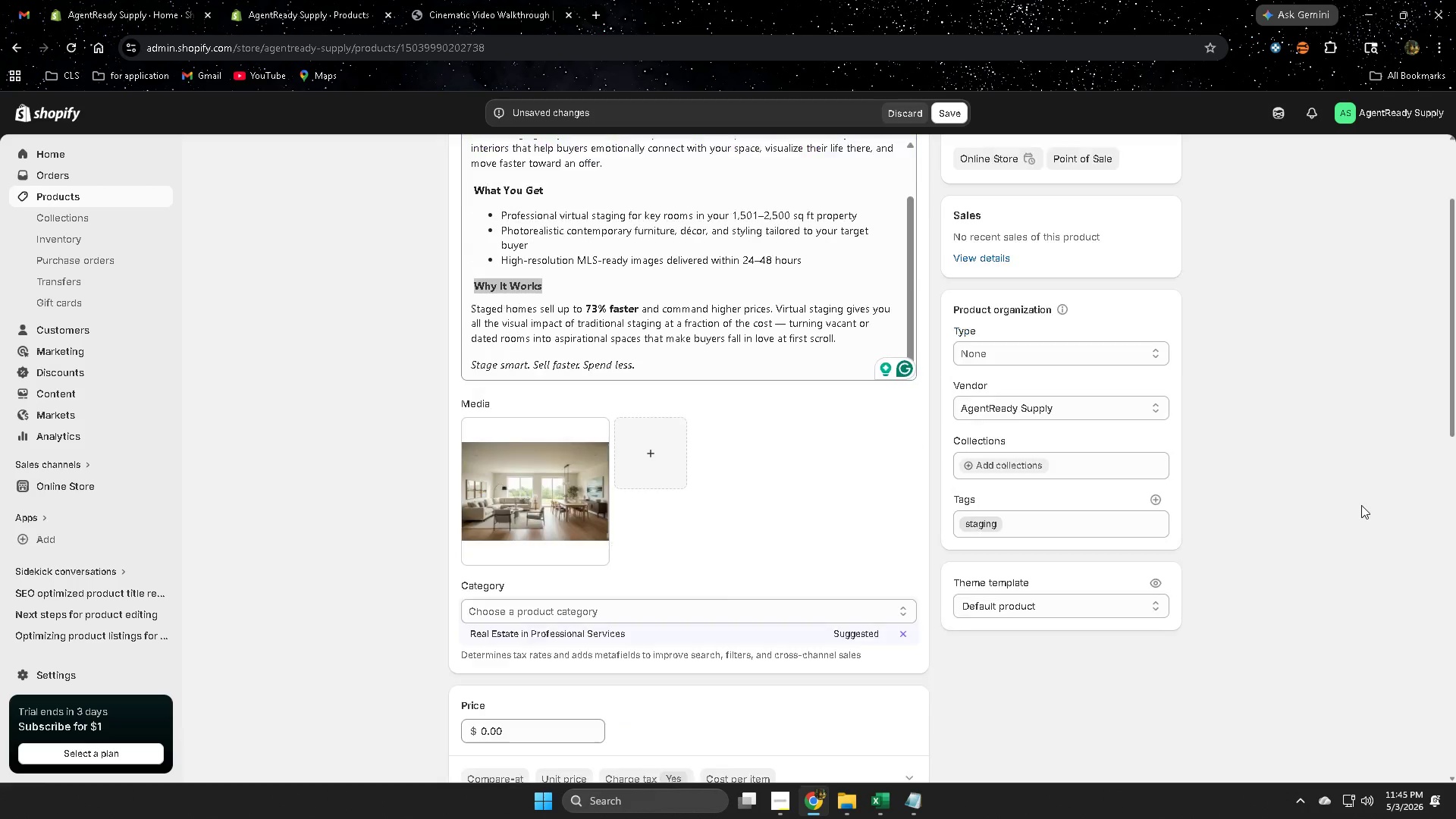 
scroll: coordinate [1267, 588], scroll_direction: down, amount: 8.0
 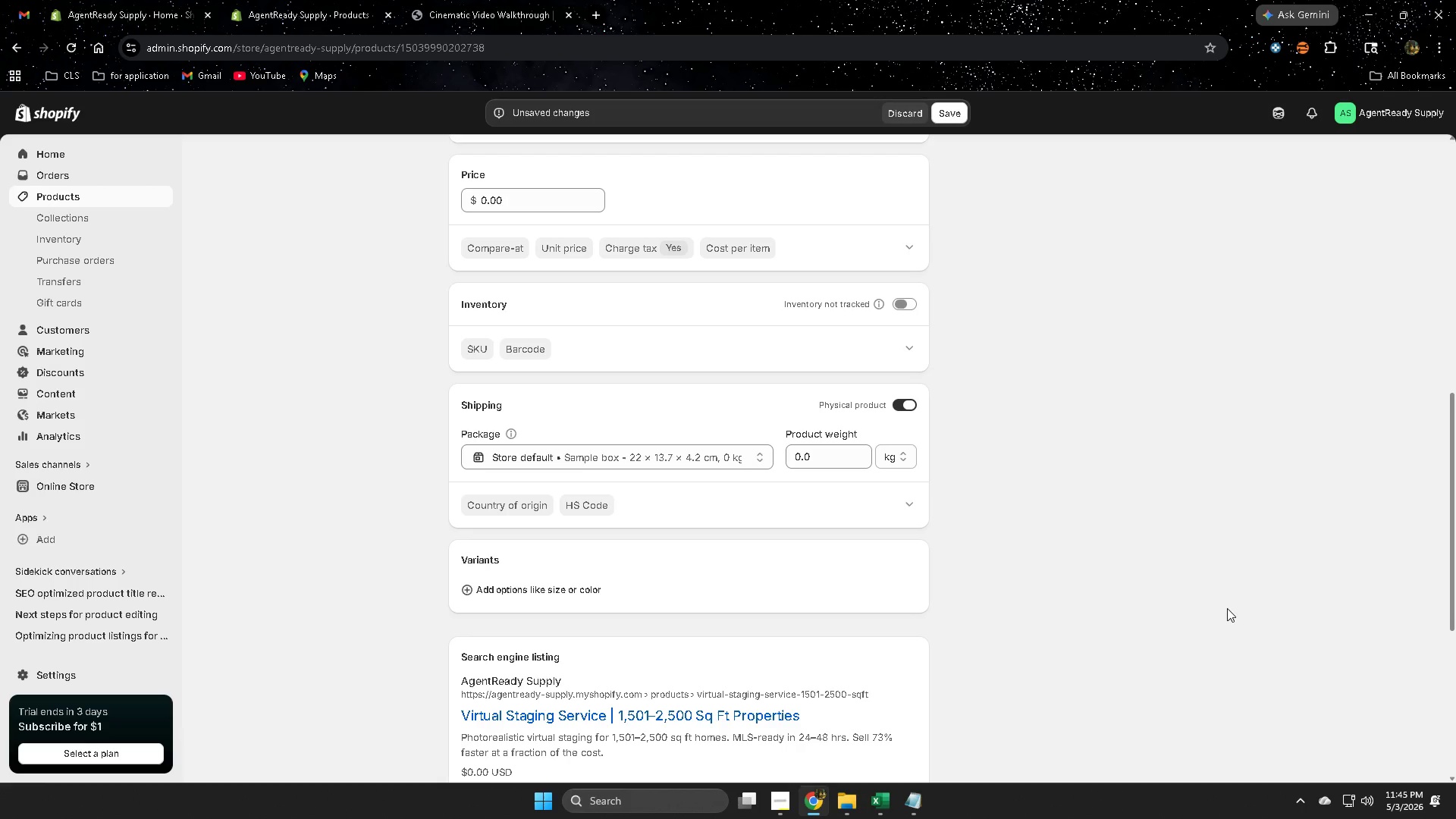 
wait(23.65)
 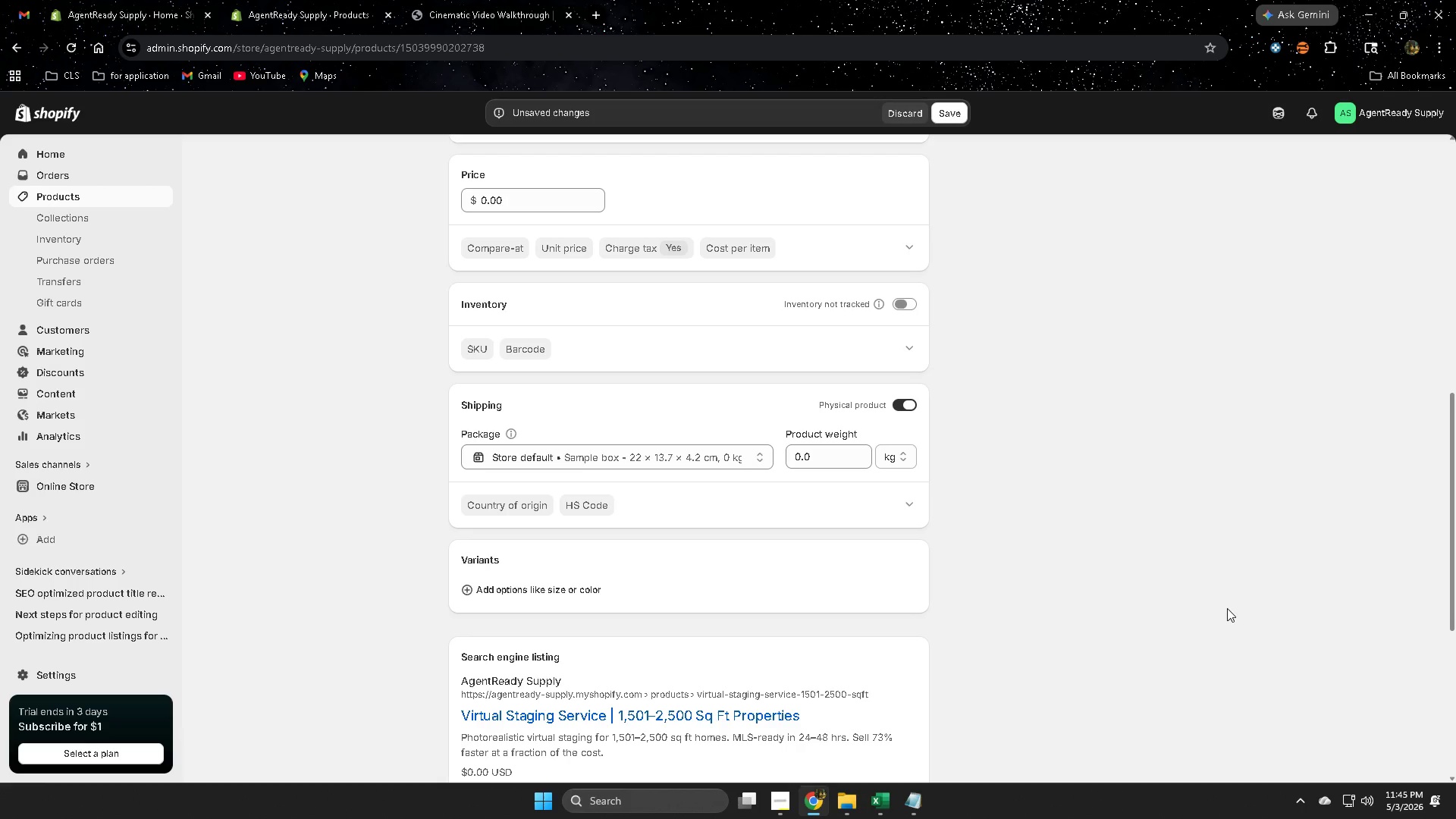 
scroll: coordinate [1181, 558], scroll_direction: down, amount: 5.0
 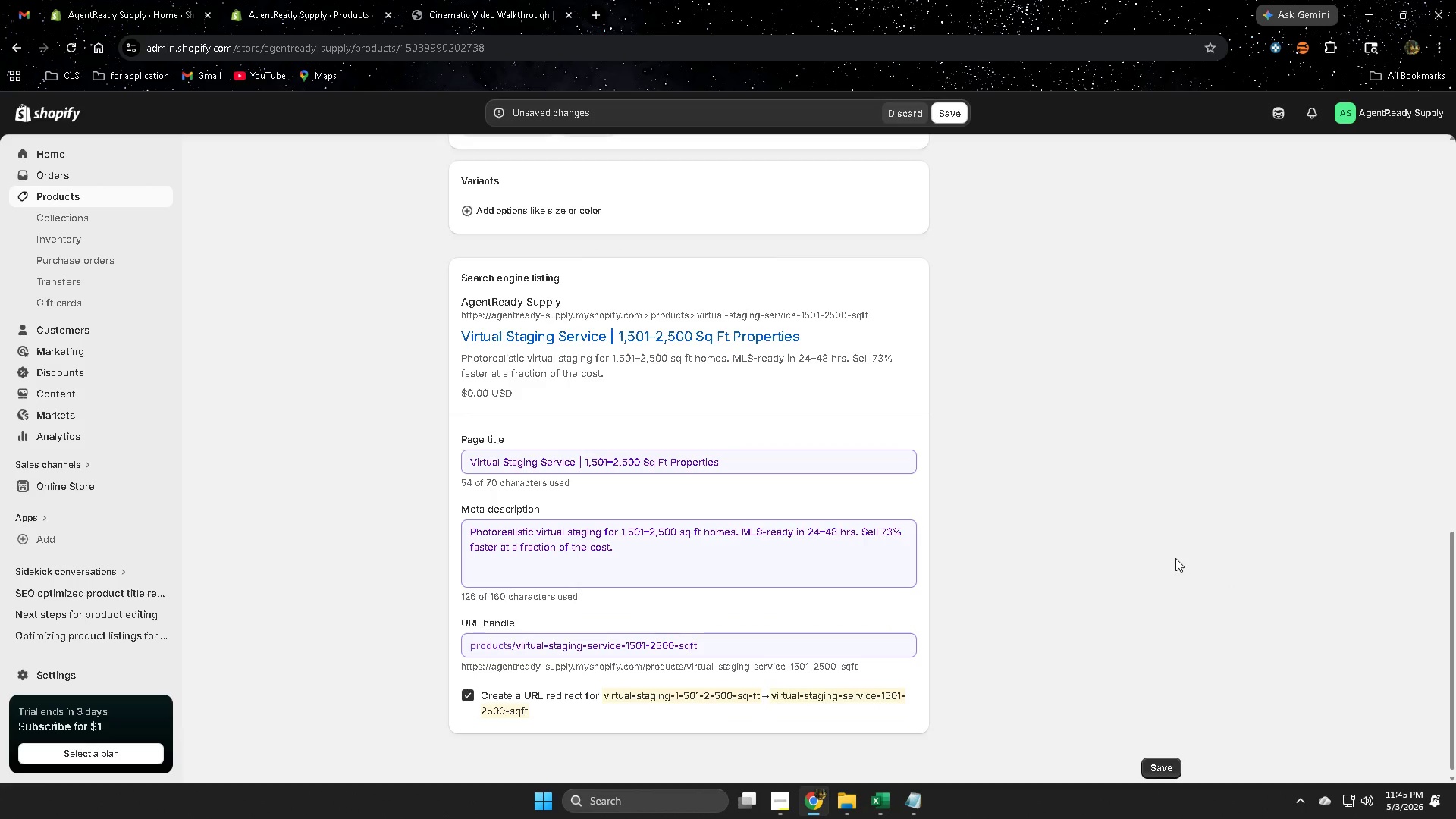 
scroll: coordinate [1159, 558], scroll_direction: up, amount: 16.0
 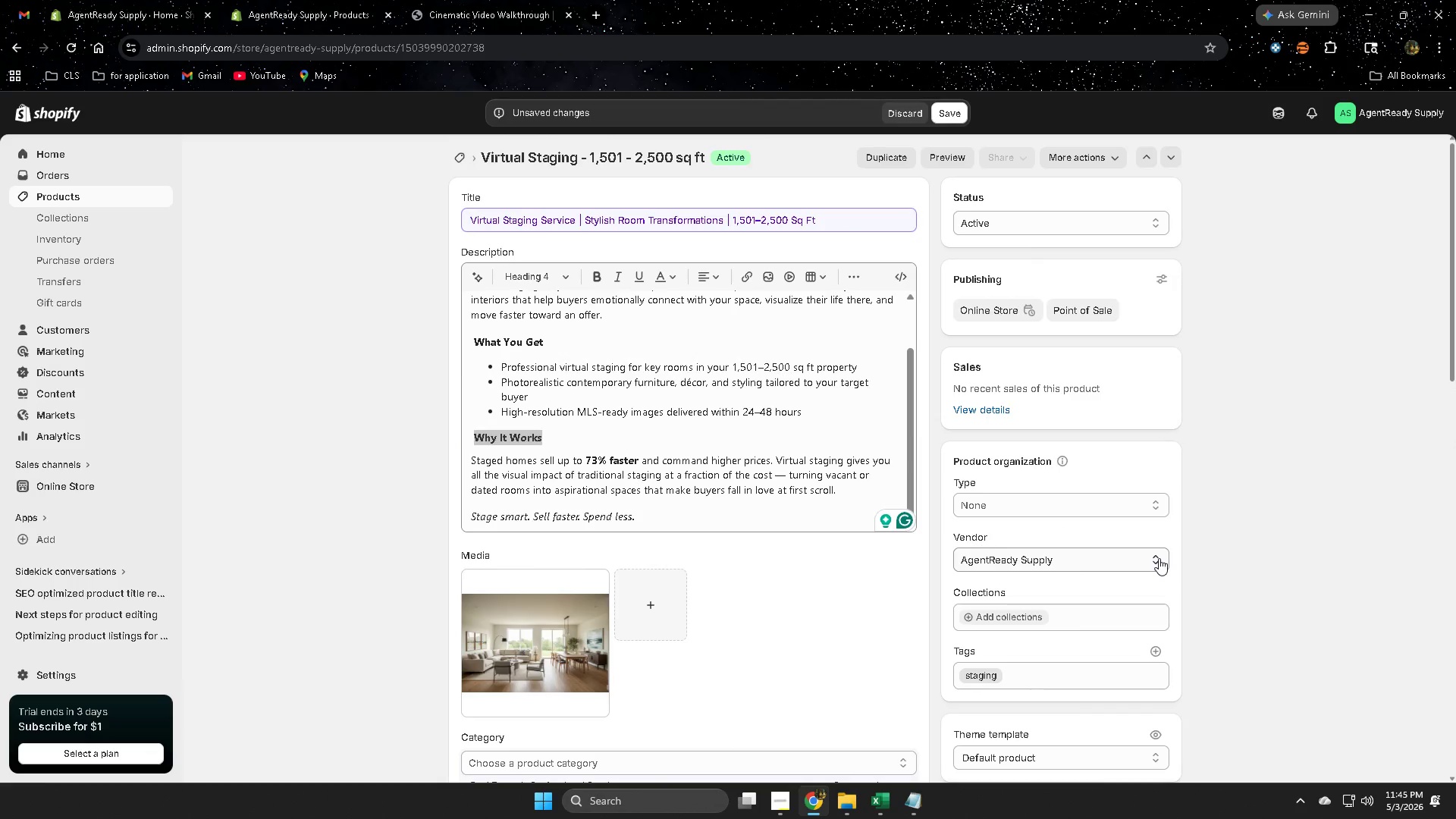 
scroll: coordinate [1150, 558], scroll_direction: down, amount: 16.0
 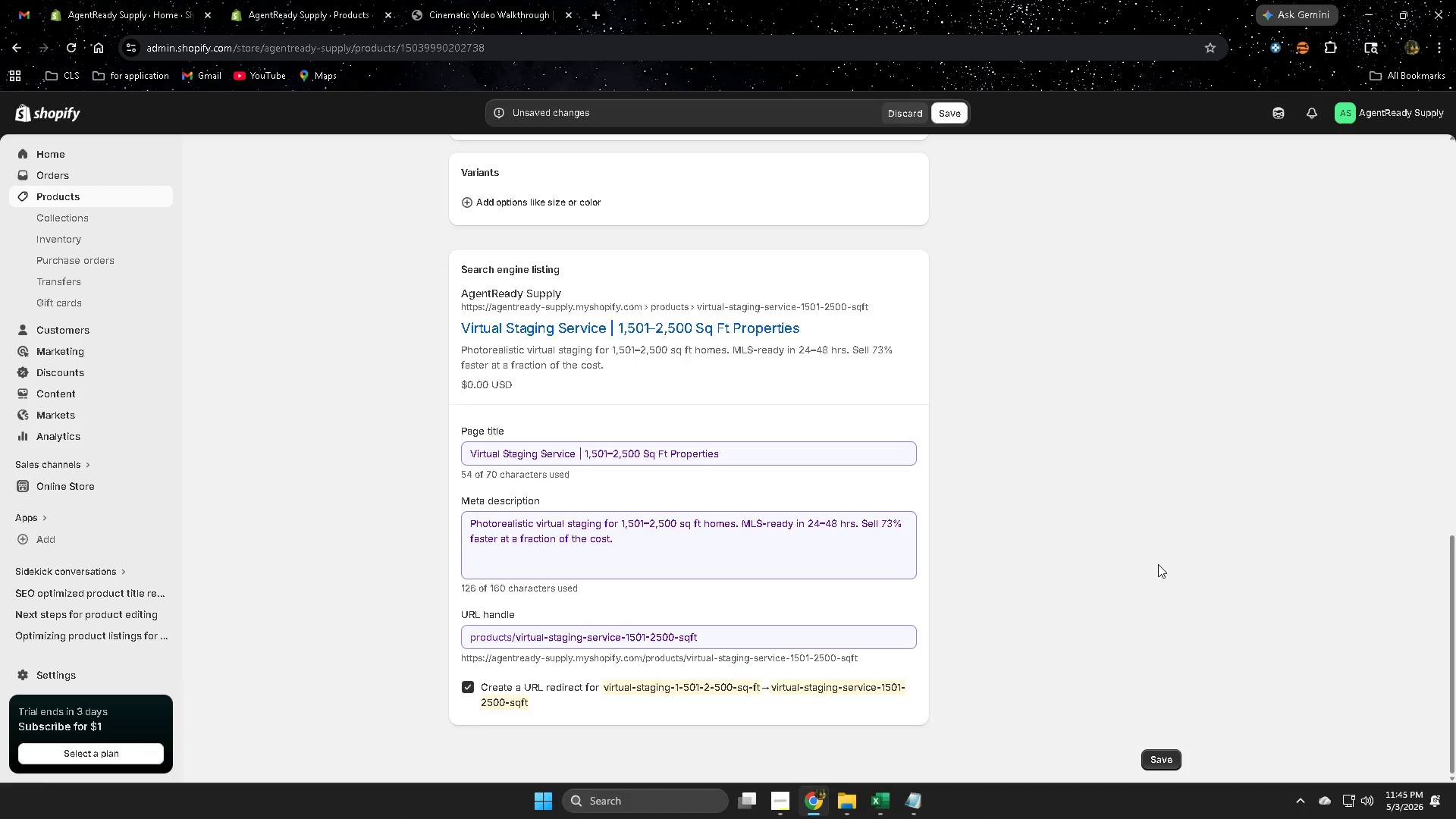 
scroll: coordinate [1140, 567], scroll_direction: up, amount: 13.0
 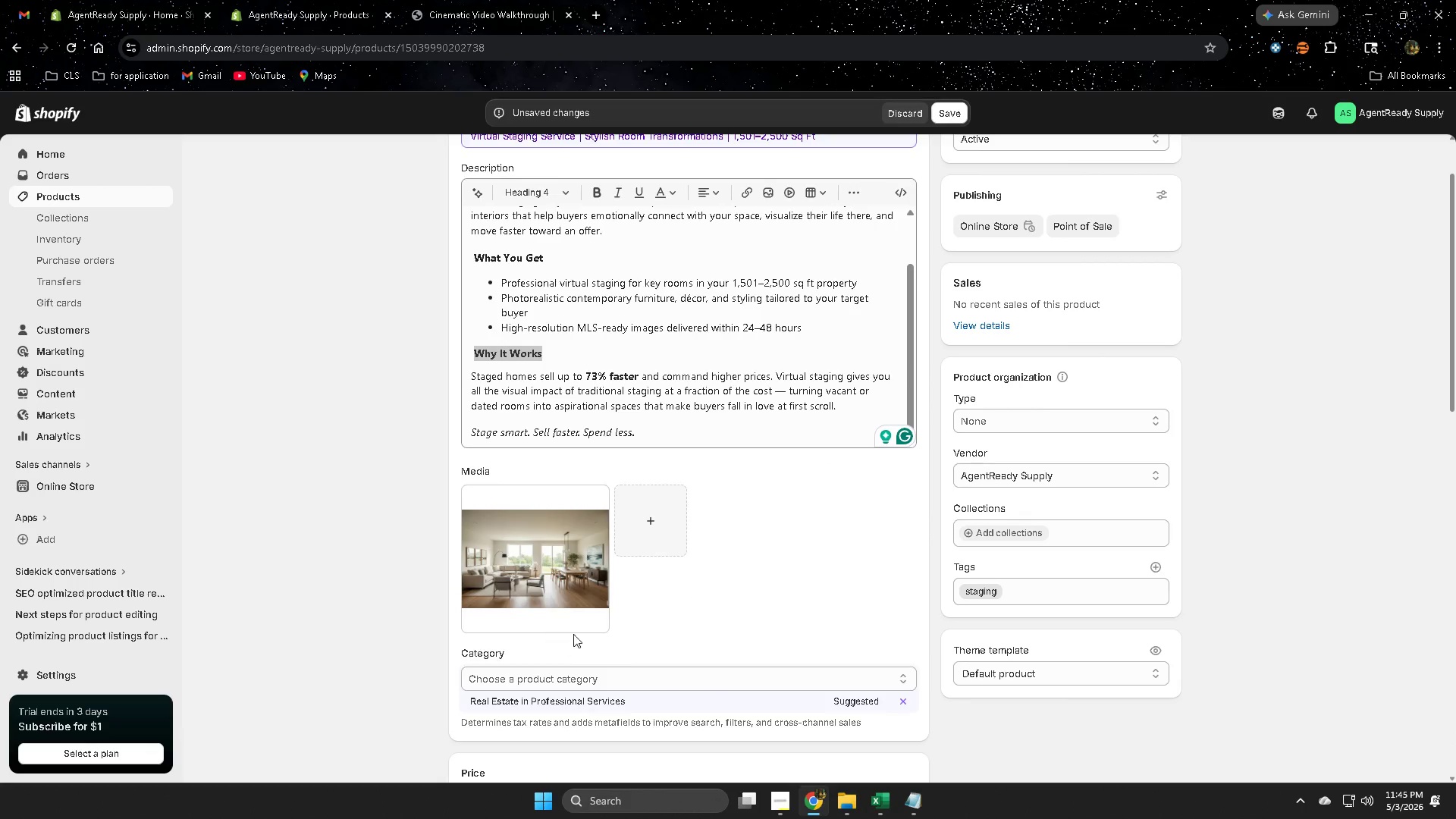 
left_click([543, 576])
 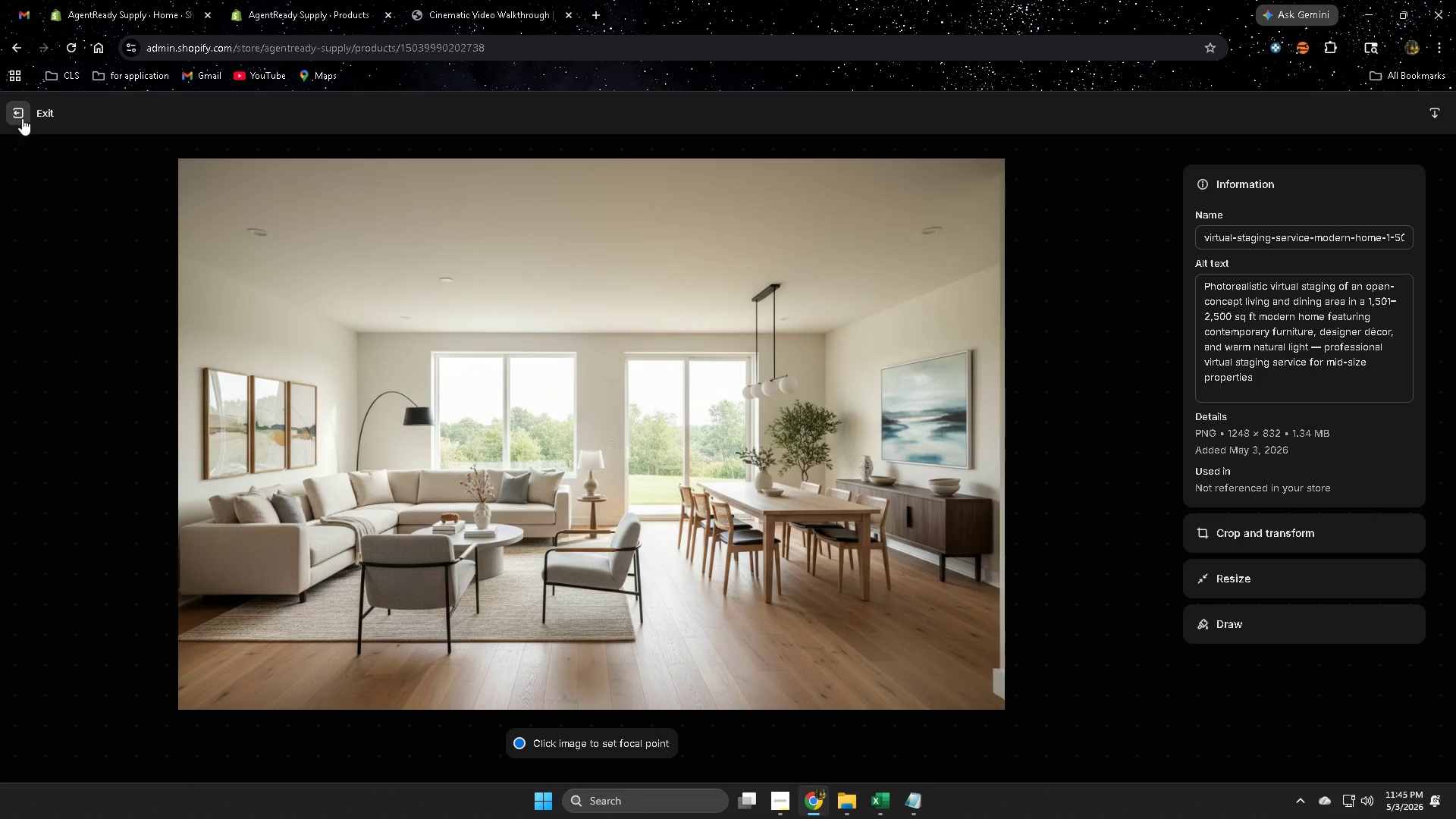 
left_click([19, 111])
 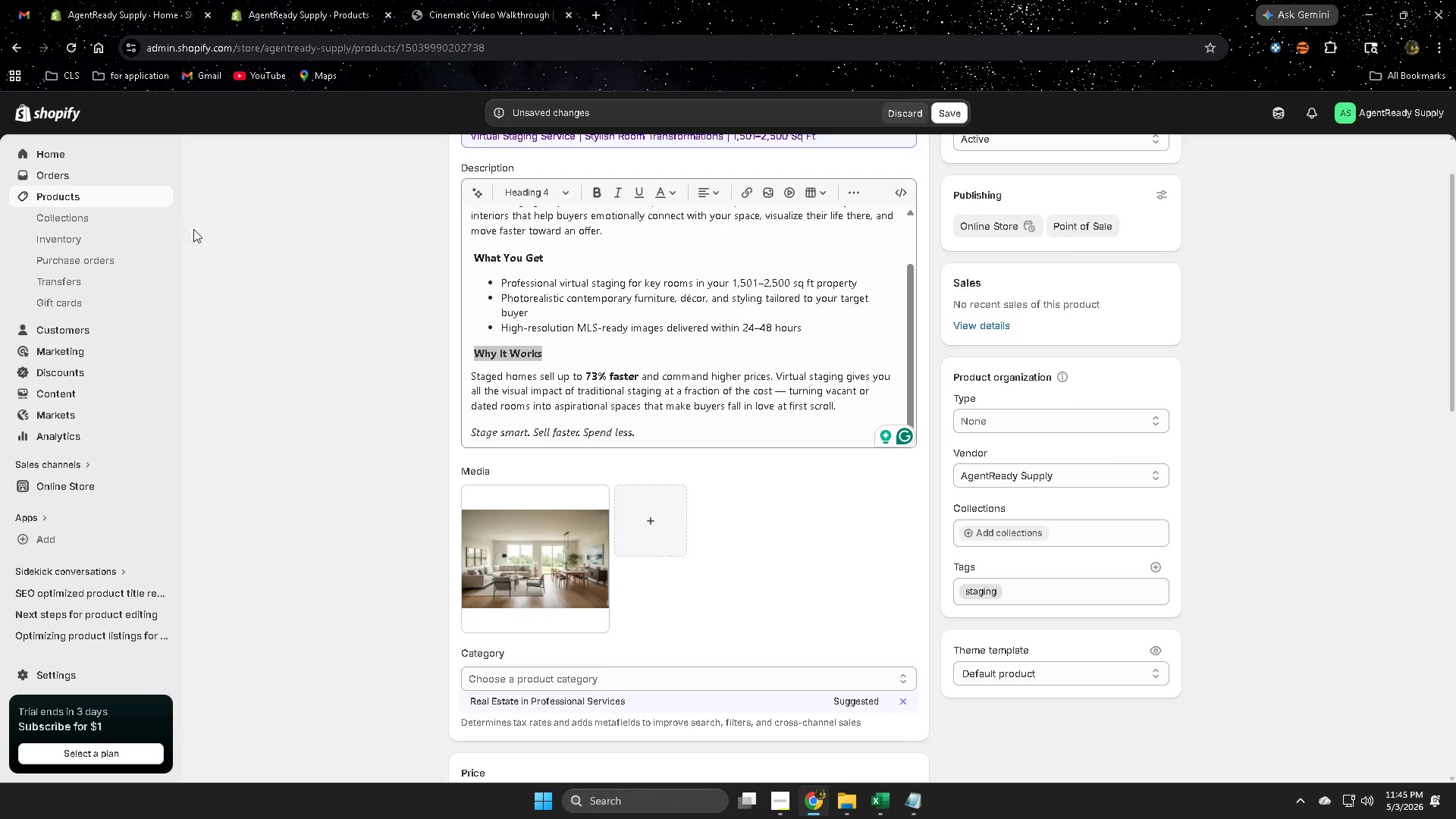 
scroll: coordinate [335, 482], scroll_direction: down, amount: 7.0
 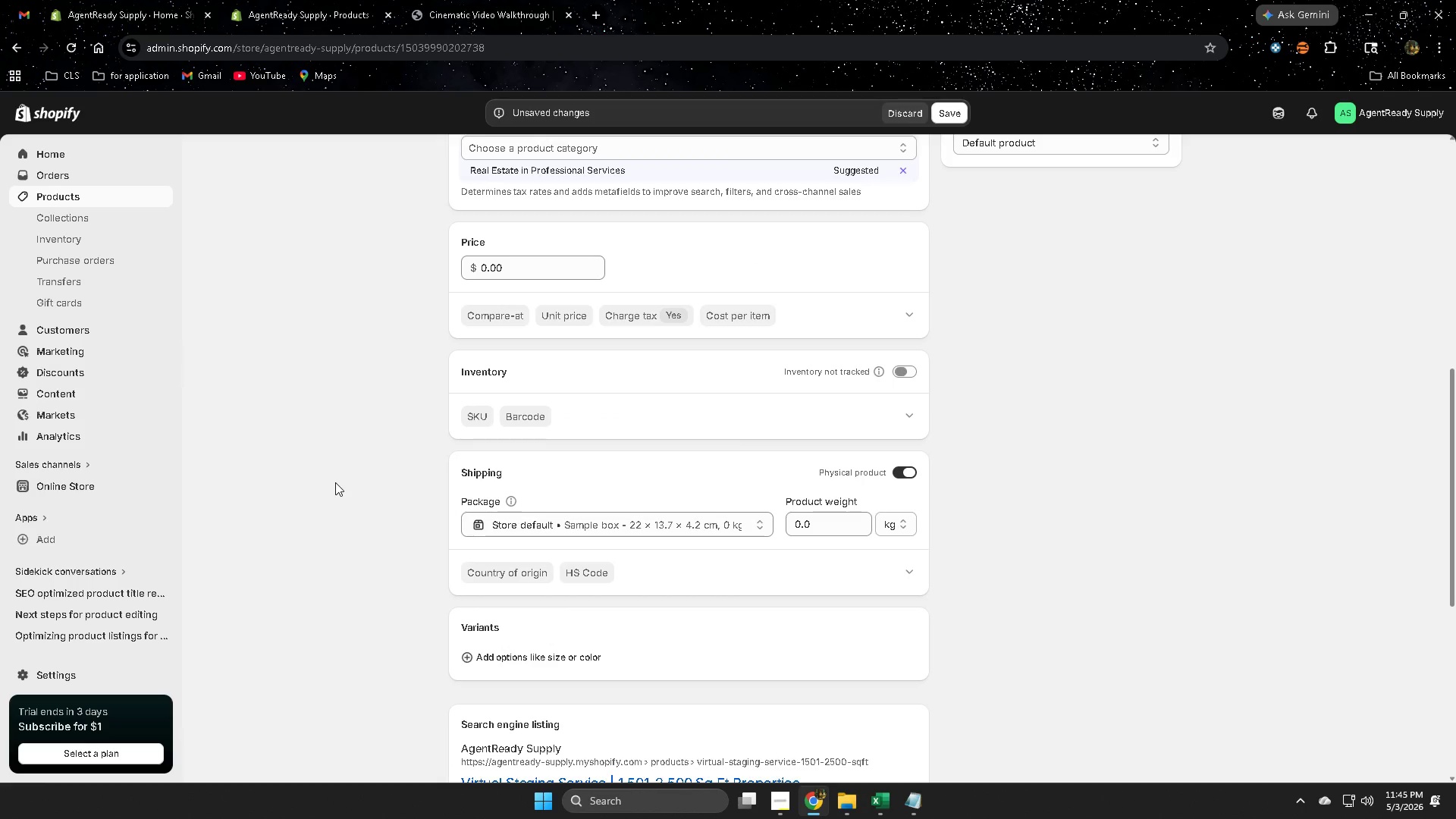 
scroll: coordinate [331, 479], scroll_direction: up, amount: 9.0
 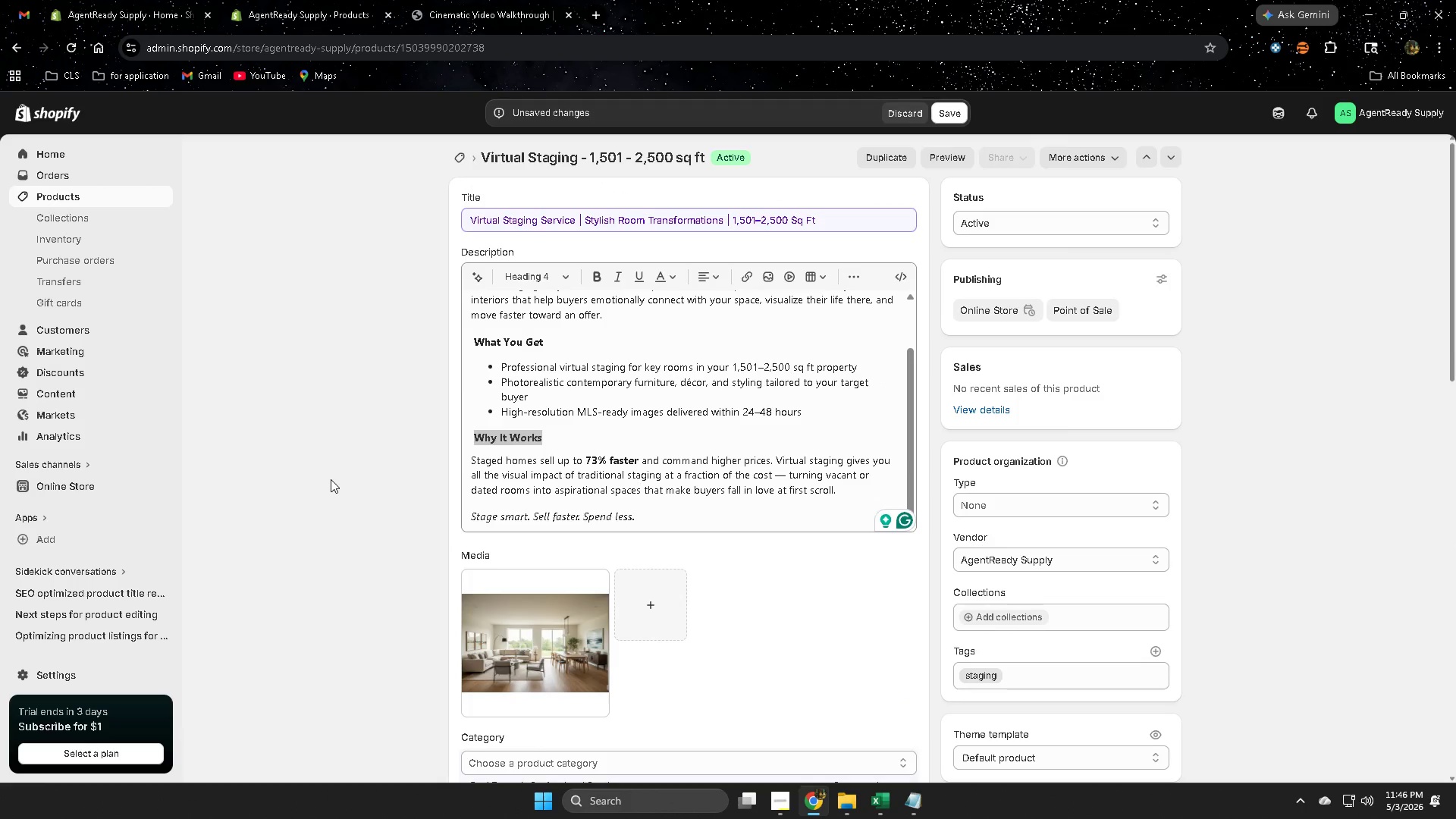 
scroll: coordinate [325, 479], scroll_direction: down, amount: 10.0
 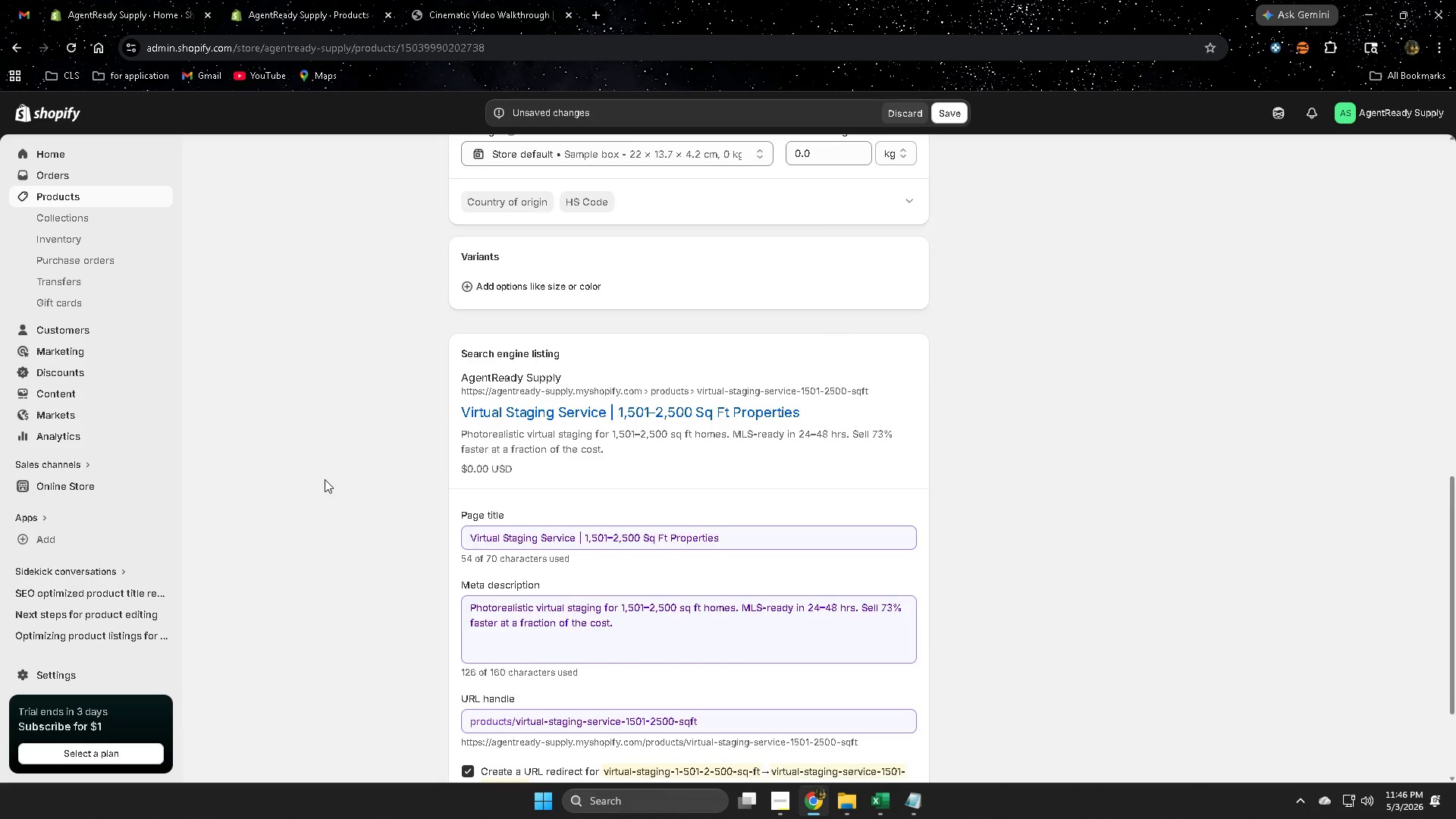 
scroll: coordinate [325, 479], scroll_direction: none, amount: 0.0
 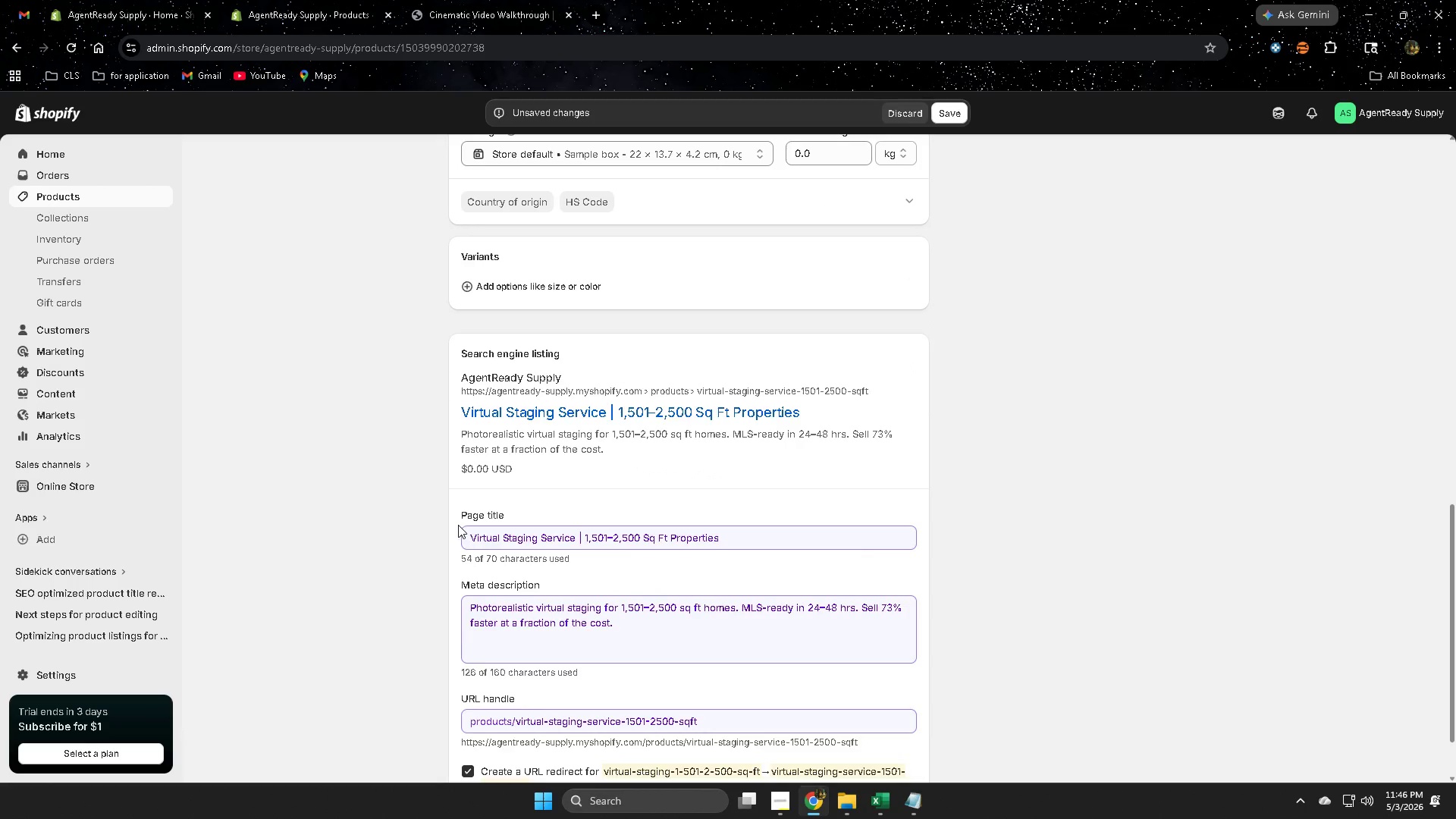 
scroll: coordinate [453, 522], scroll_direction: up, amount: 4.0
 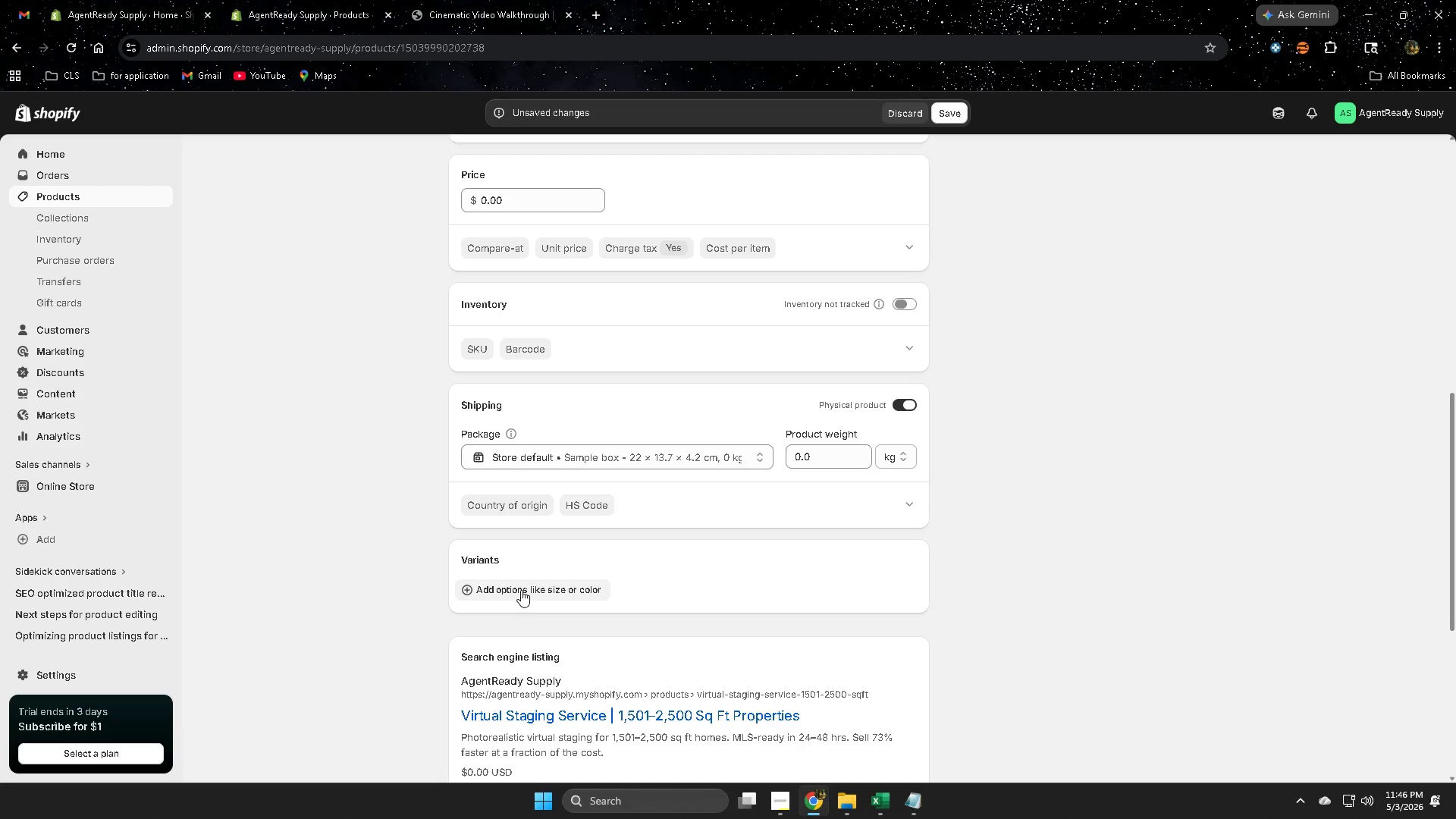 
left_click([511, 585])
 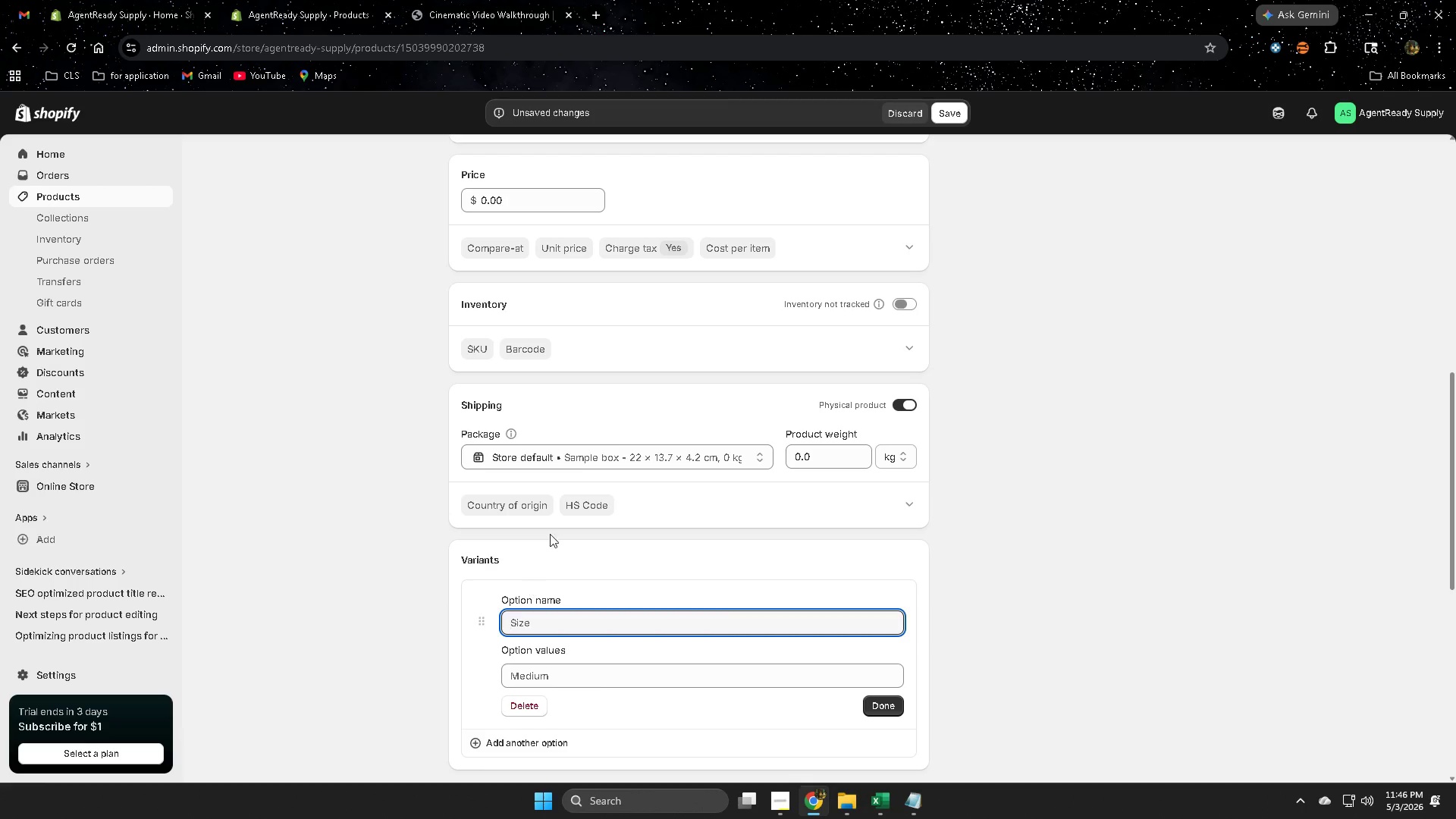 
scroll: coordinate [783, 506], scroll_direction: up, amount: 10.0
 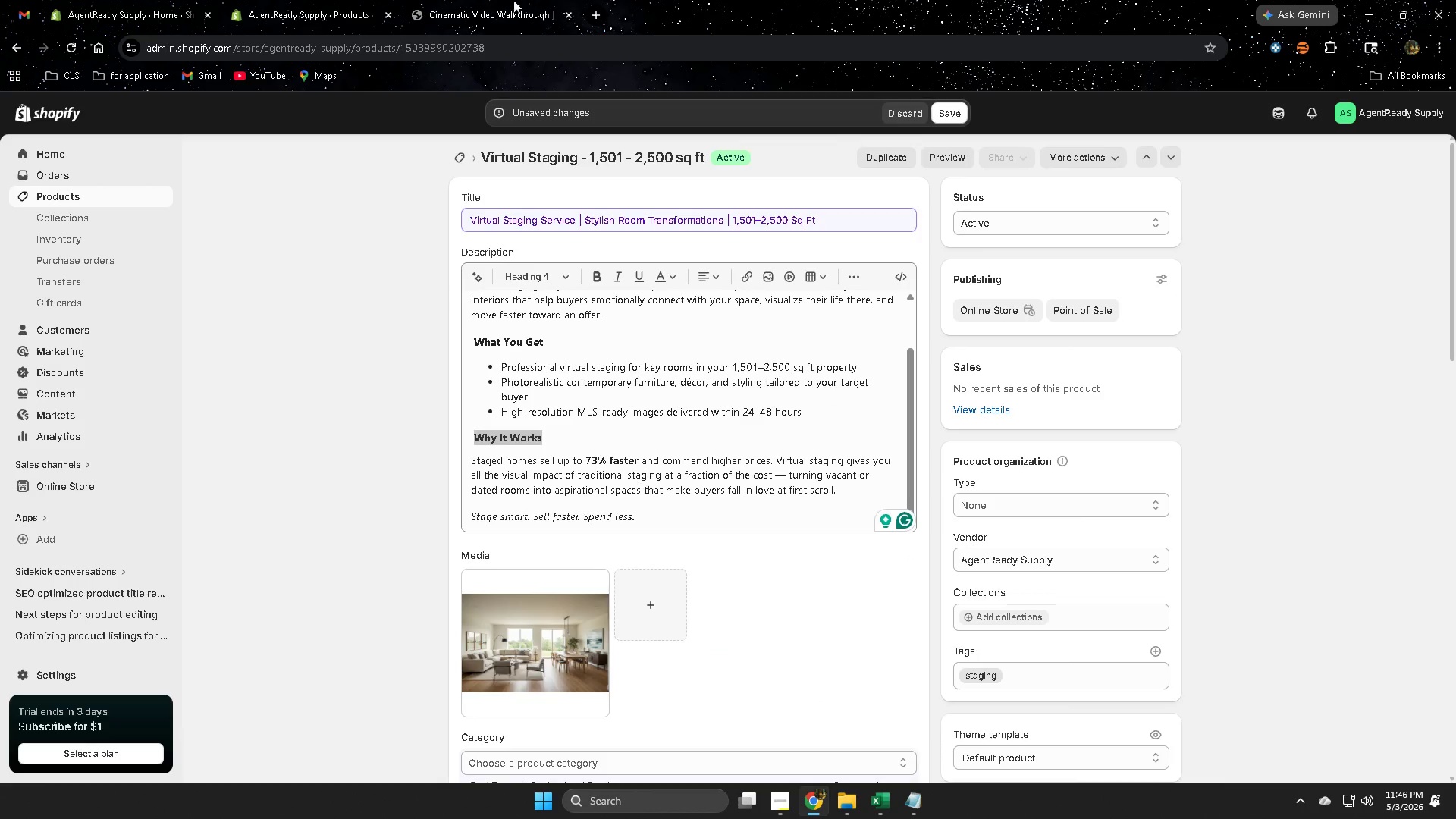 
left_click([488, 0])
 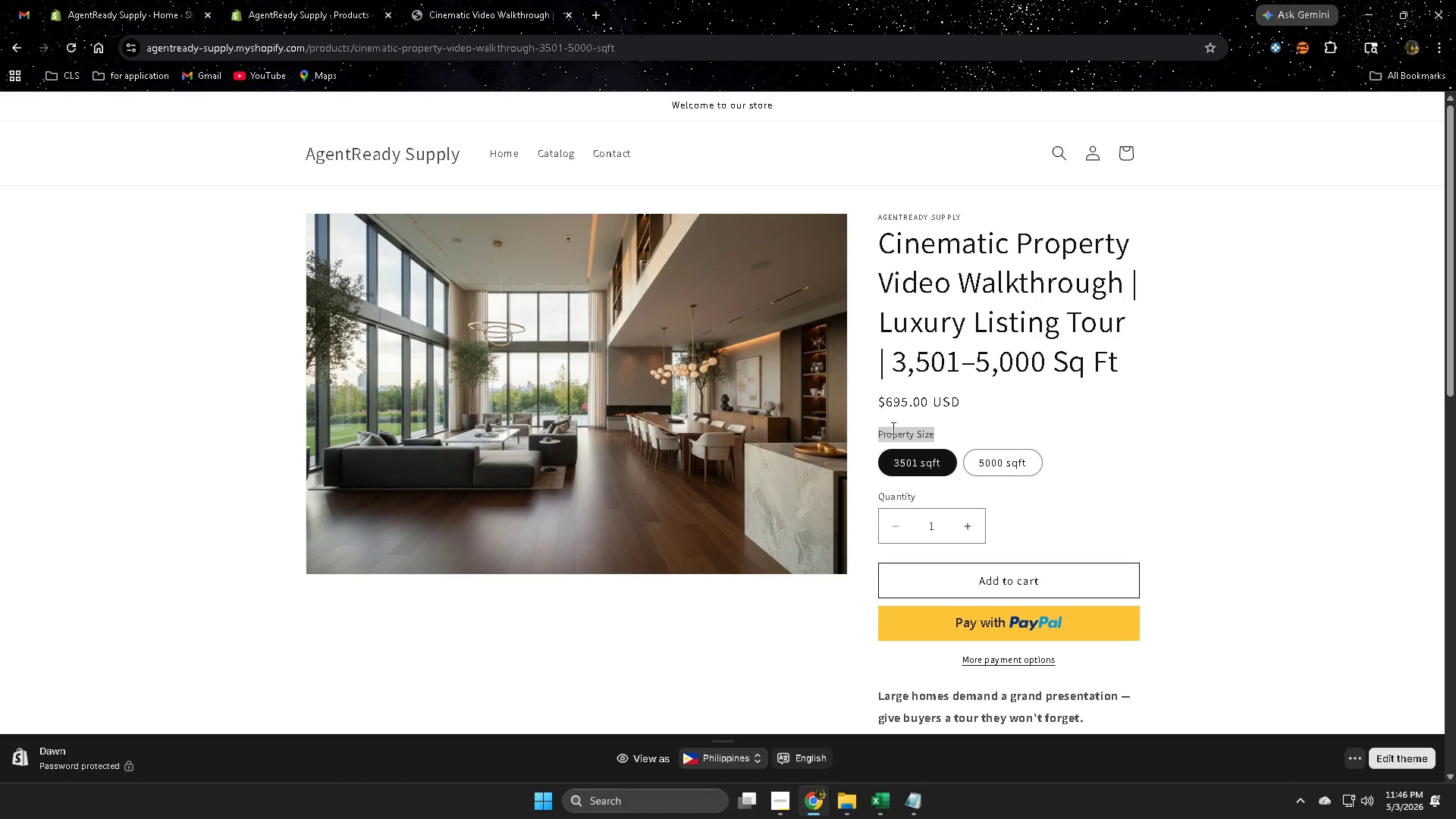 
left_click([892, 431])
 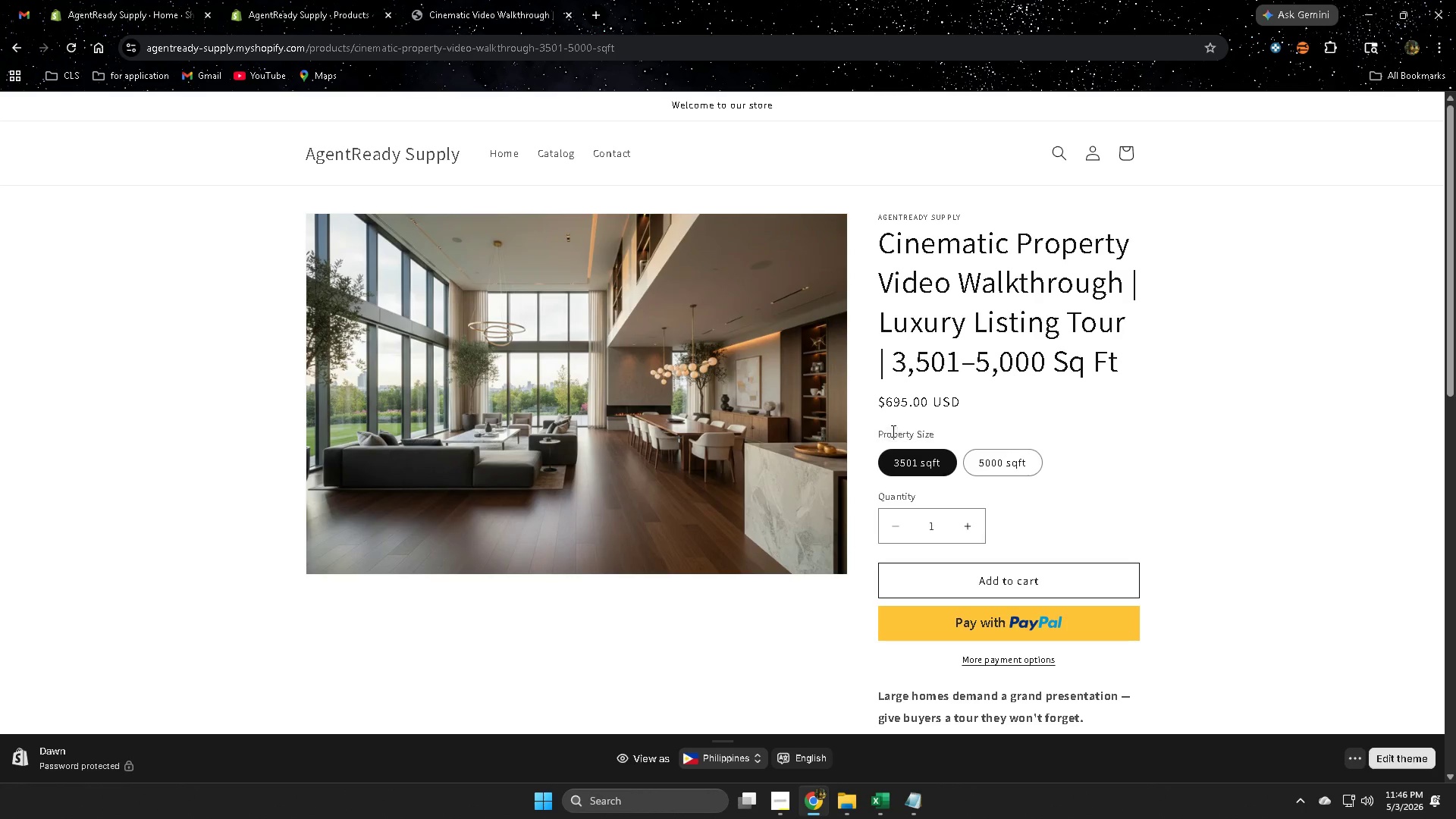 
left_click_drag(start_coordinate=[892, 431], to_coordinate=[923, 435])
 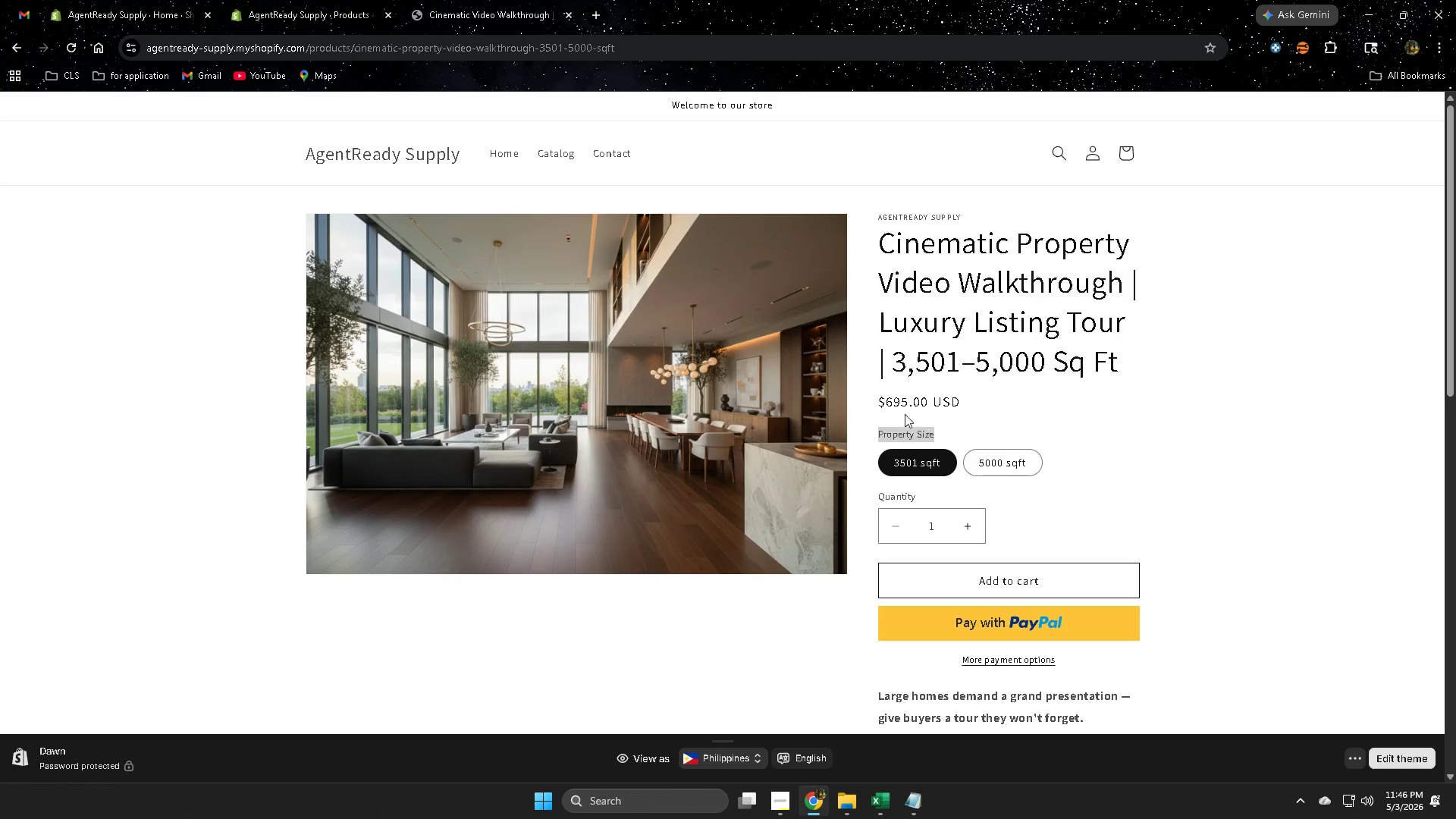 
key(Control+ControlLeft)
 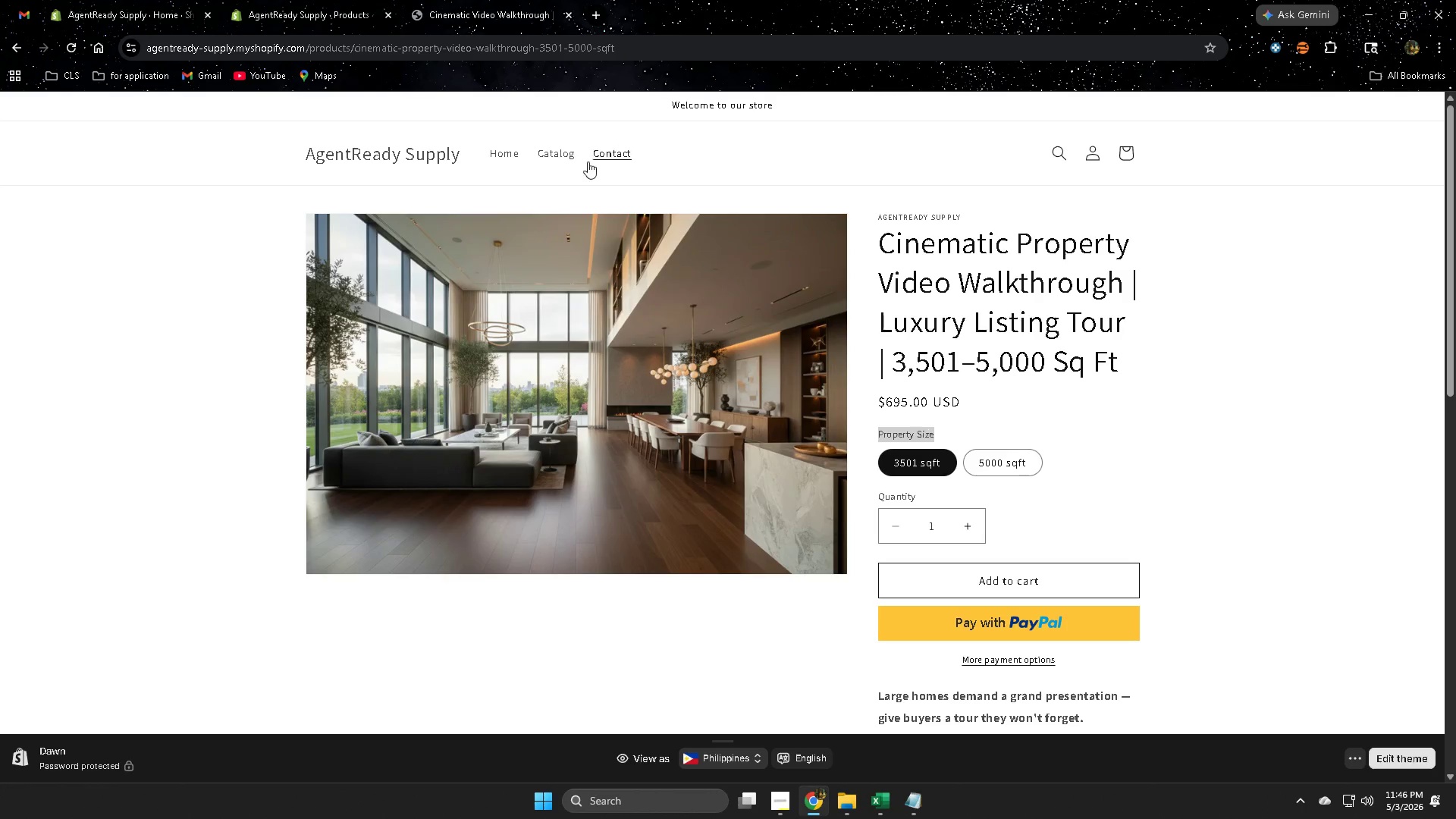 
key(Control+C)
 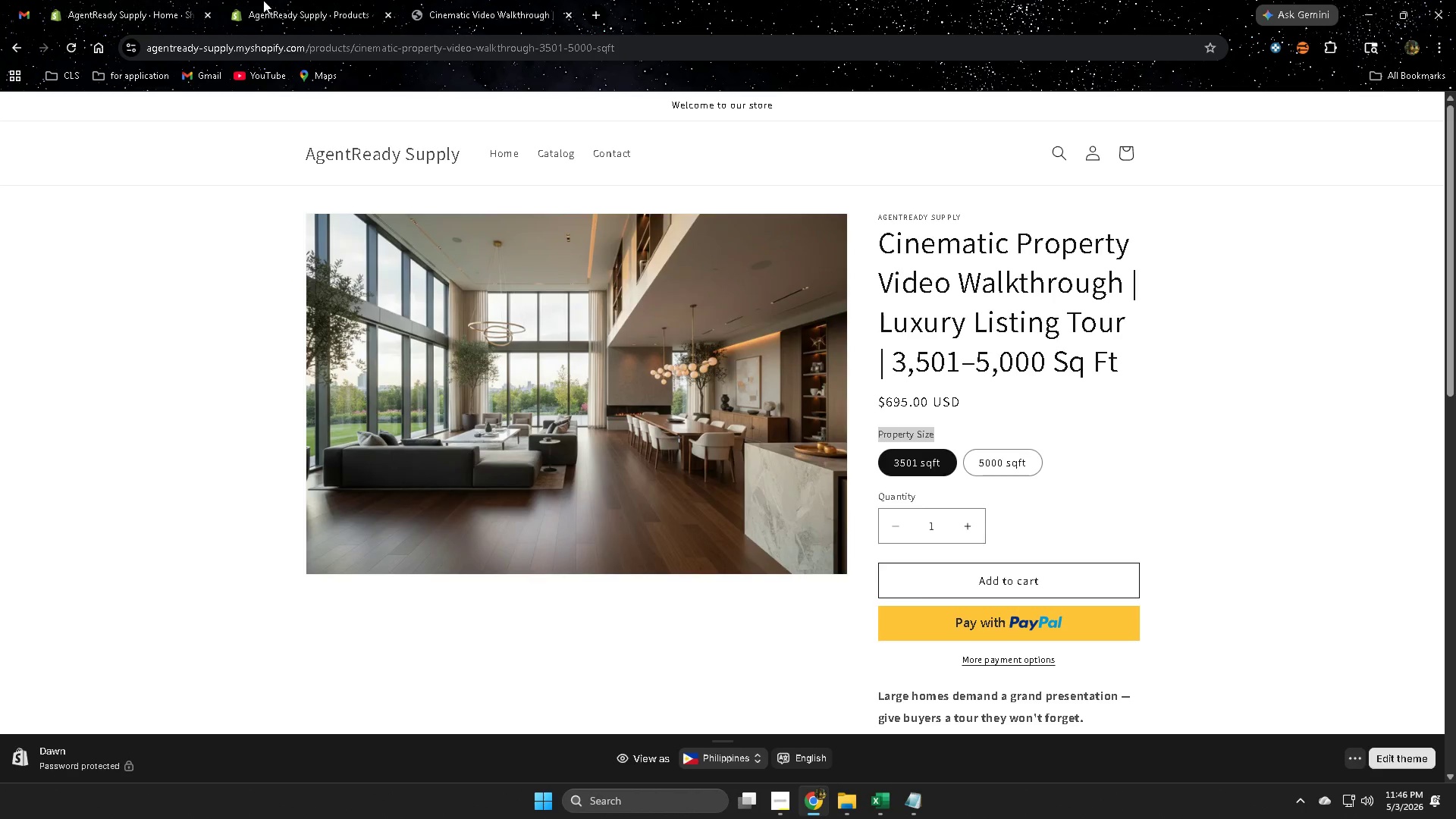 
left_click([300, 0])
 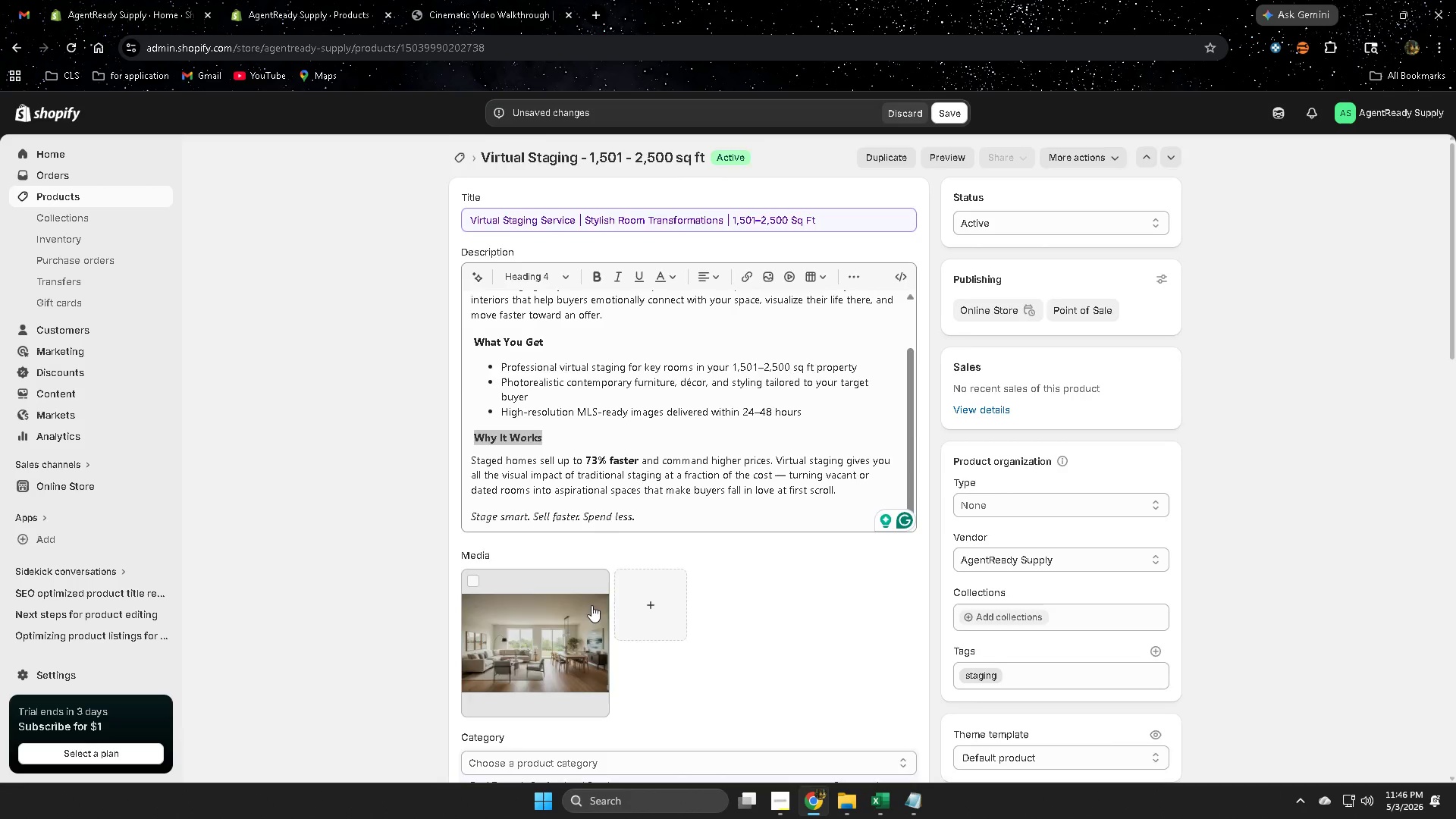 
scroll: coordinate [360, 563], scroll_direction: down, amount: 11.0
 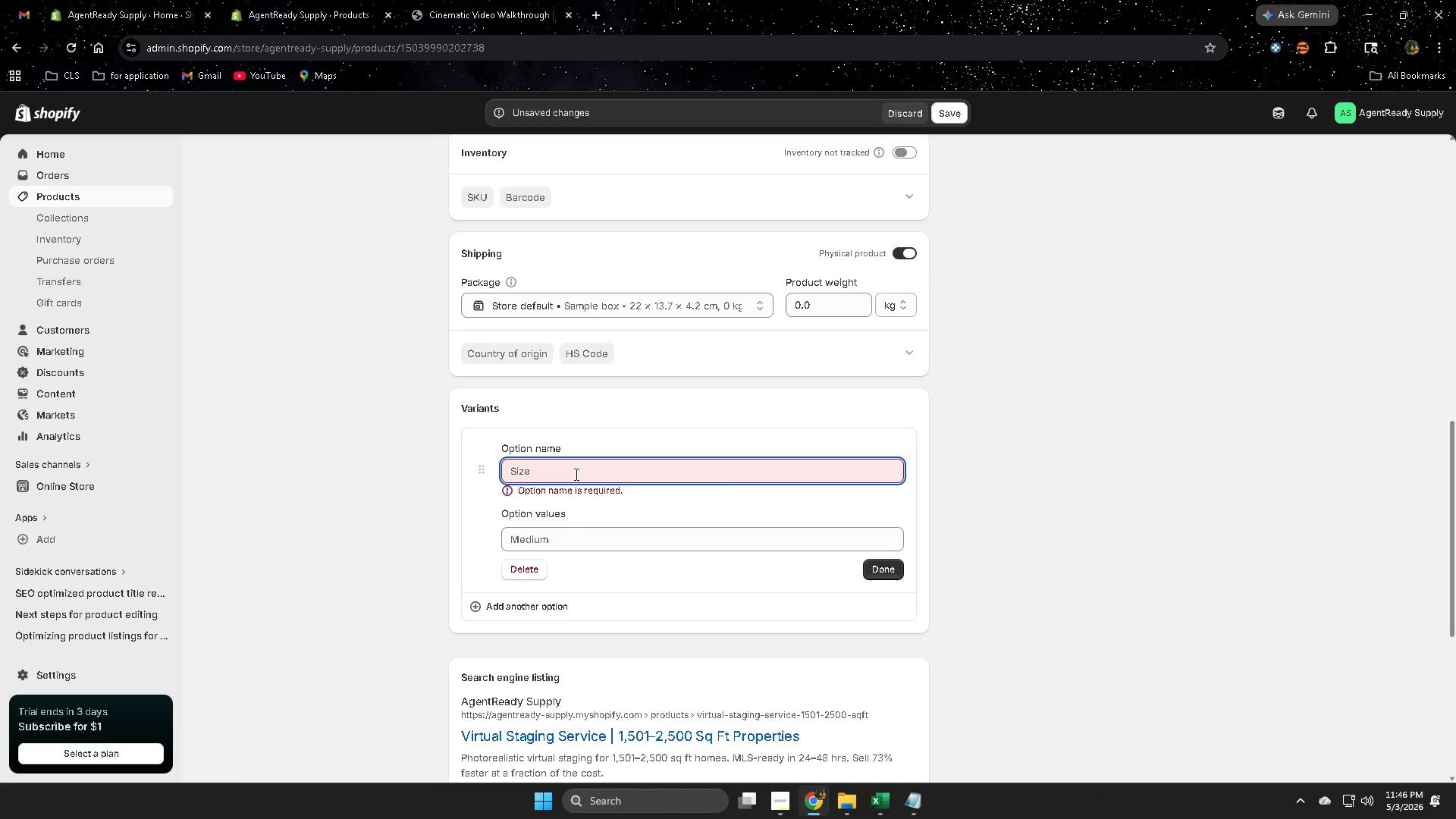 
double_click([575, 474])
 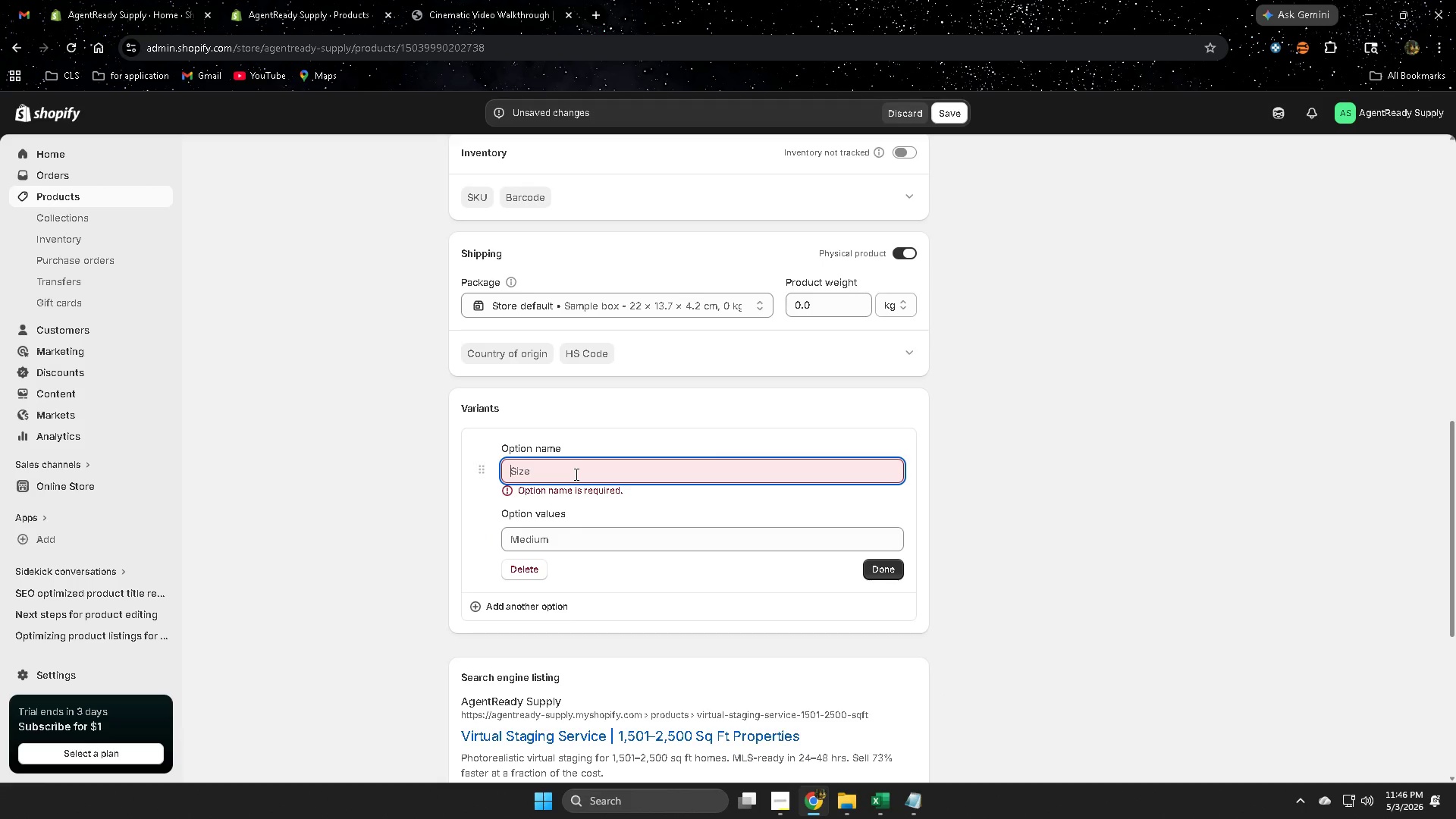 
key(Control+ControlLeft)
 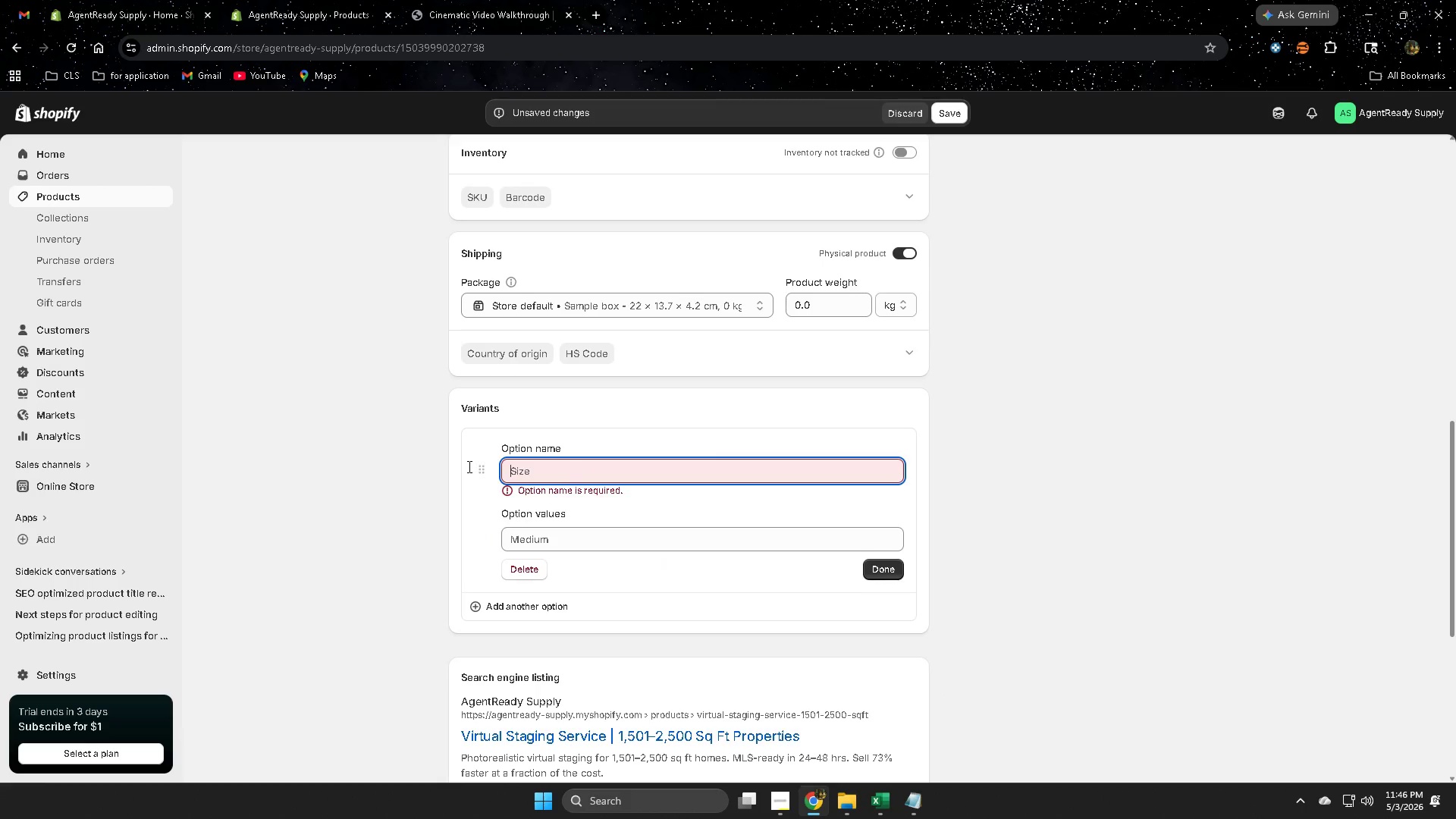 
key(Control+V)
 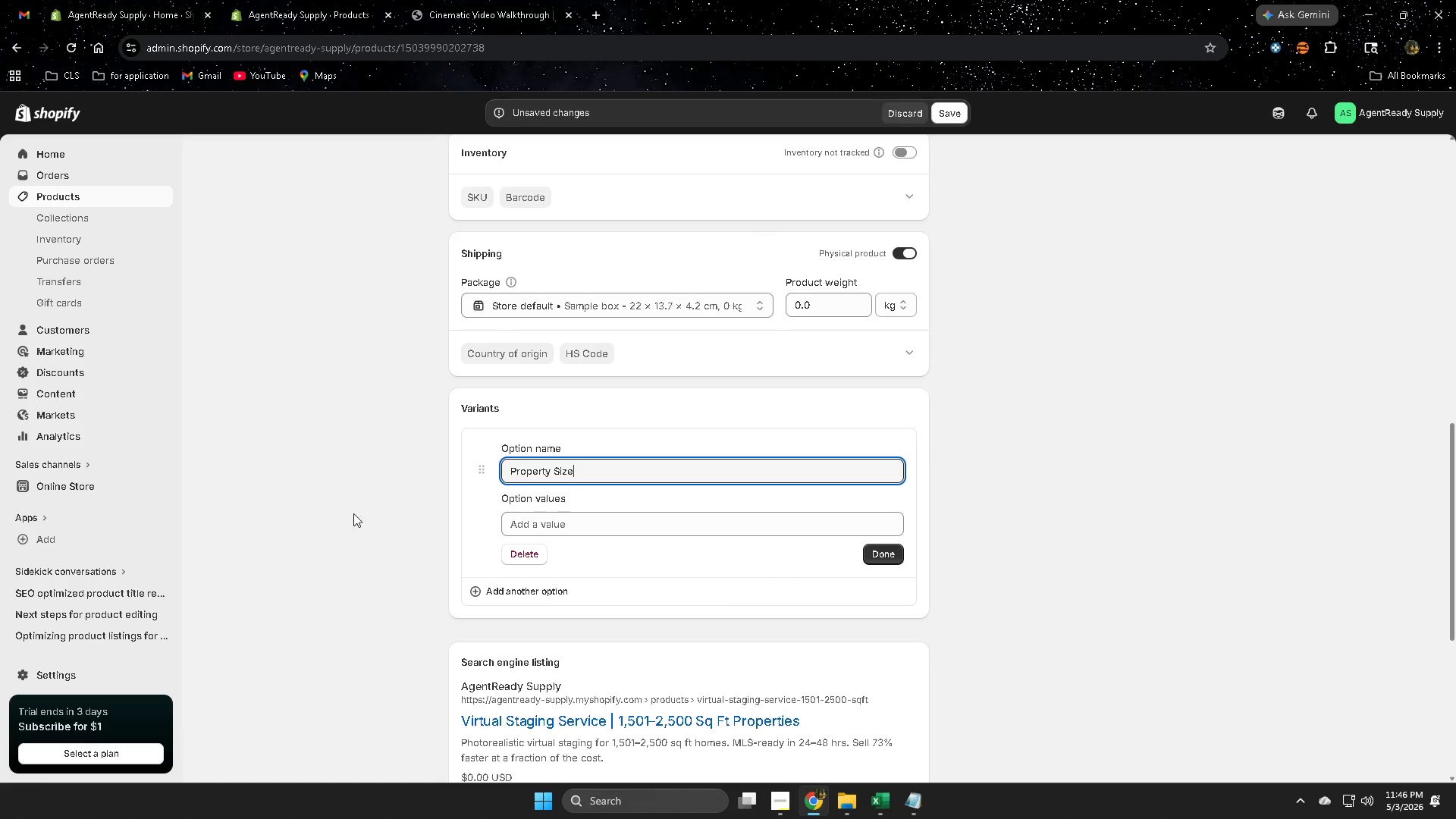 
scroll: coordinate [374, 551], scroll_direction: up, amount: 12.0
 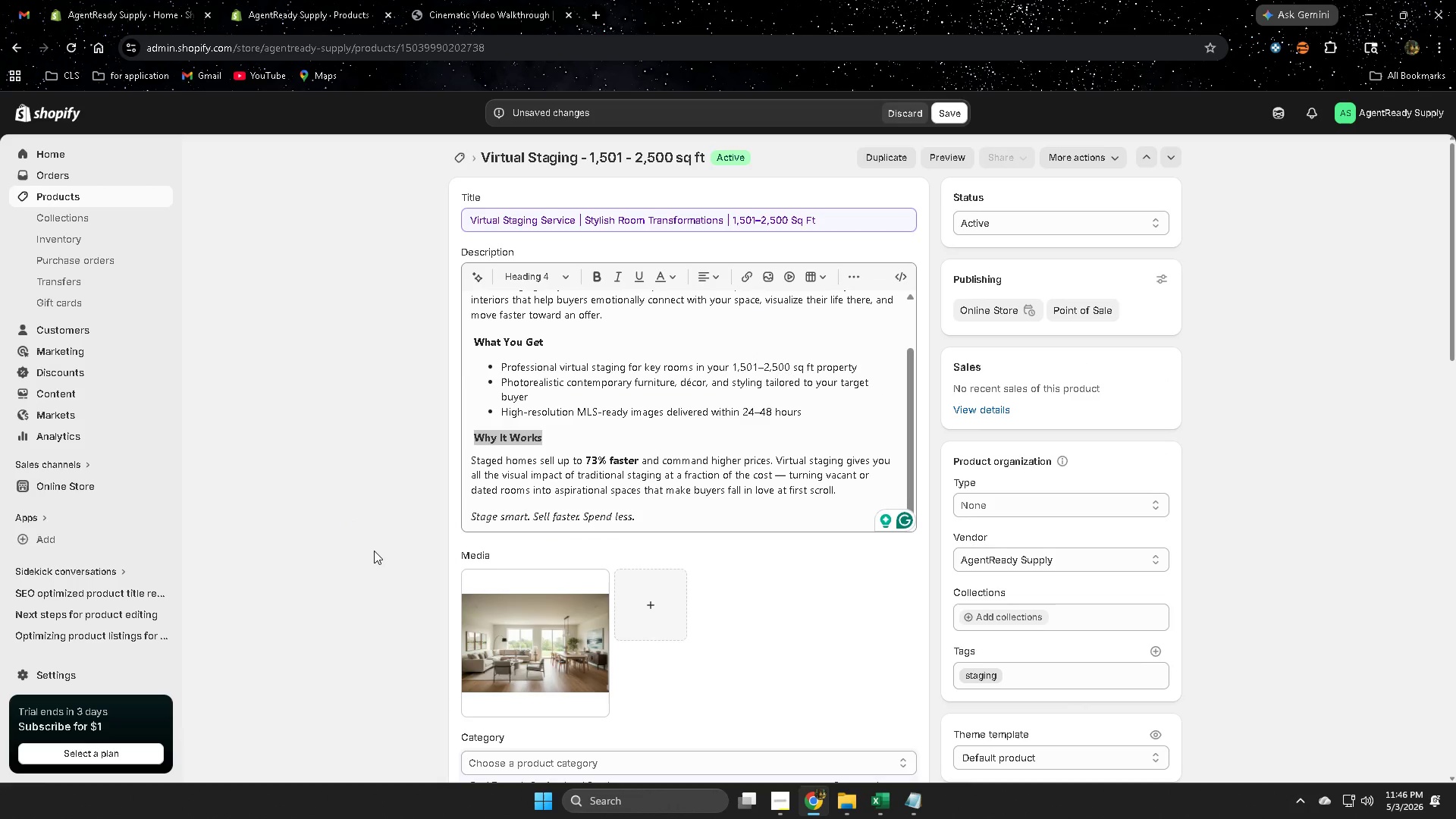 
scroll: coordinate [475, 594], scroll_direction: down, amount: 8.0
 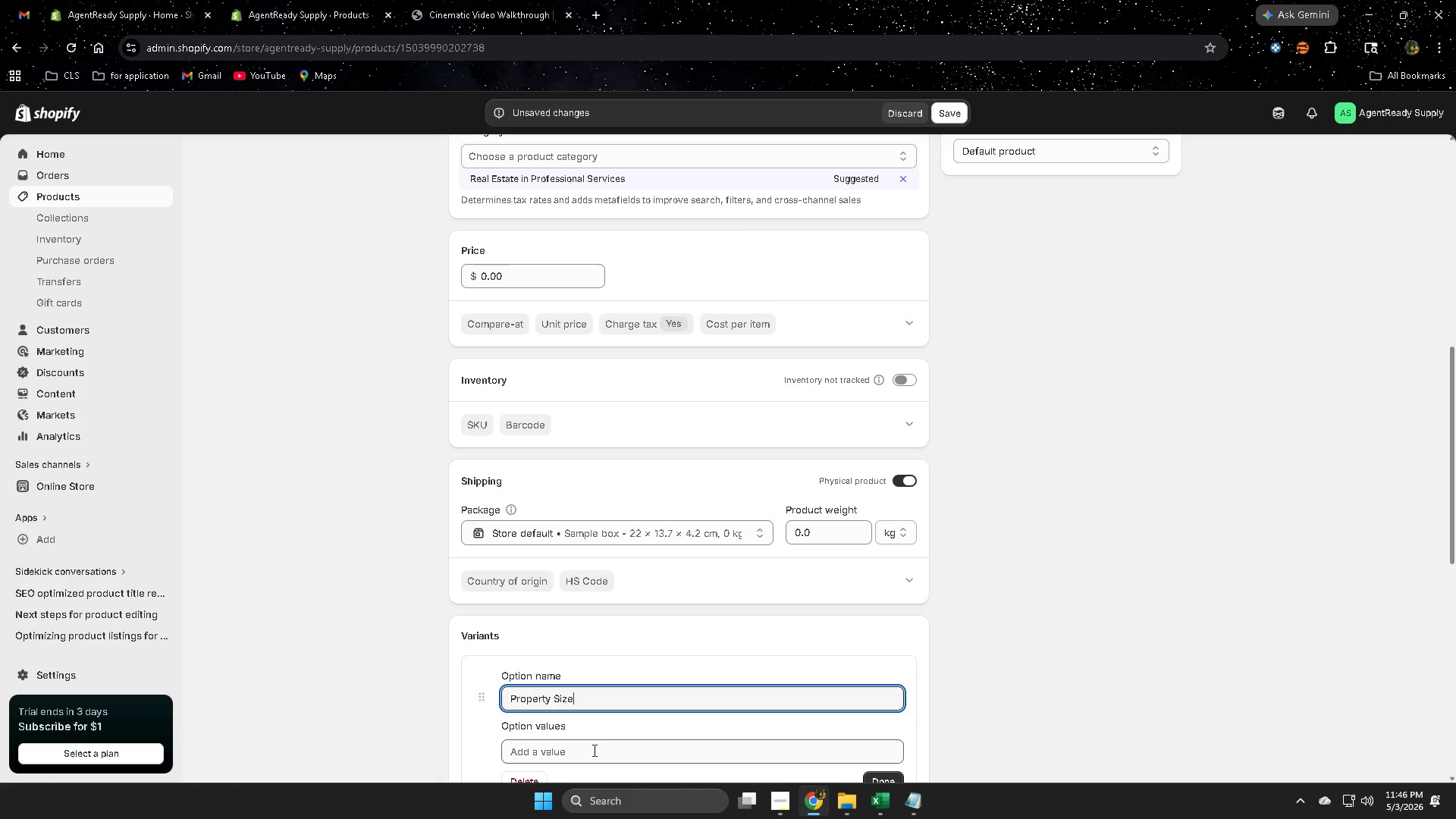 
left_click([593, 750])
 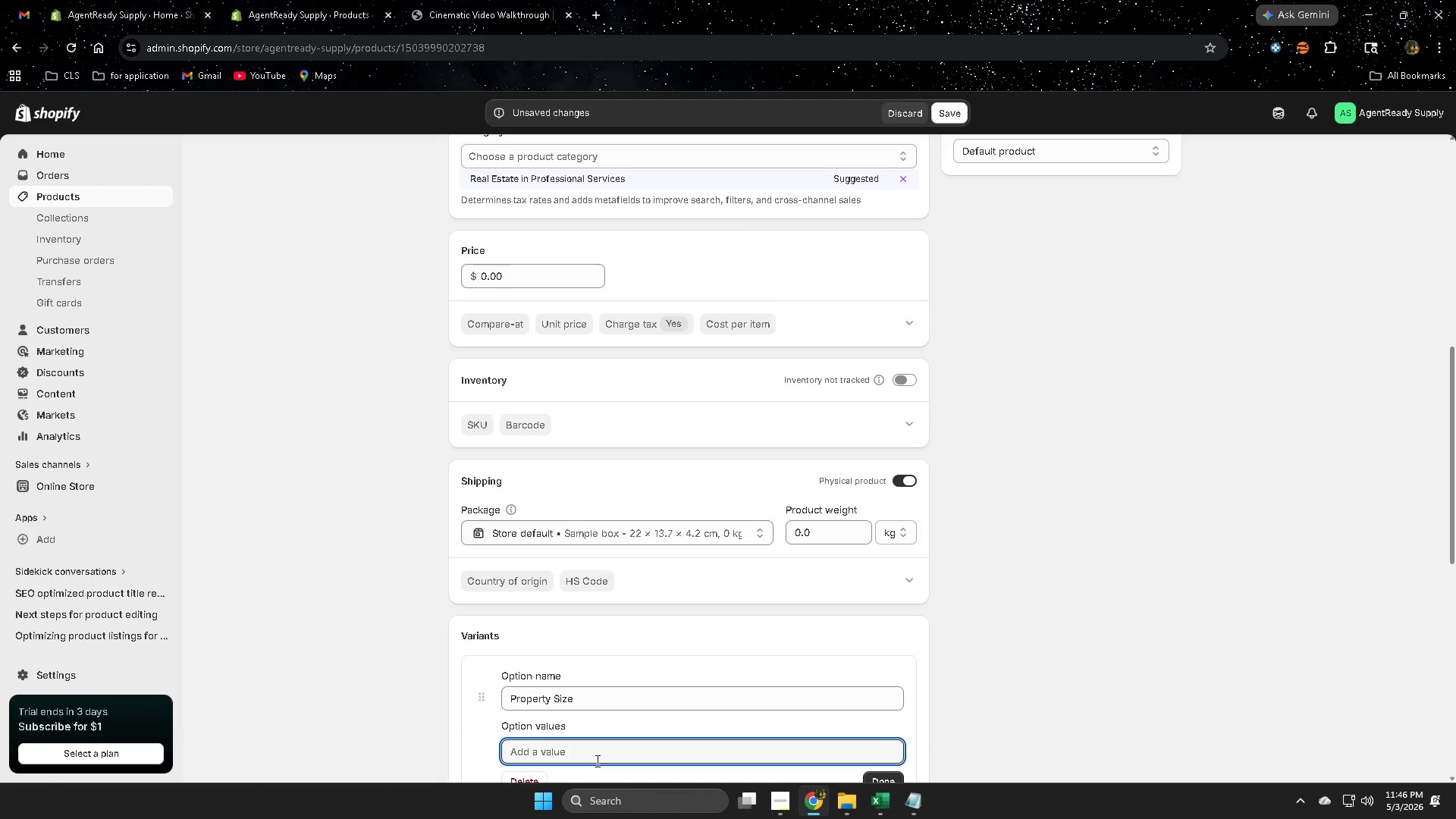 
key(Numpad1)
 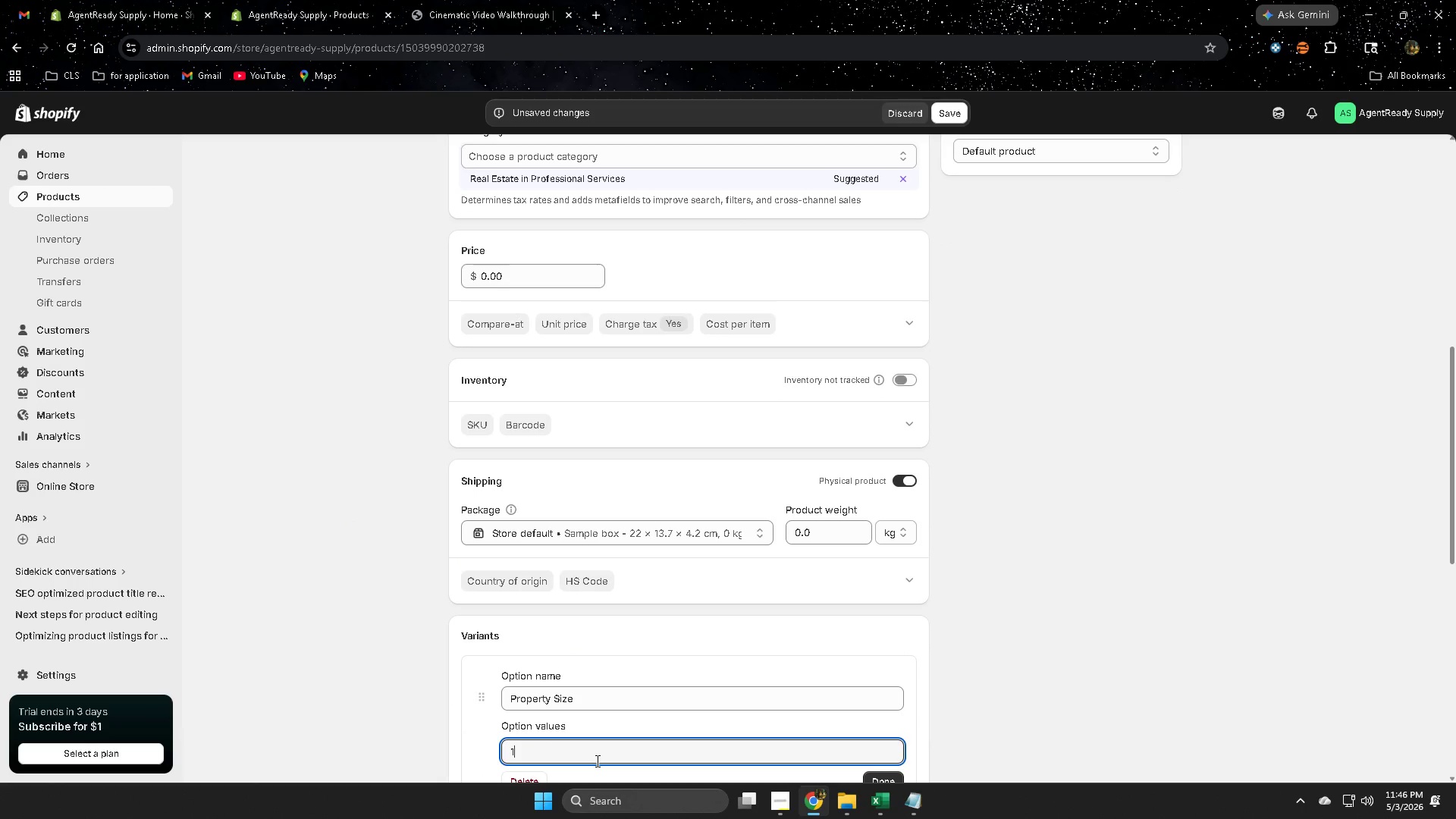 
key(Numpad5)
 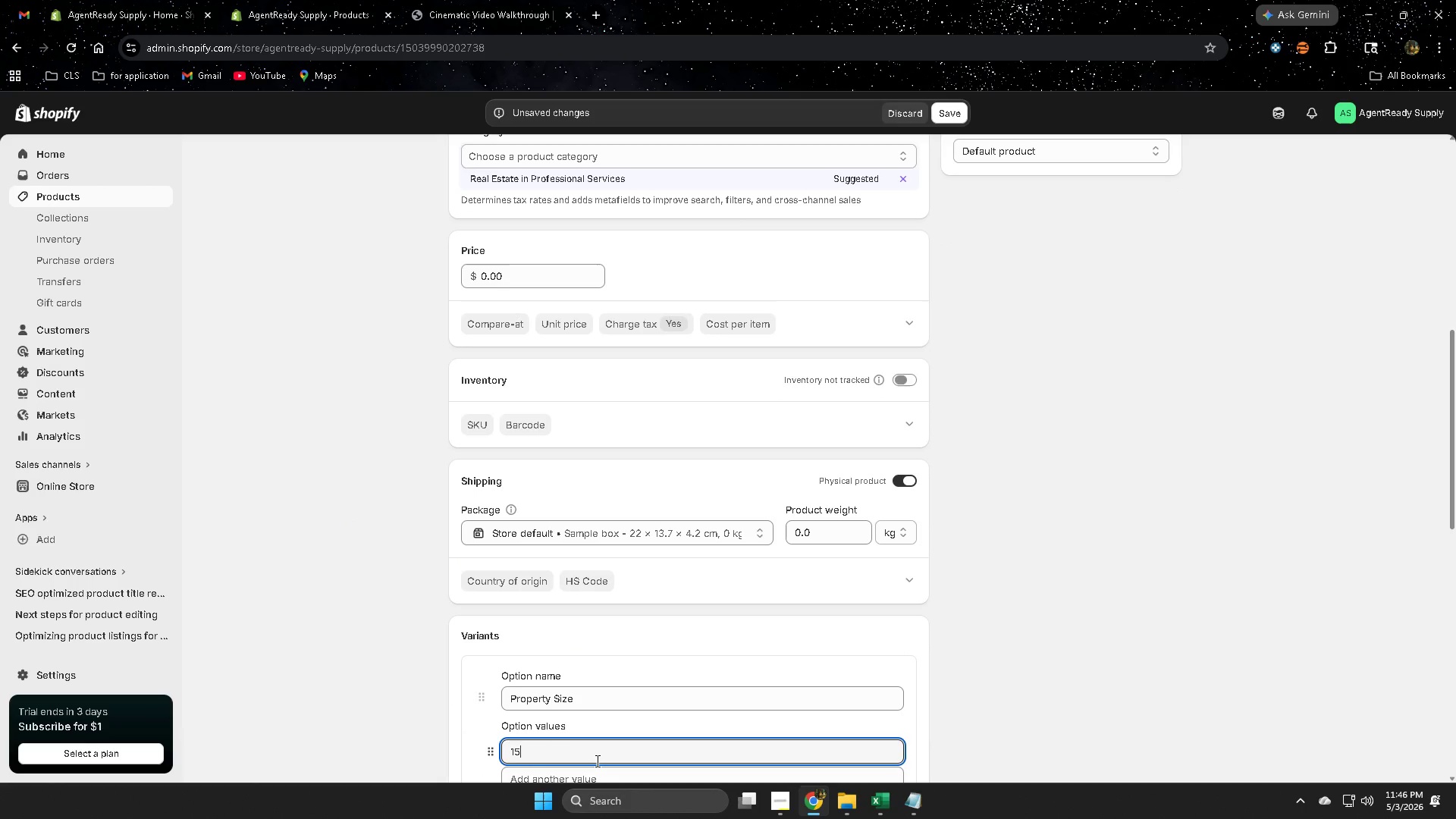 
key(Numpad0)
 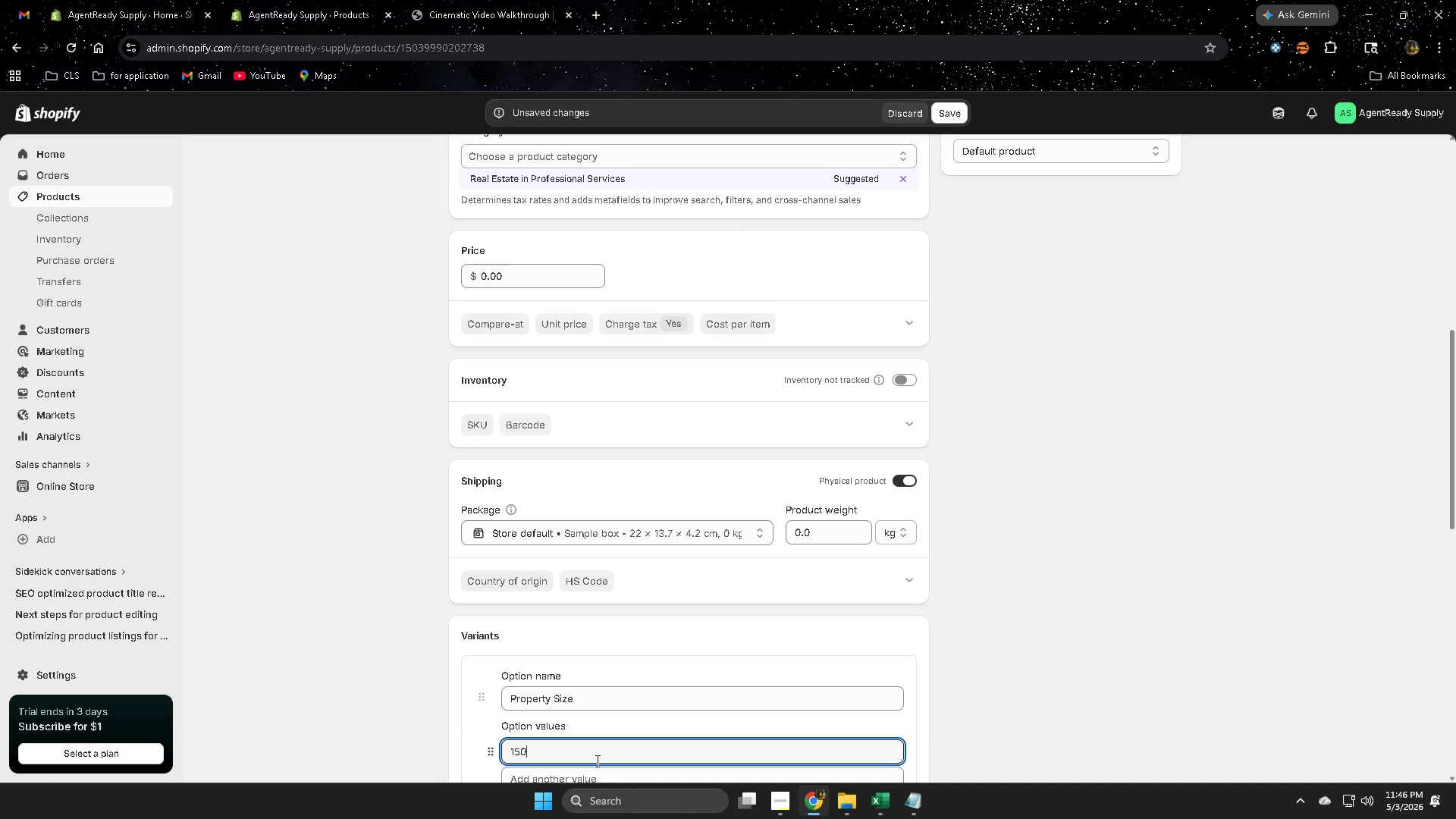 
key(Numpad1)
 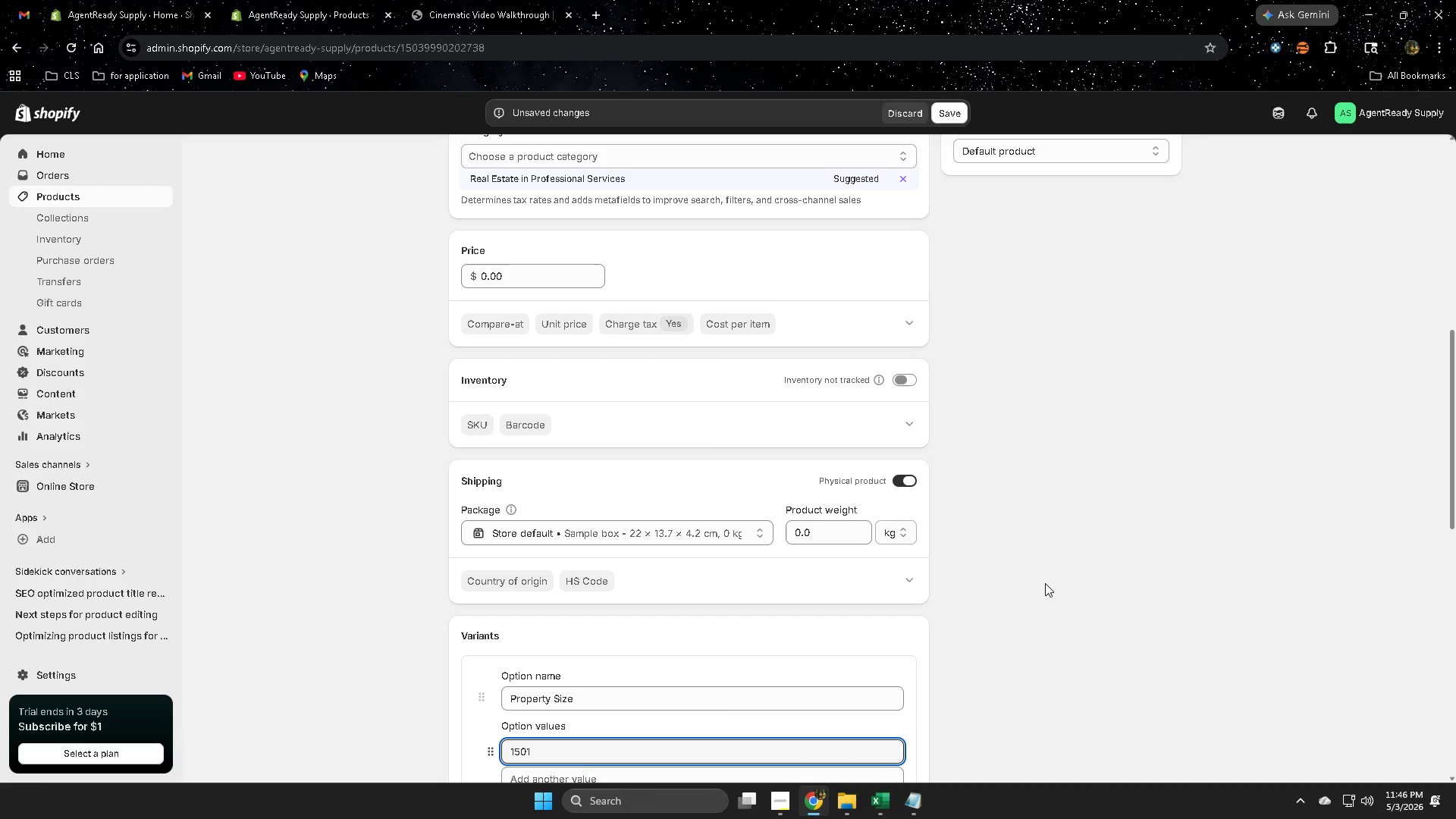 
scroll: coordinate [1045, 583], scroll_direction: up, amount: 7.0
 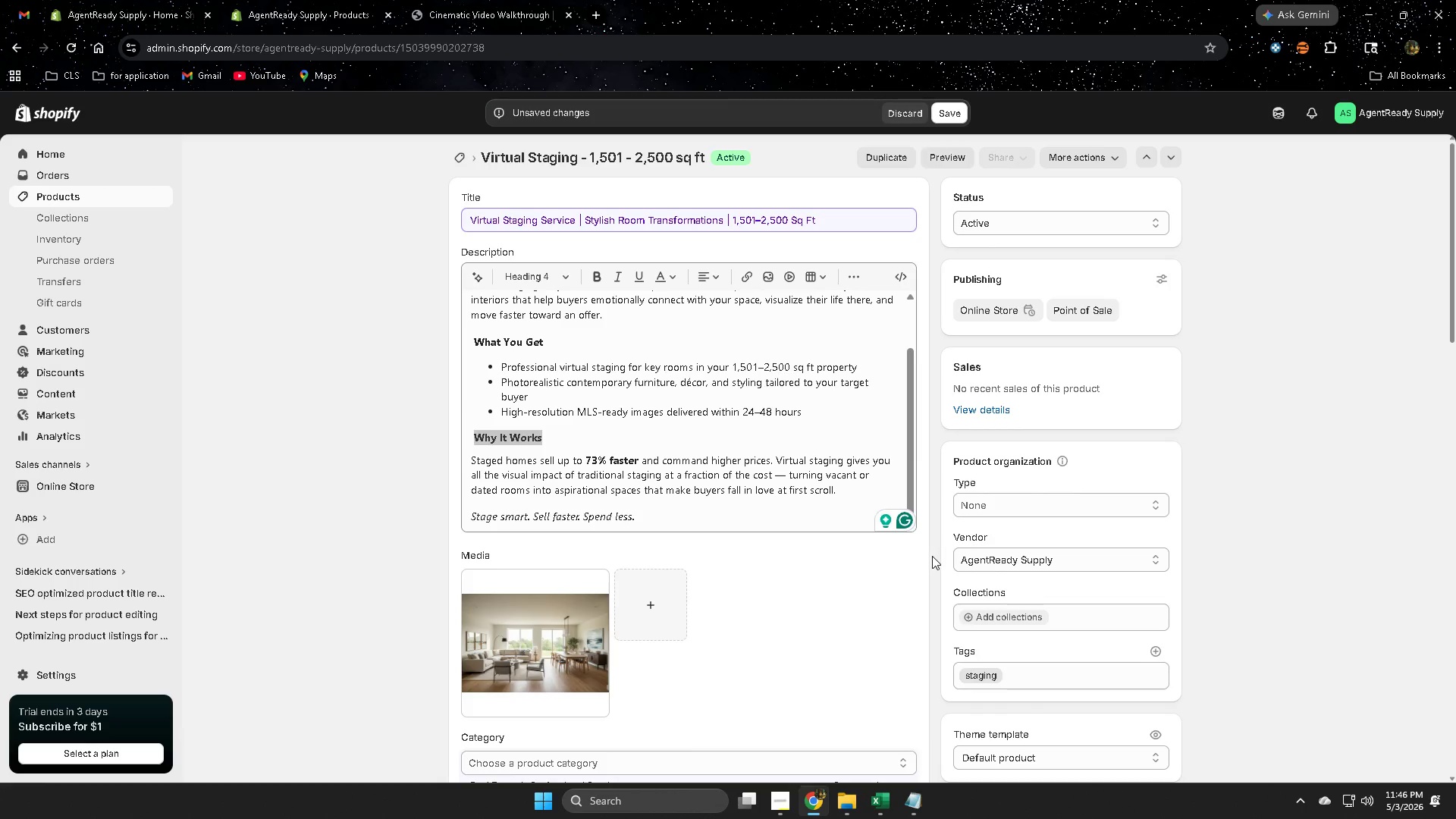 
wait(20.12)
 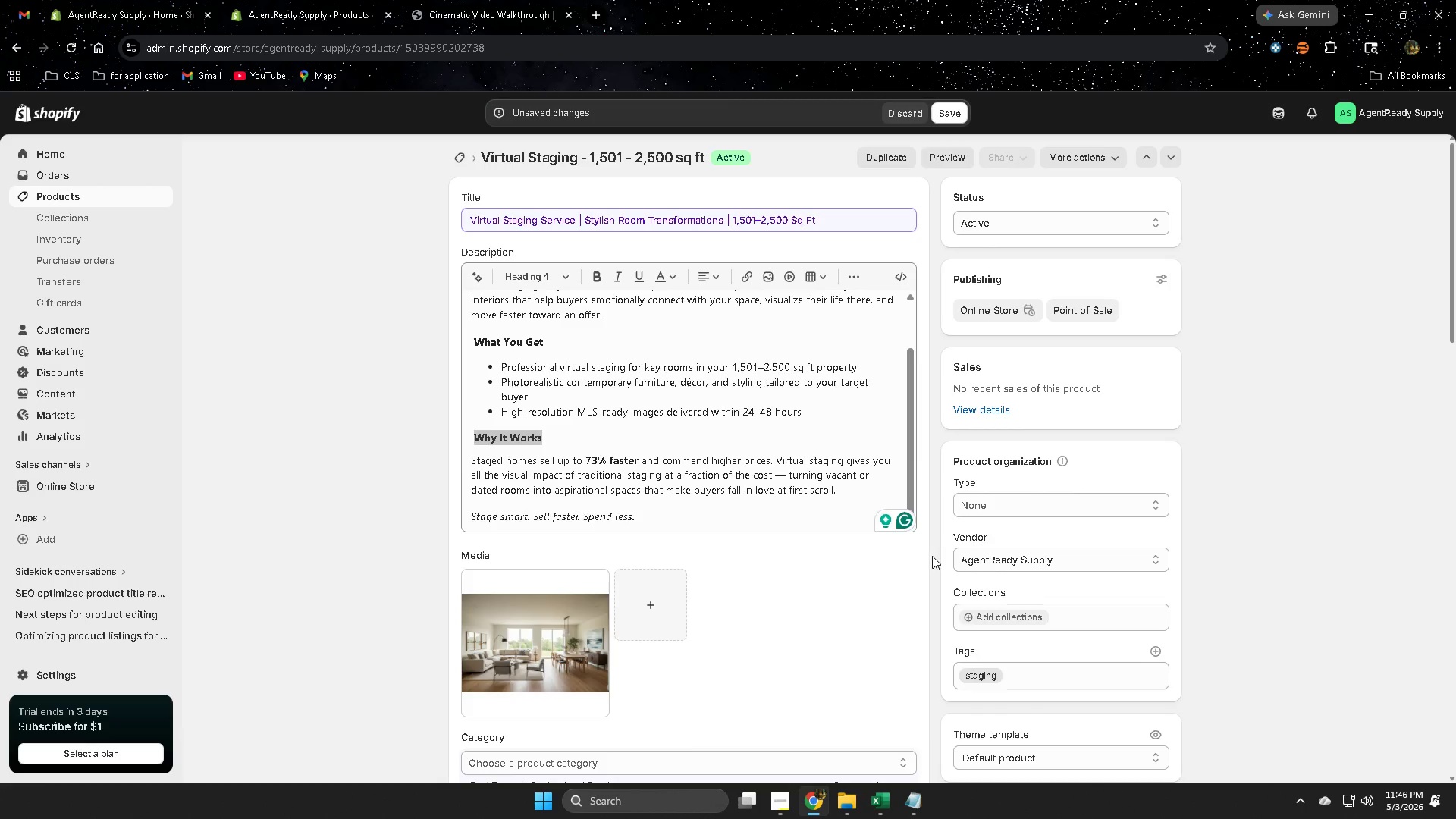 
scroll: coordinate [905, 597], scroll_direction: down, amount: 11.0
 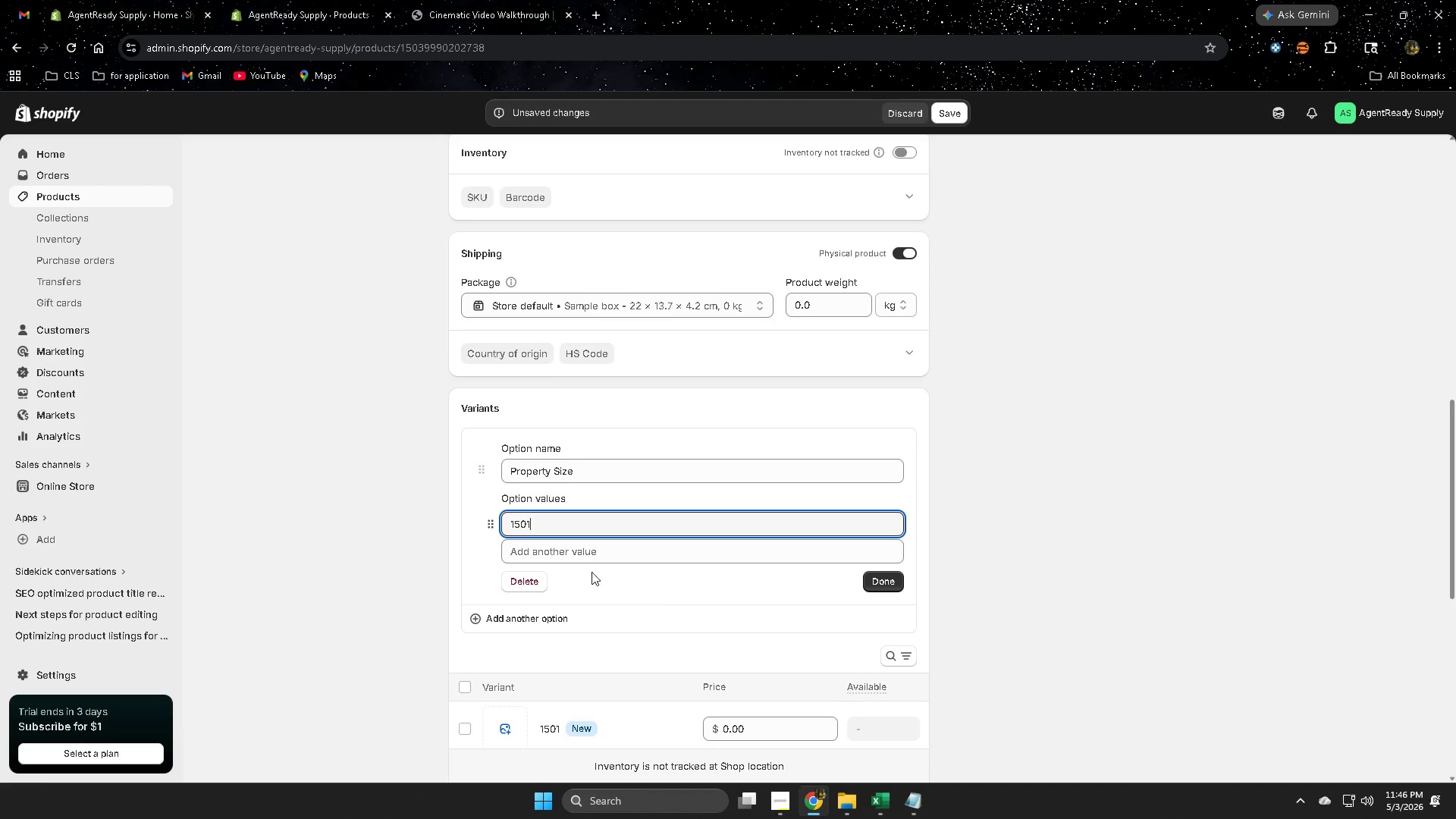 
left_click([579, 551])
 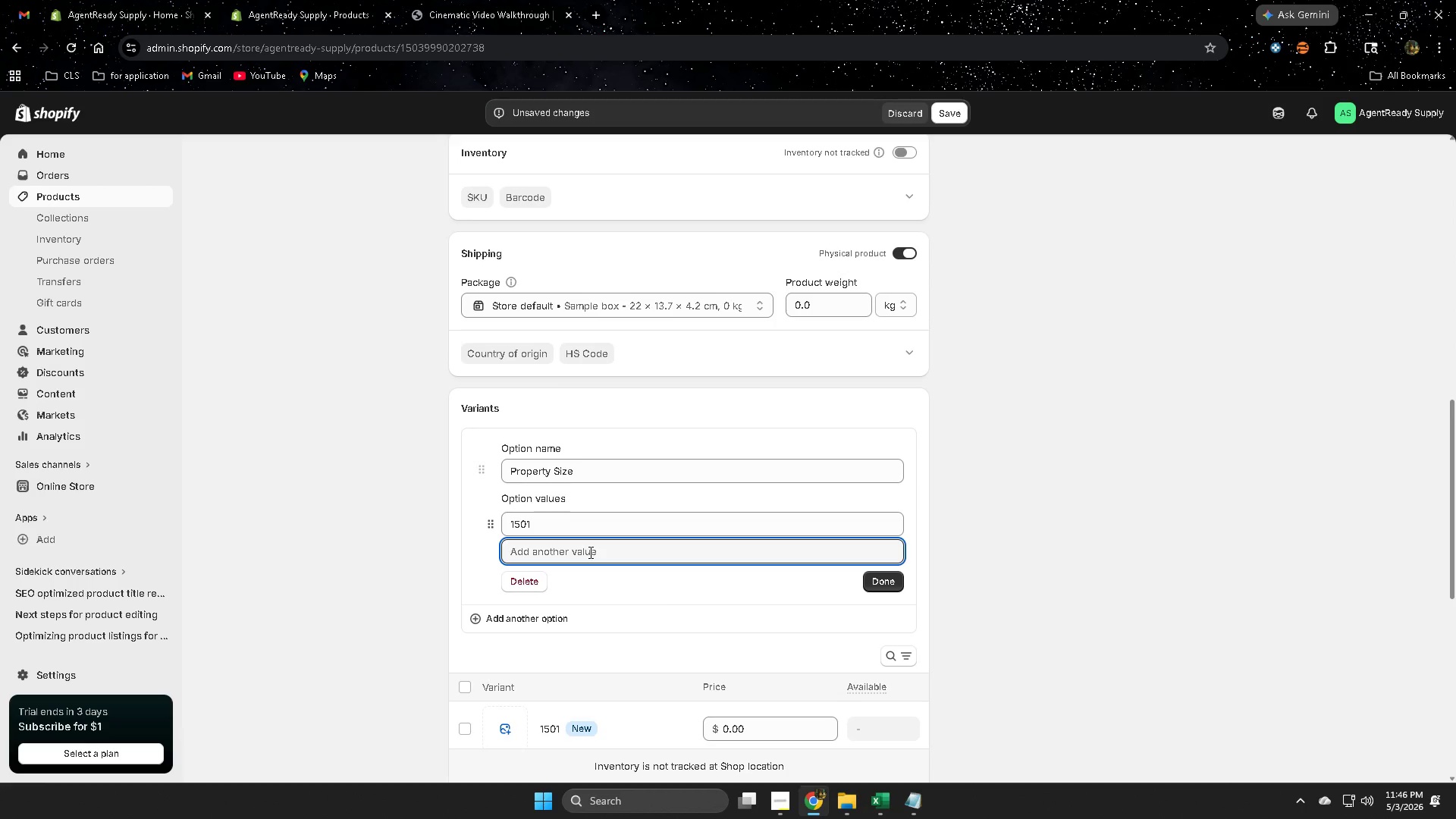 
key(Numpad2)
 